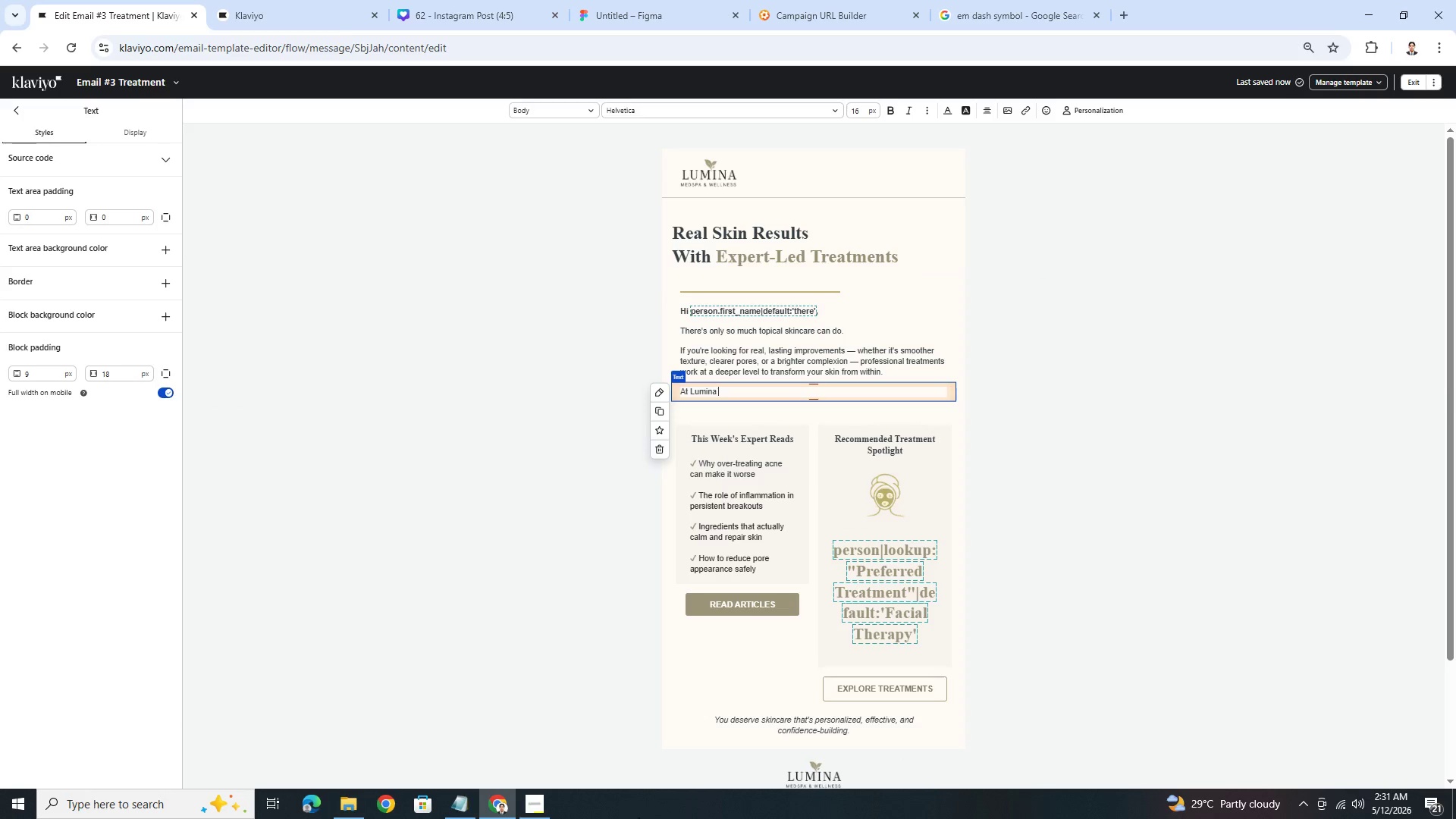 
scroll: coordinate [740, 701], scroll_direction: down, amount: 1.0
 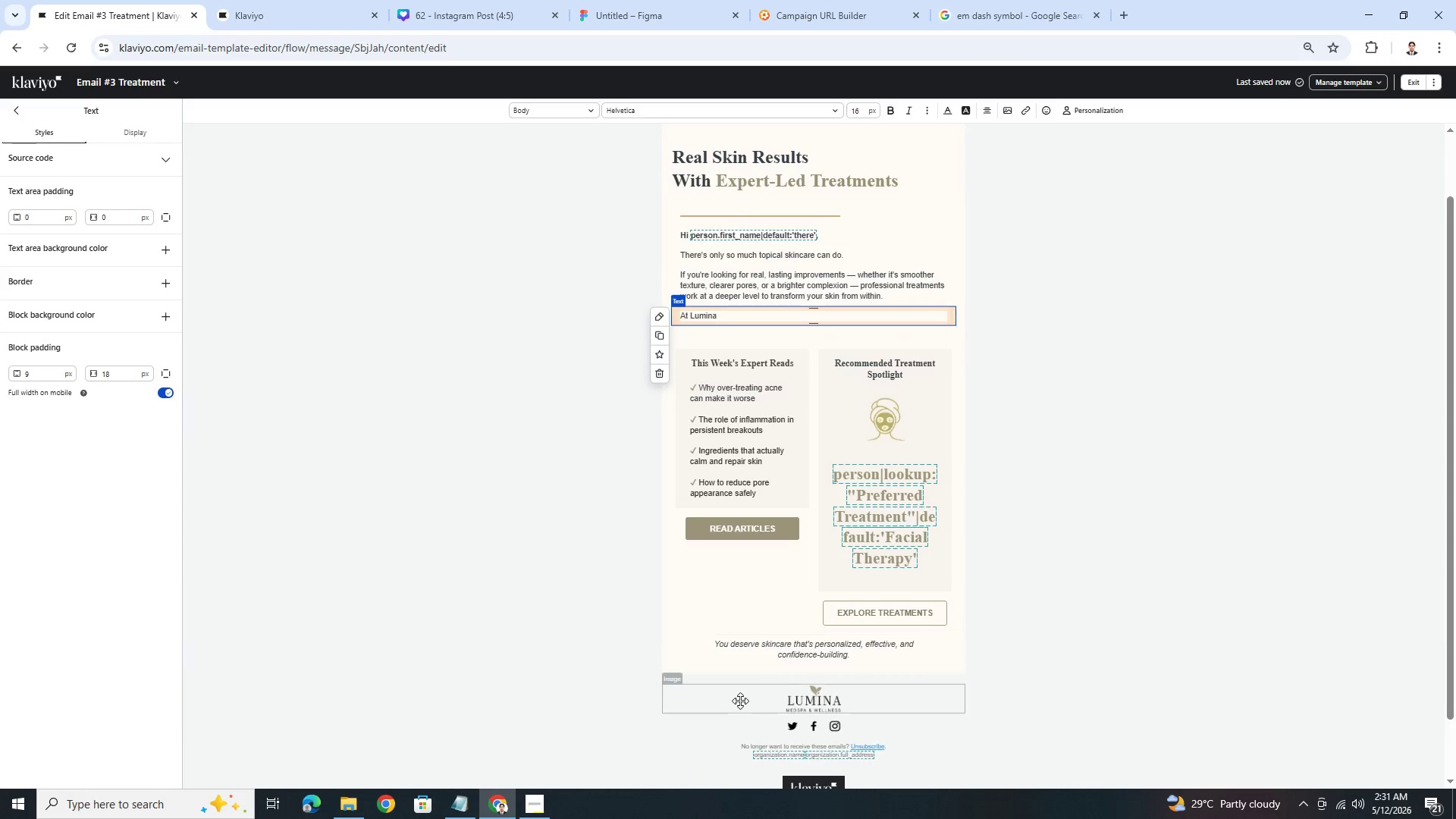 
scroll: coordinate [740, 701], scroll_direction: up, amount: 1.0
 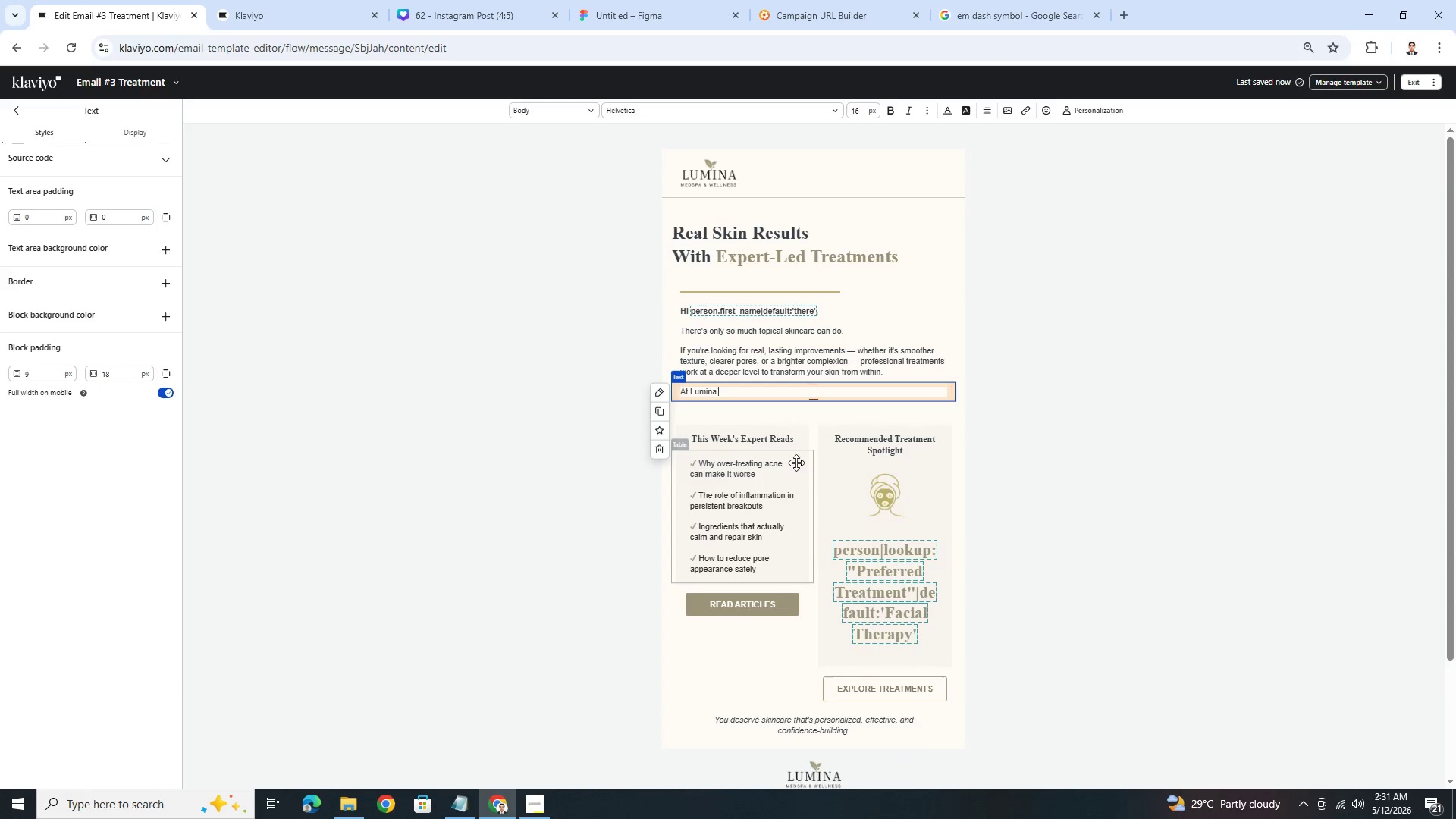 
type(MedSpa & Wellness, )
 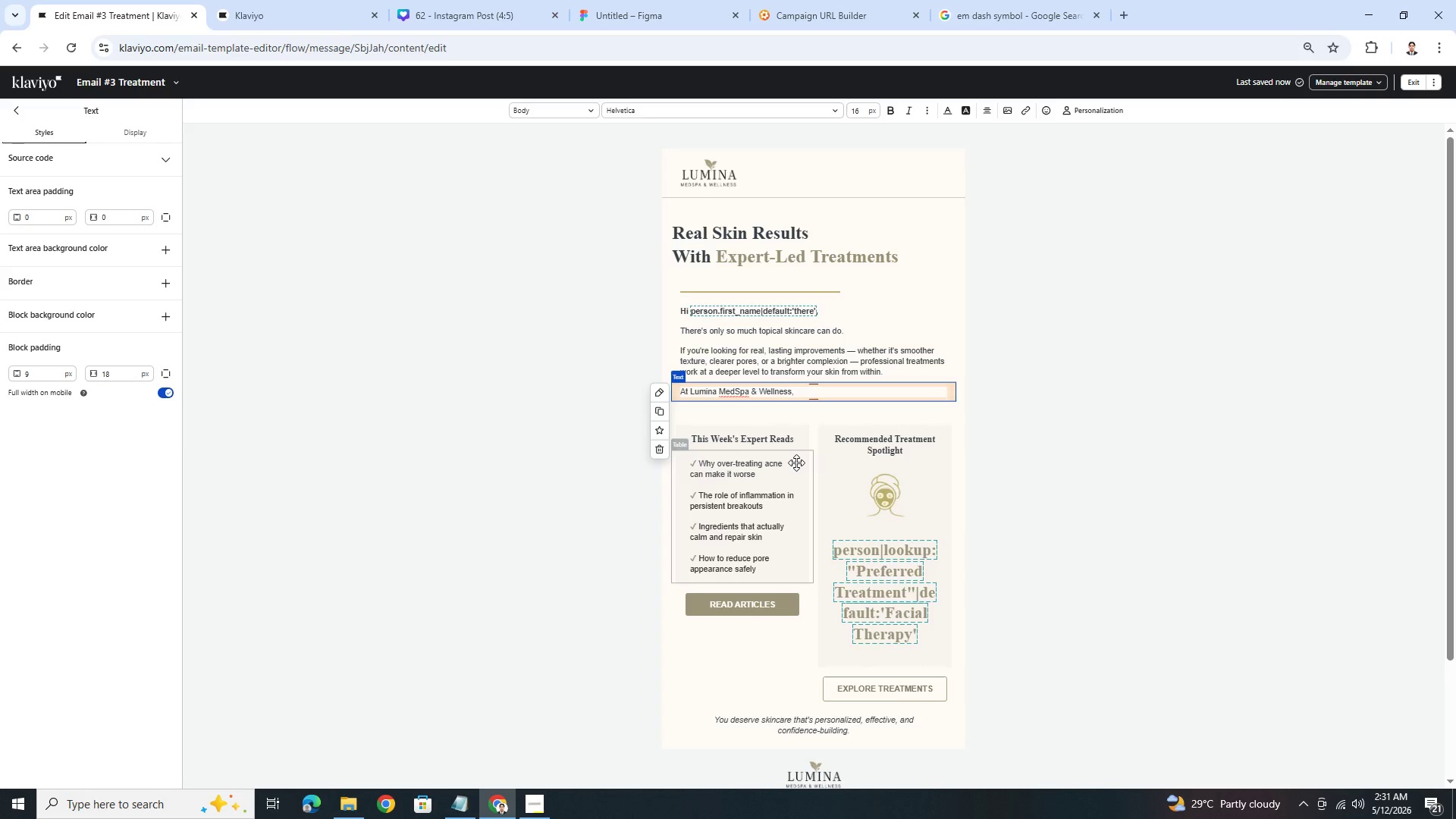 
type(every treatment is designed to:)
 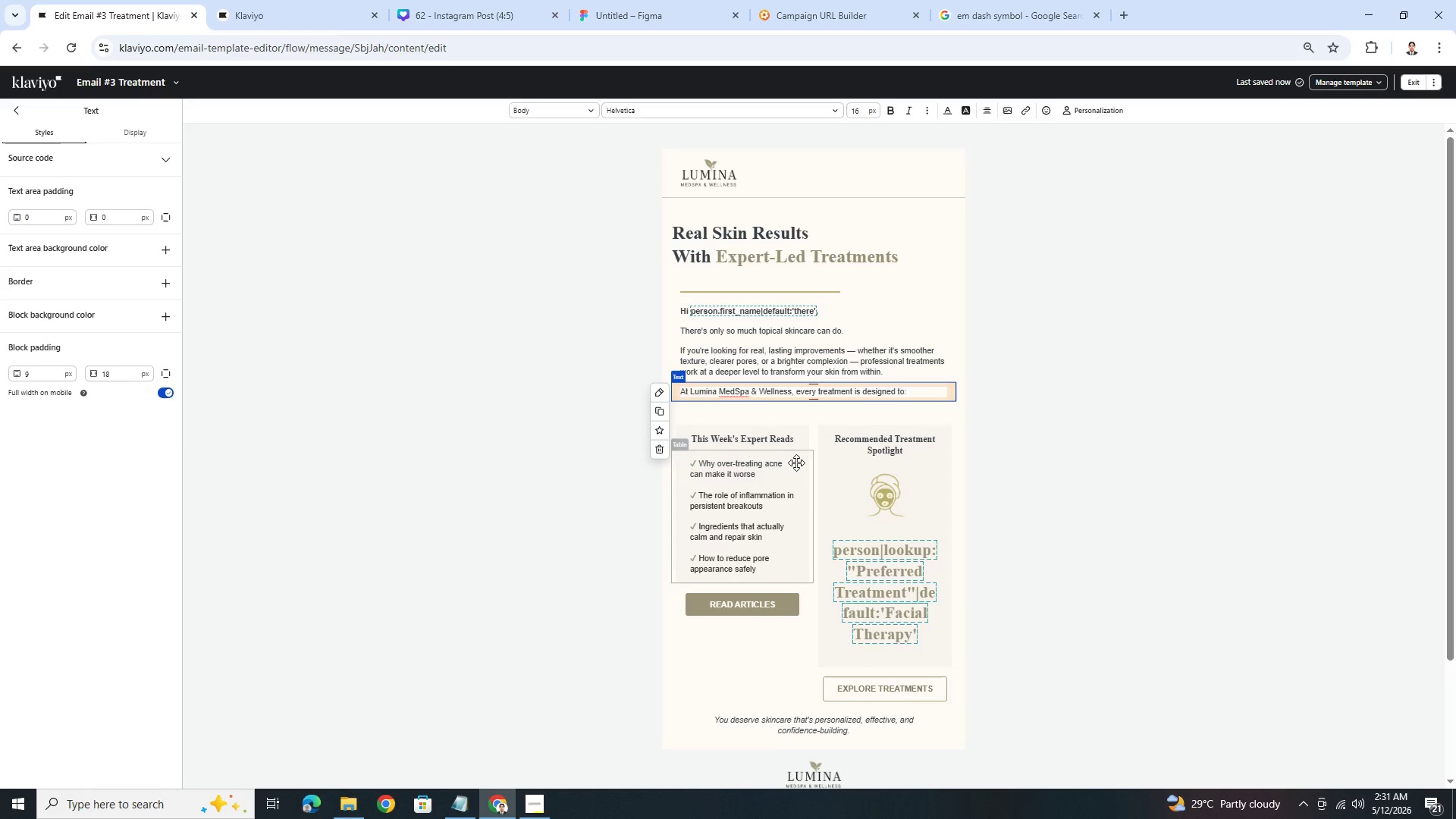 
key(Enter)
 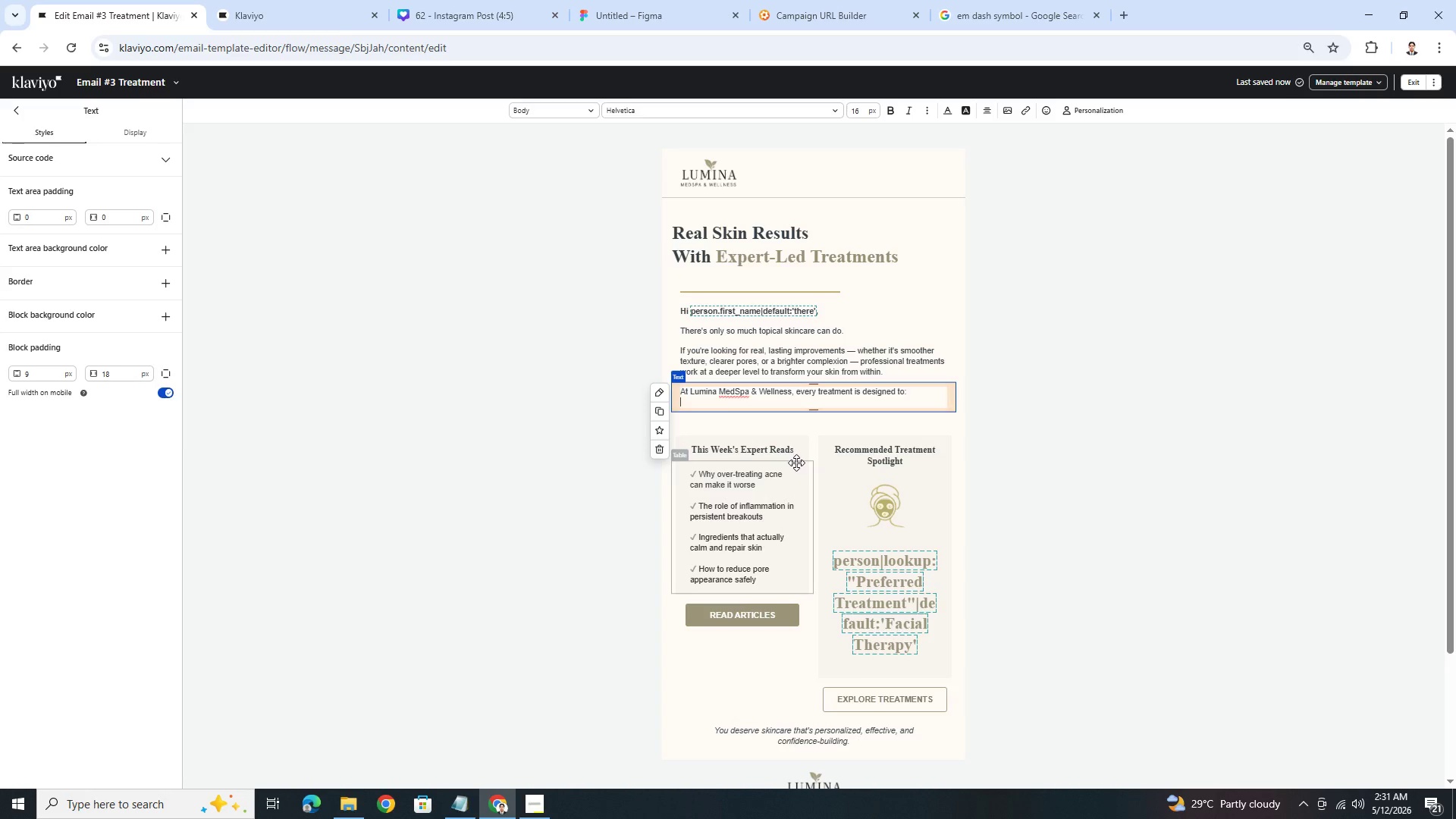 
wait(5.12)
 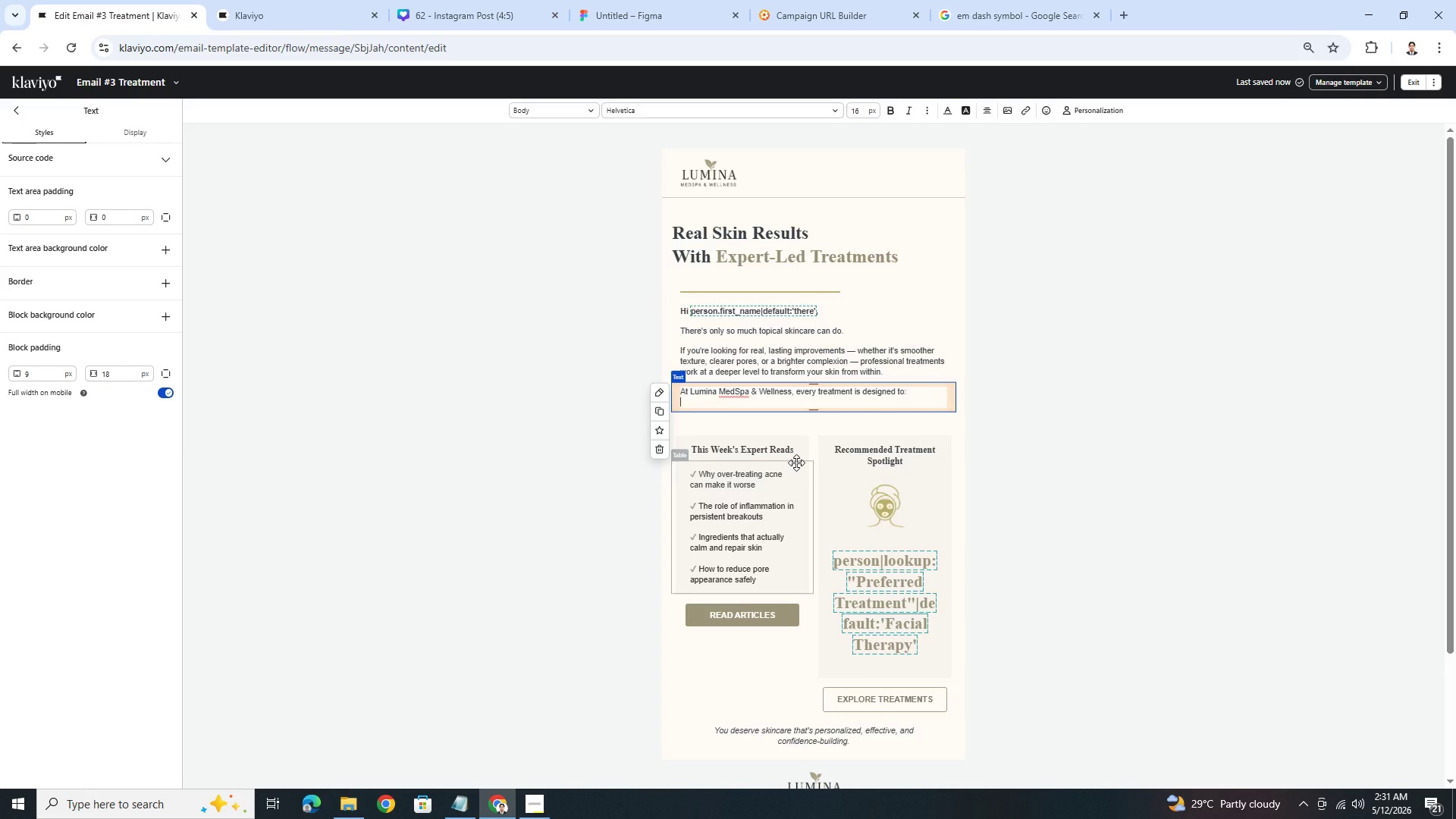 
type(Stu)
key(Backspace)
type(imulate natural collagen production)
 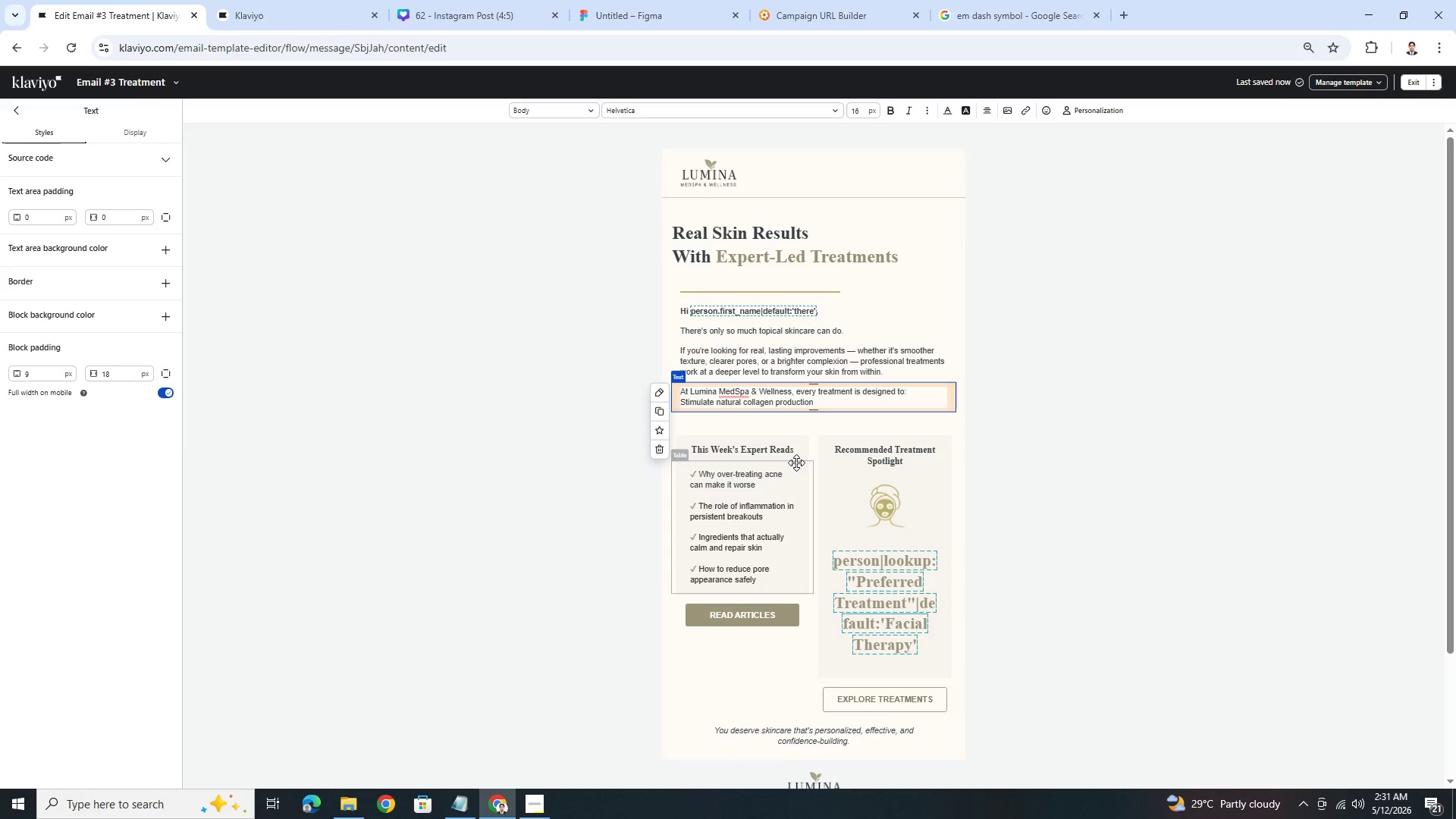 
key(Enter)
 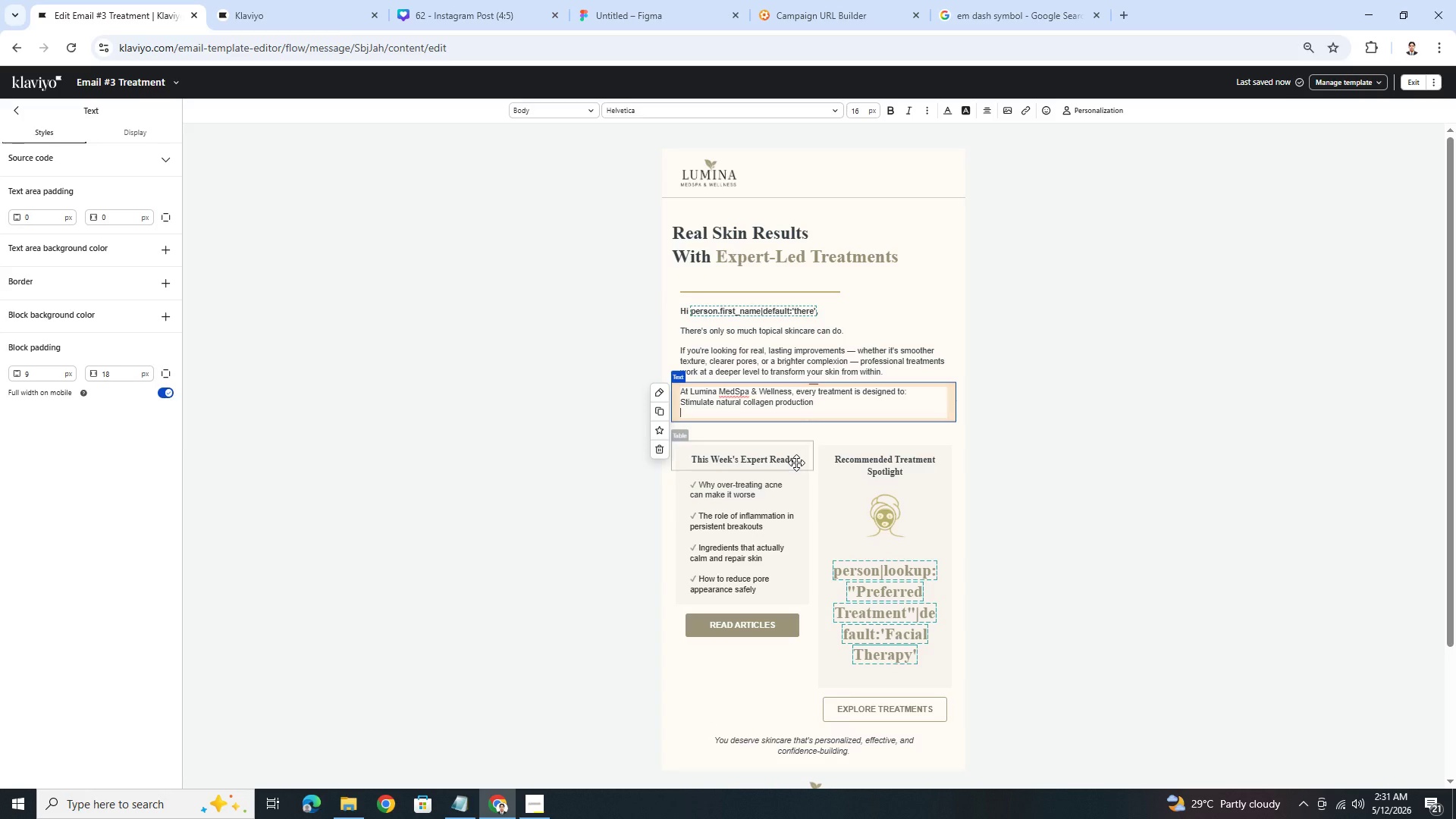 
wait(5.59)
 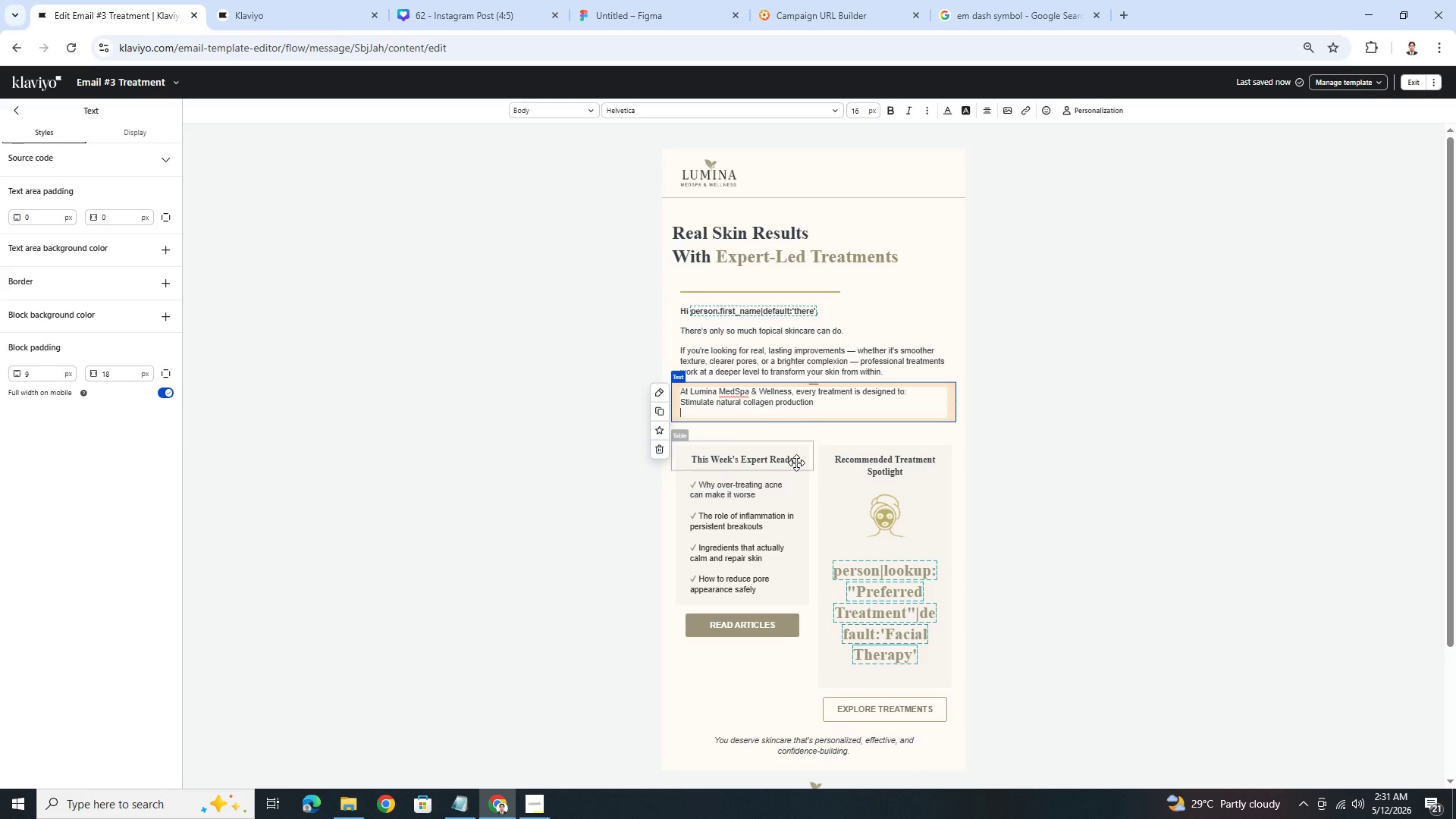 
type(Improve skin tone and texture)
 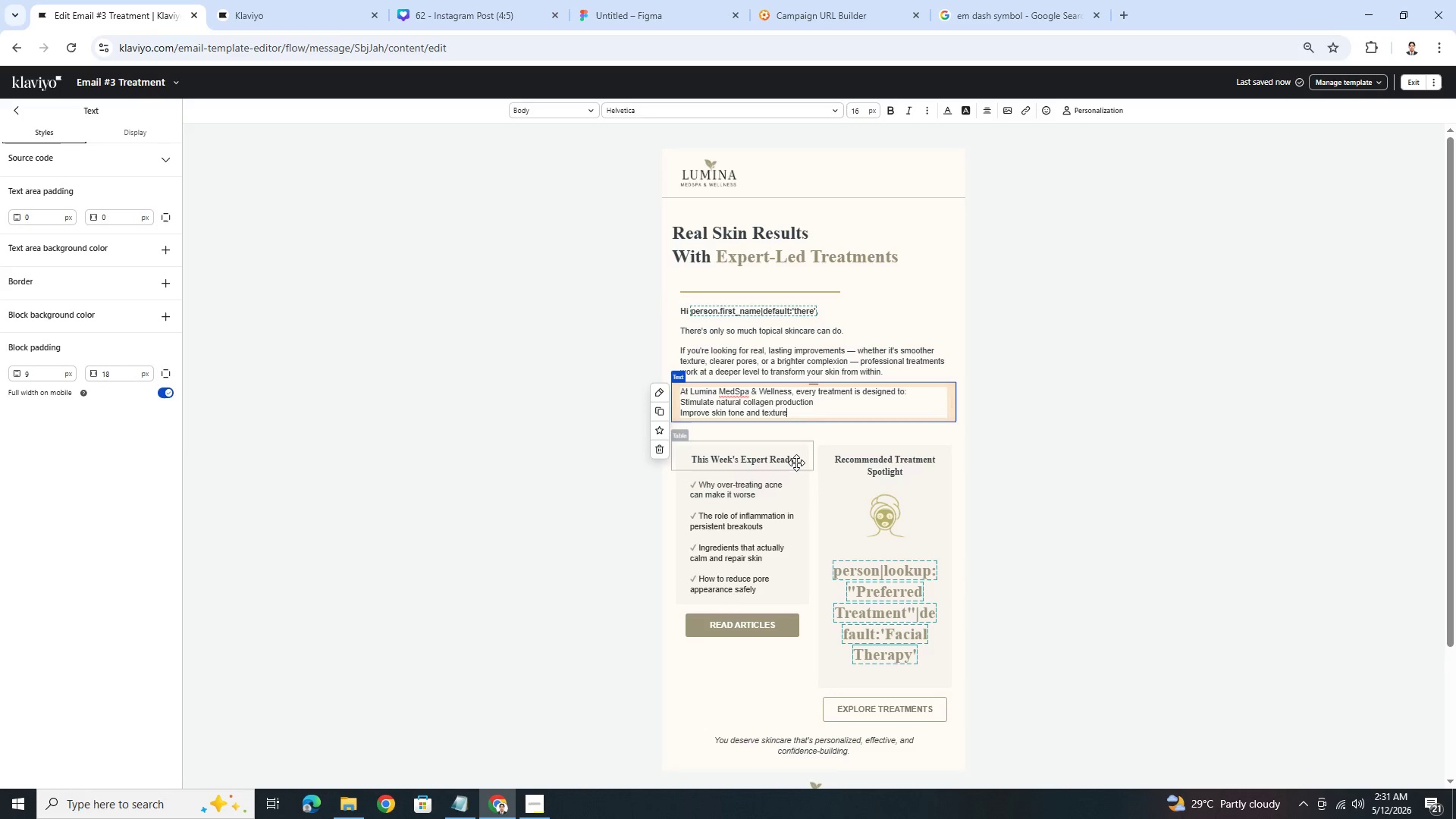 
key(Enter)
 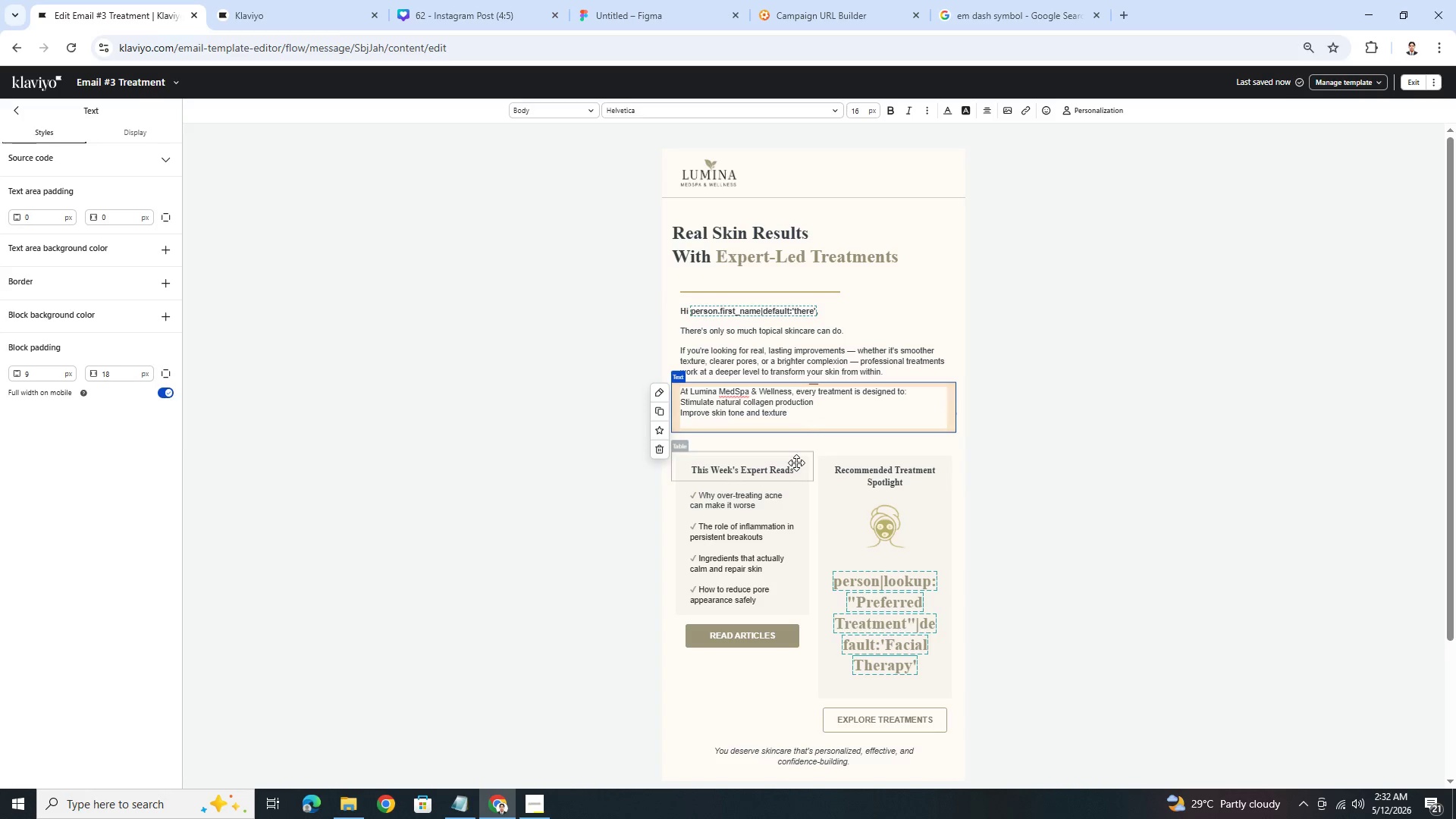 
wait(6.09)
 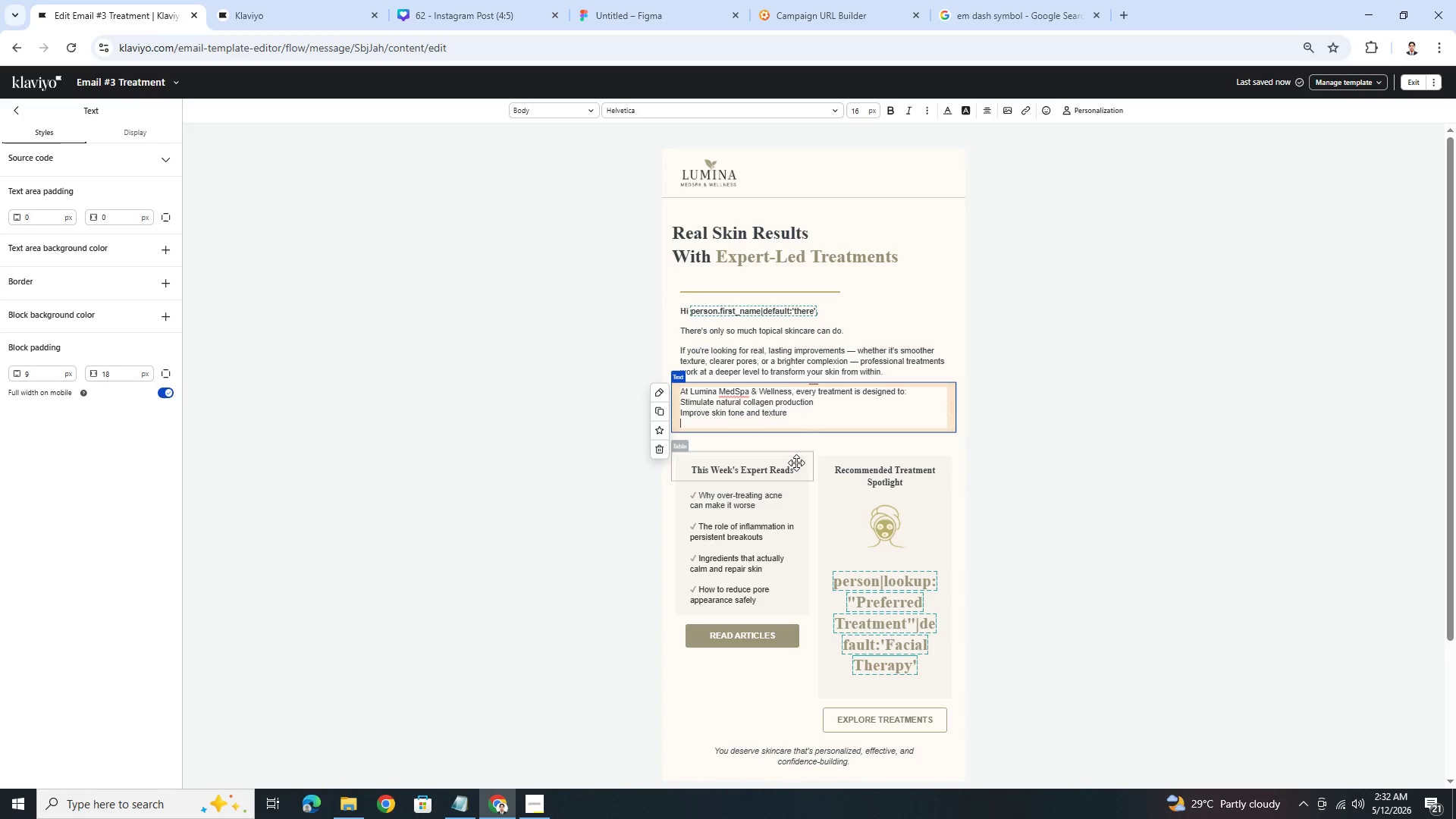 
type(Target concerns at the source)
 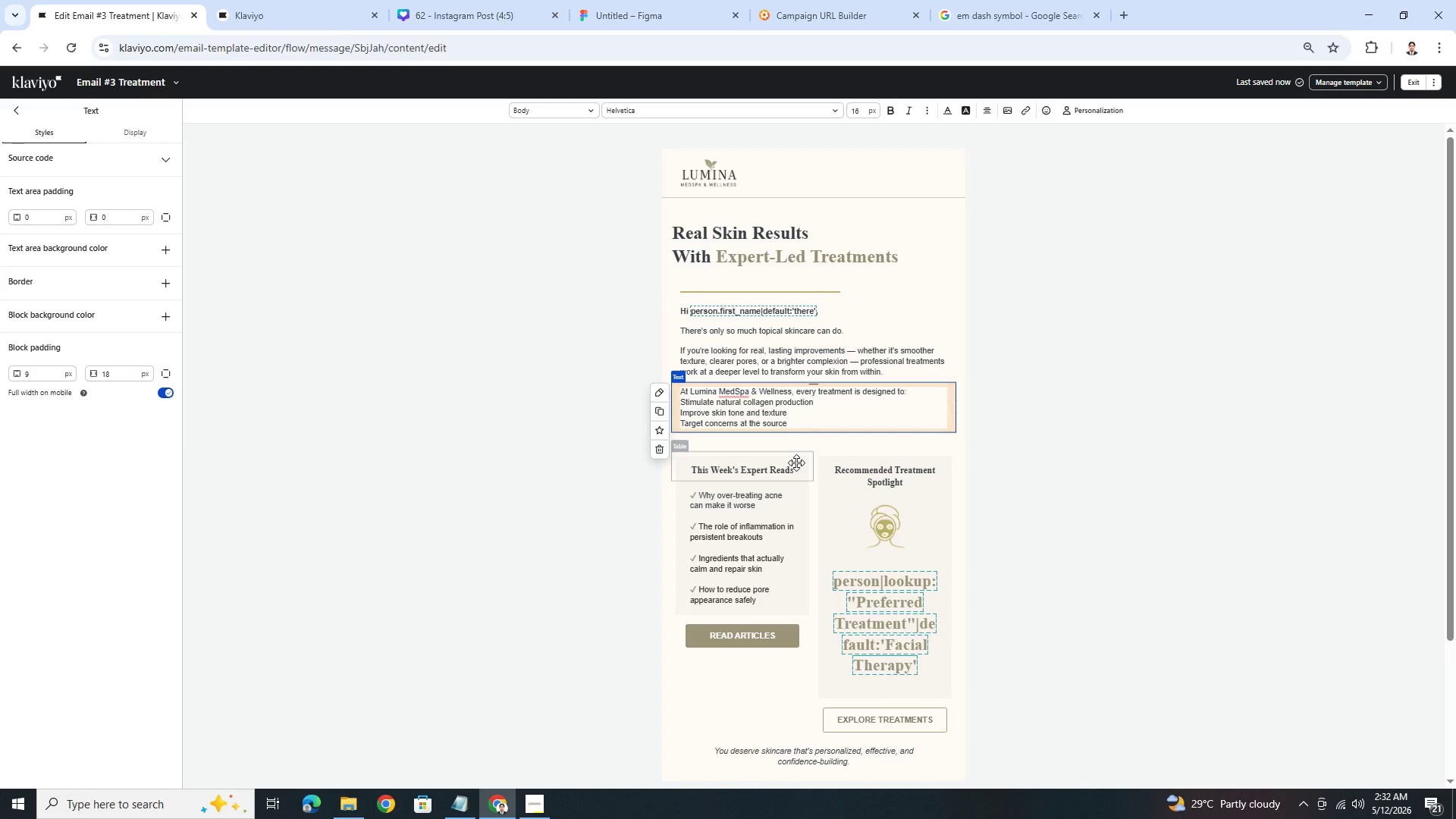 
key(Enter)
 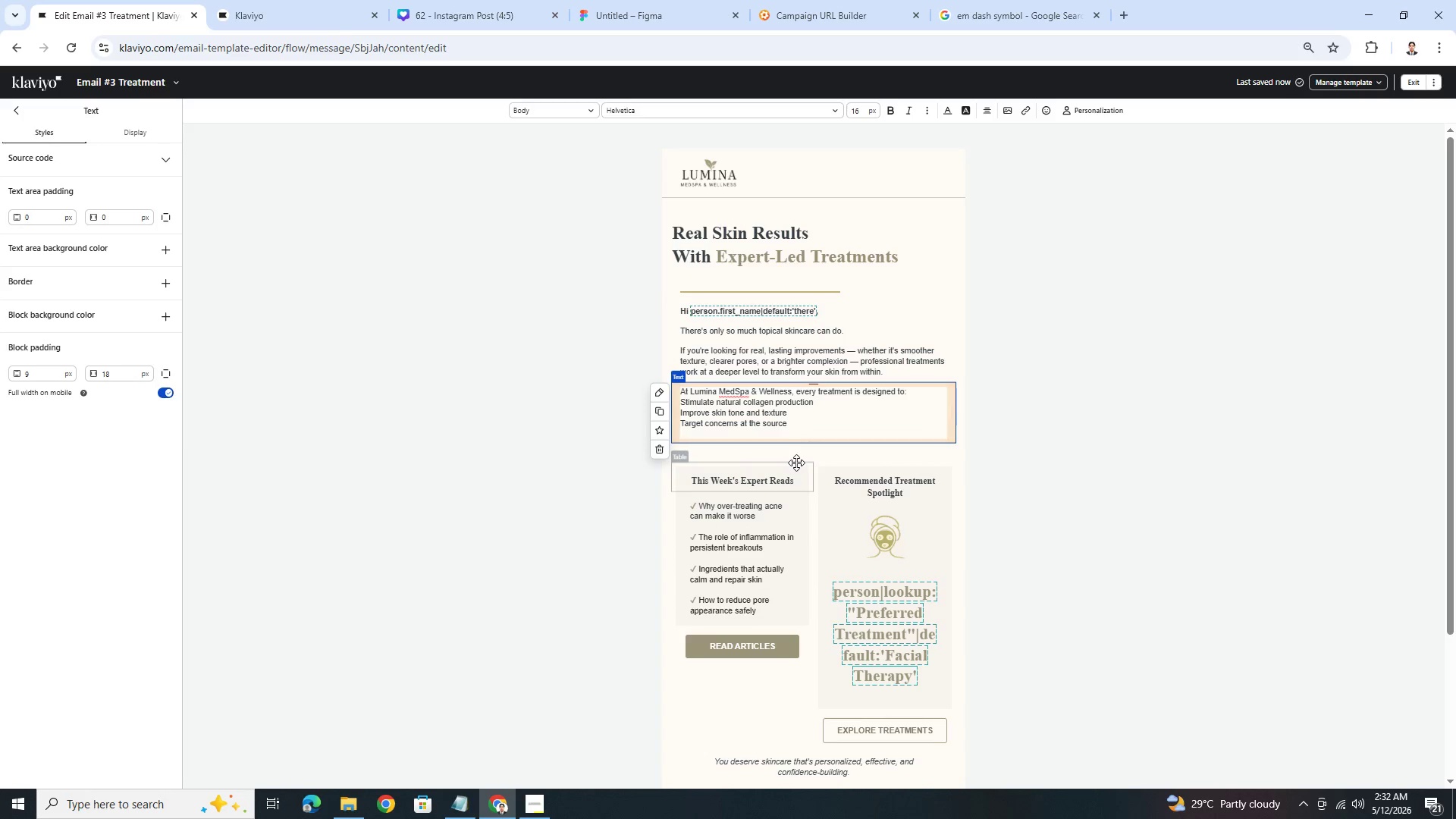 
hold_key(key=ShiftLeft, duration=1.52)
 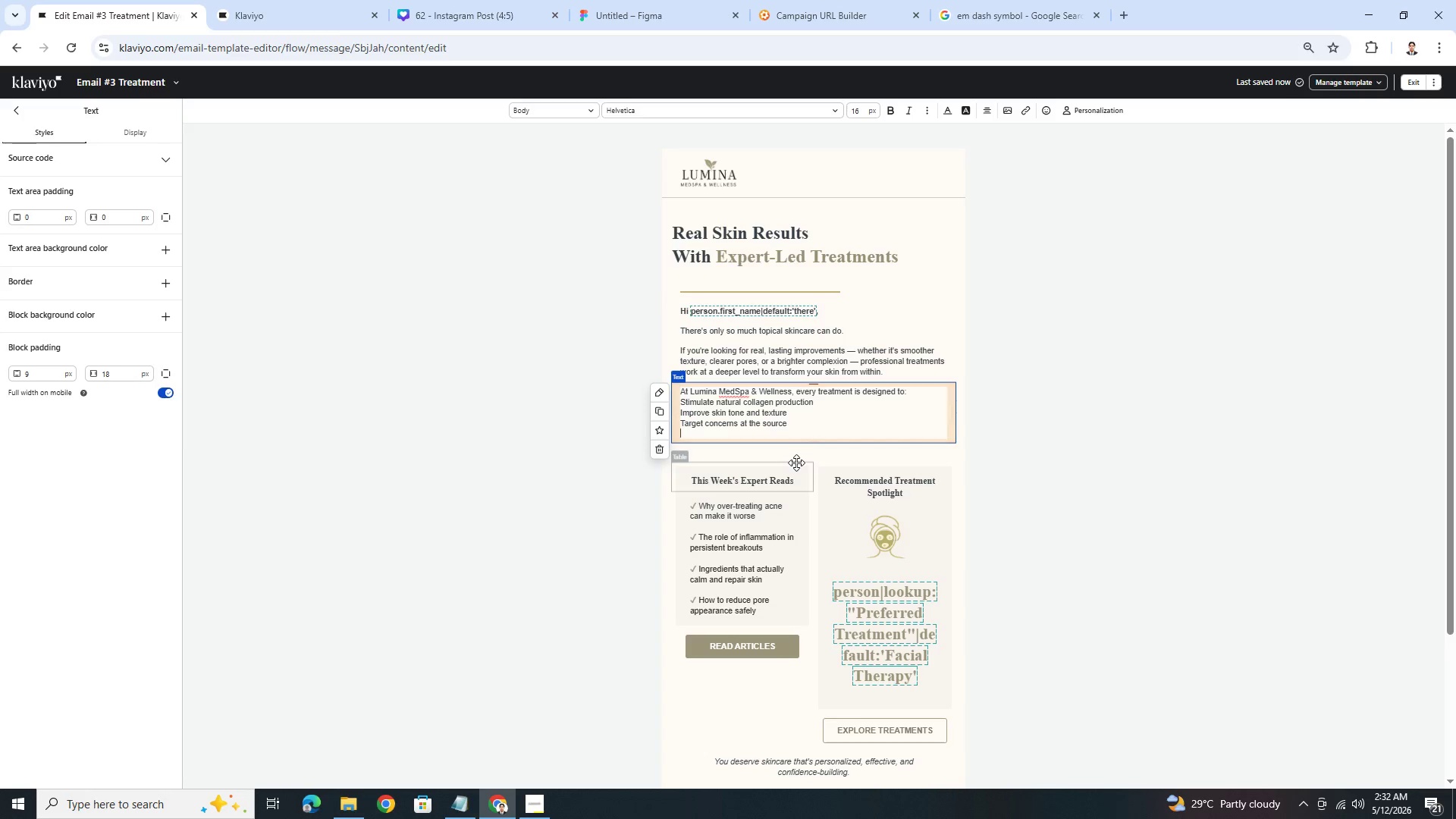 
type(Deliver long-term, visible results)
 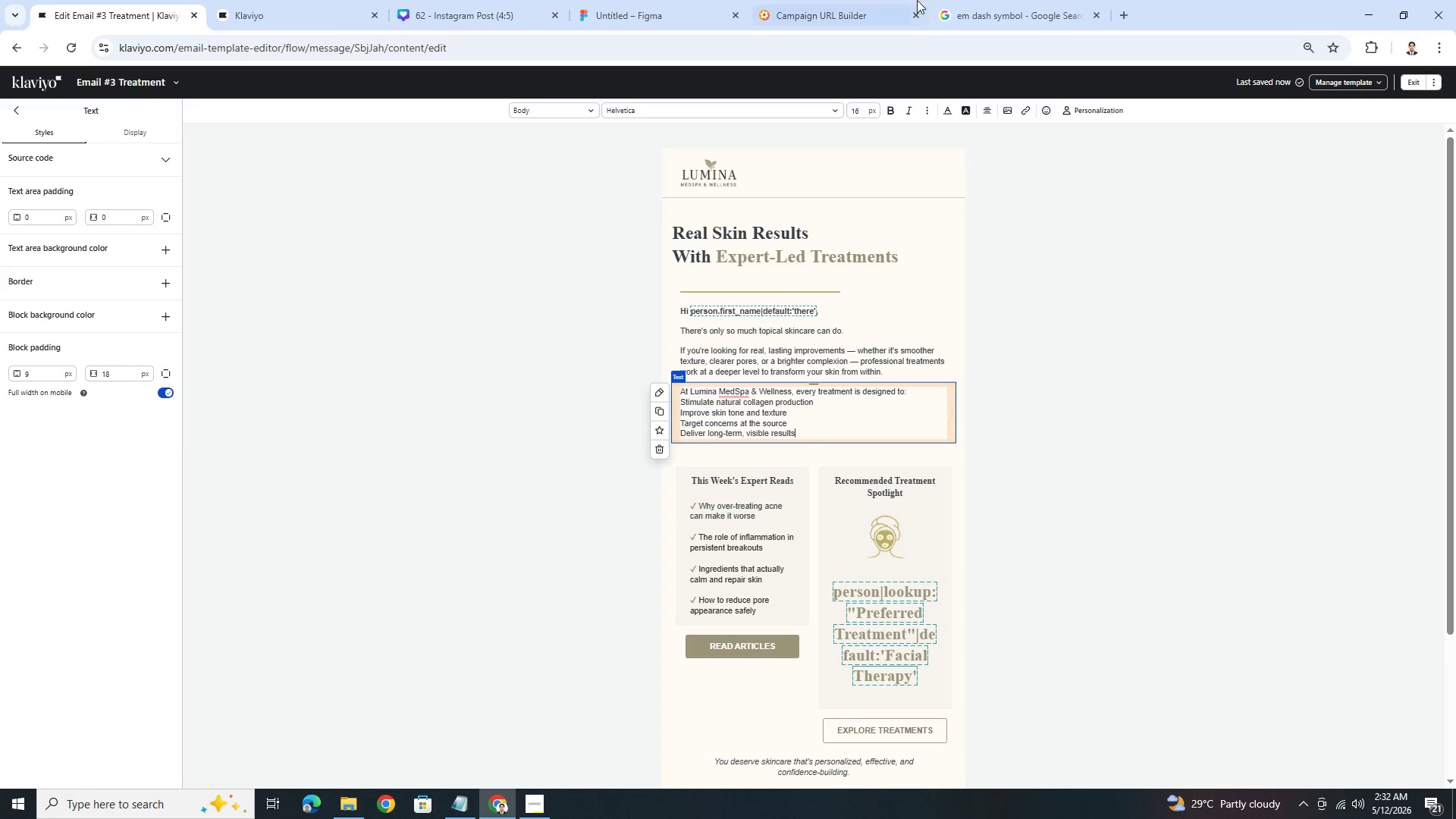 
left_click([1016, 2])
 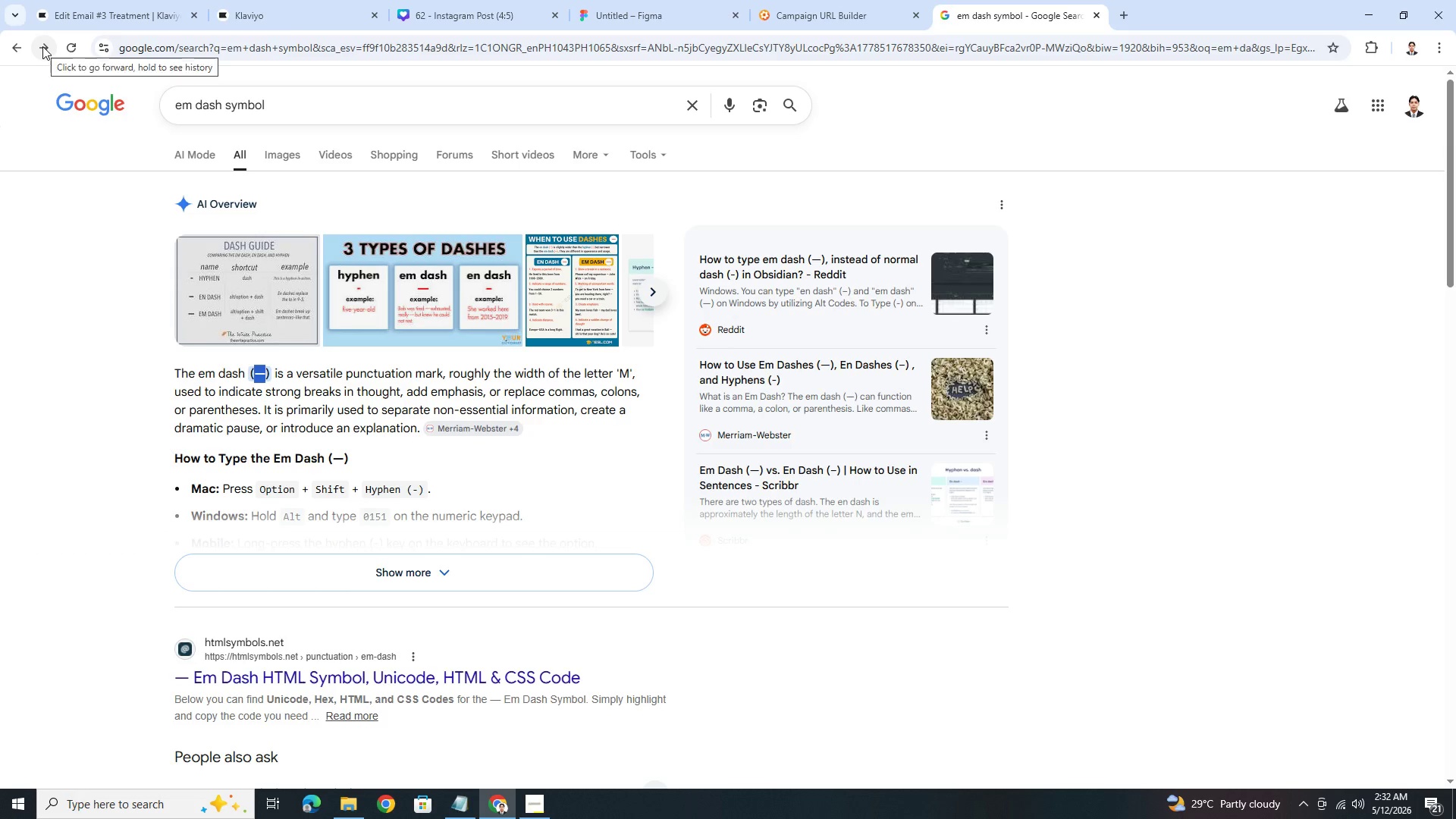 
left_click([11, 46])
 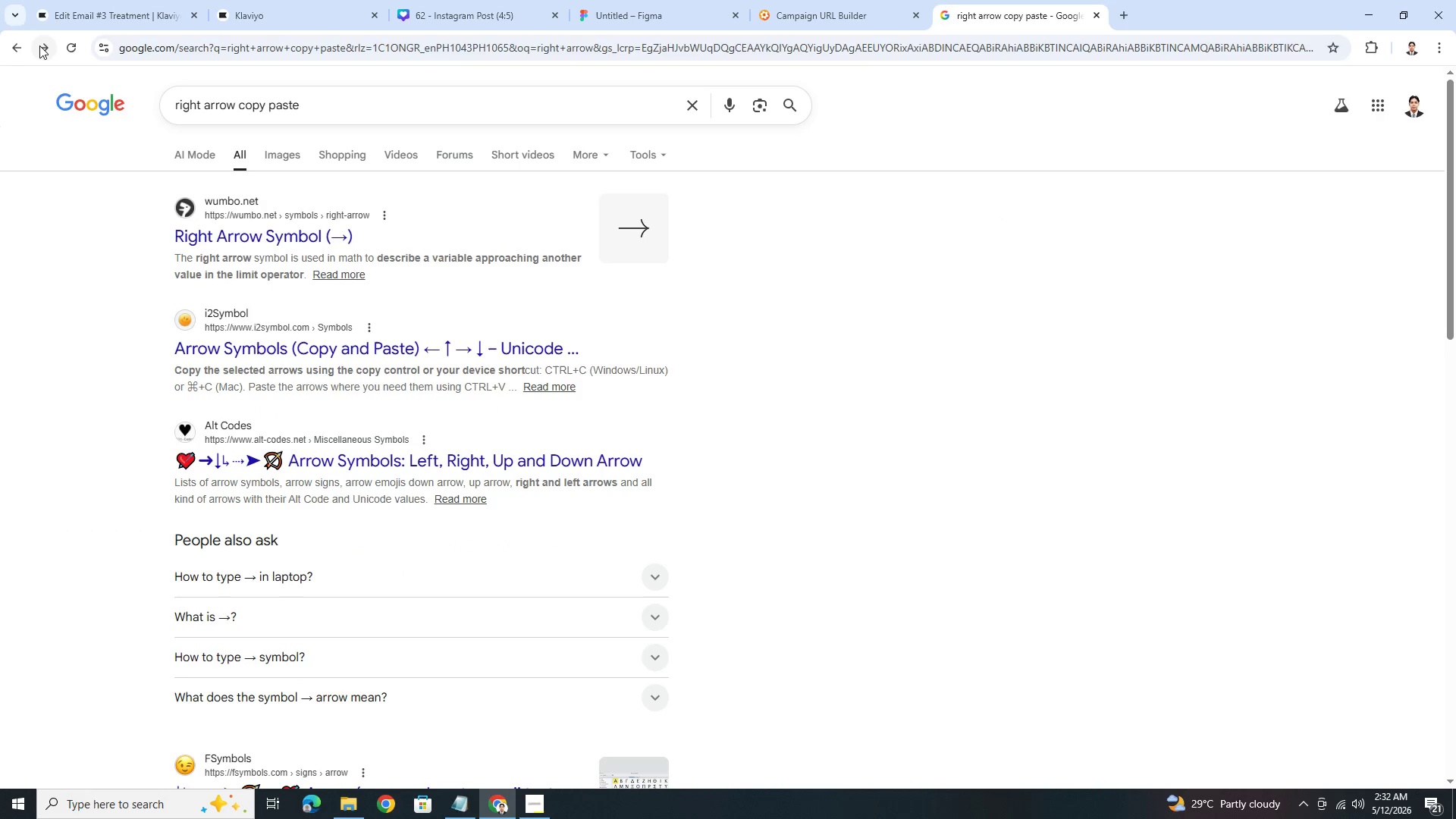 
double_click([40, 45])
 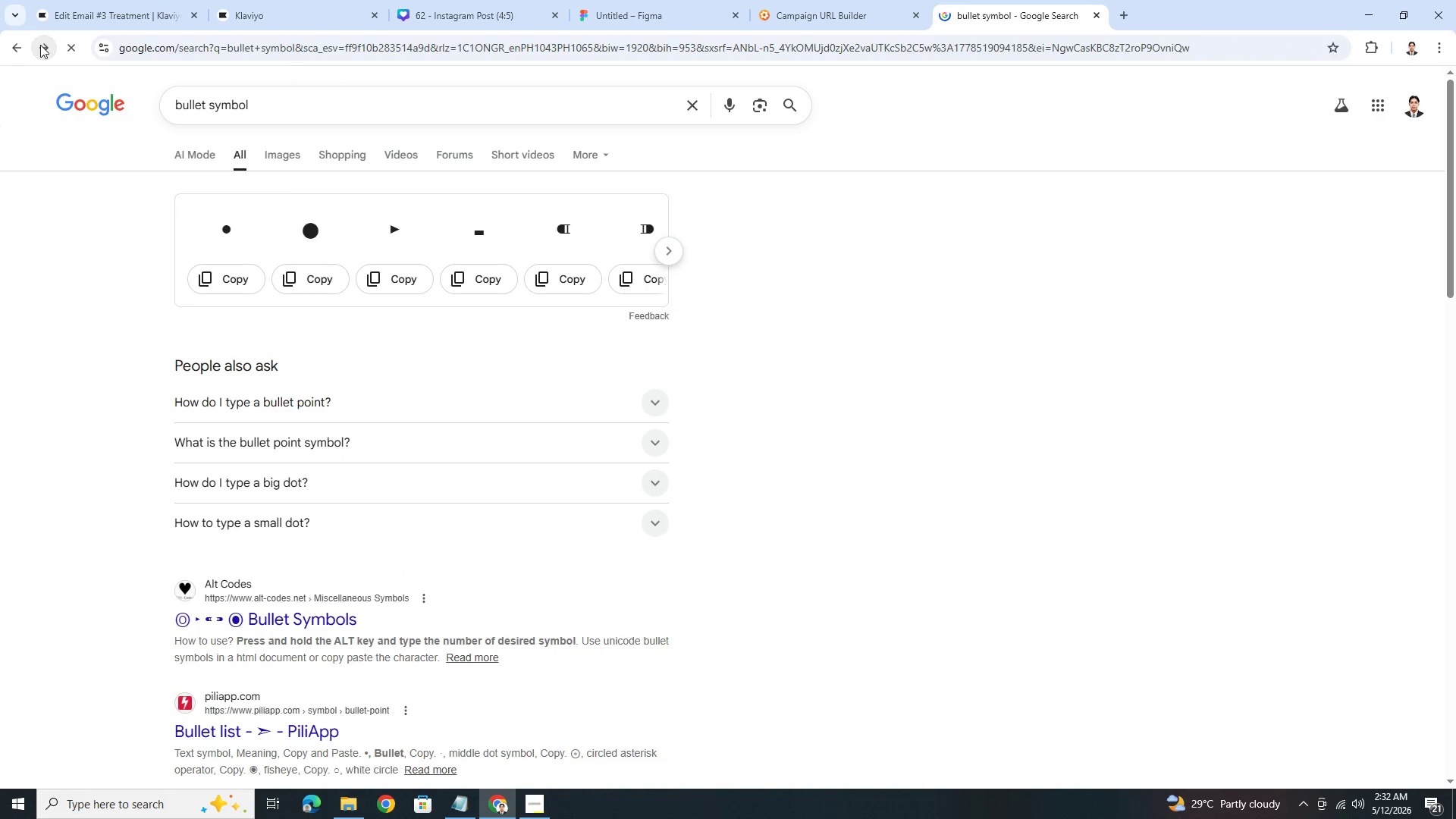 
left_click([40, 45])
 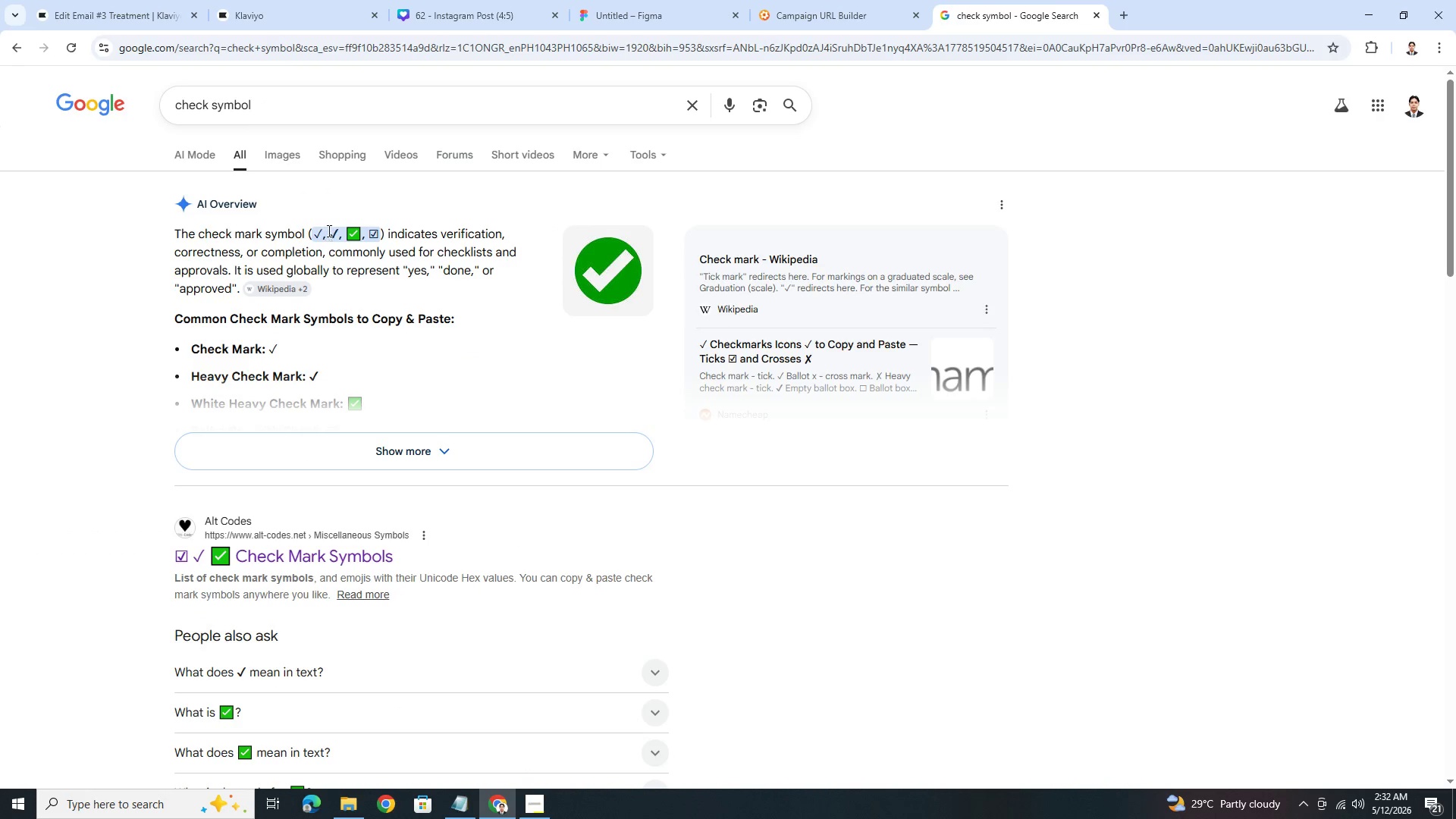 
left_click_drag(start_coordinate=[331, 233], to_coordinate=[337, 232])
 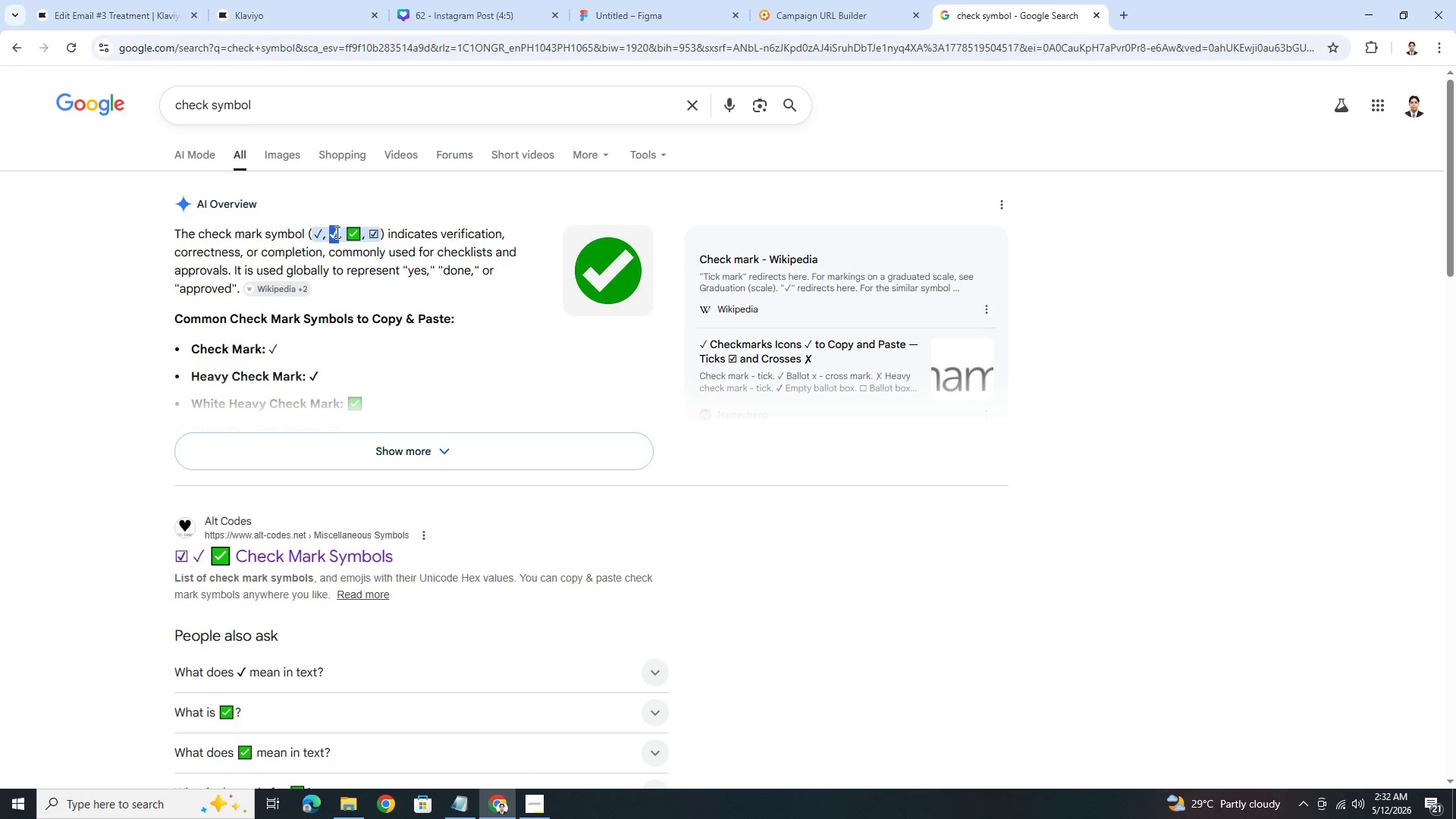 
key(Control+C)
 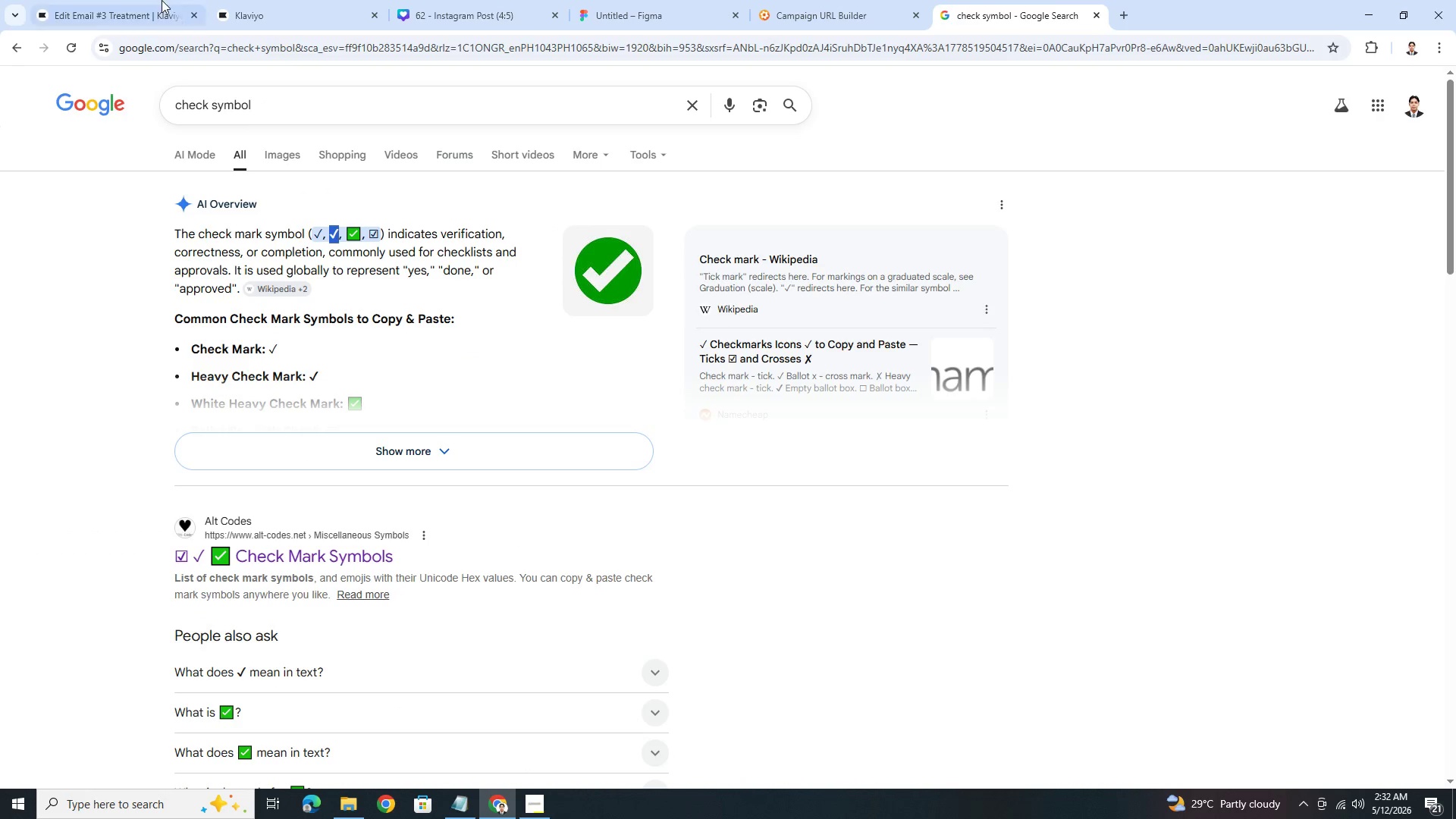 
left_click([159, 0])
 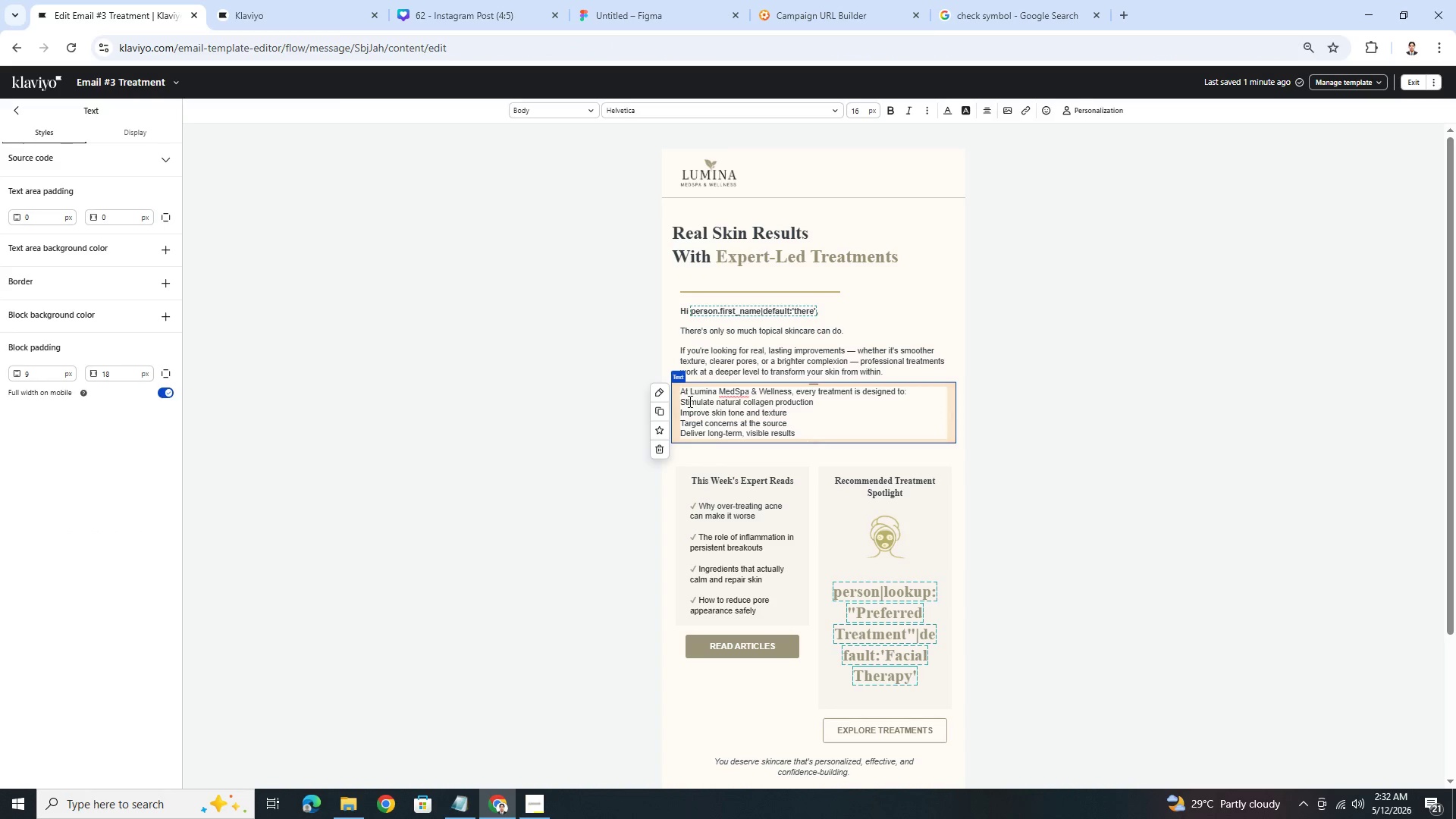 
left_click([682, 403])
 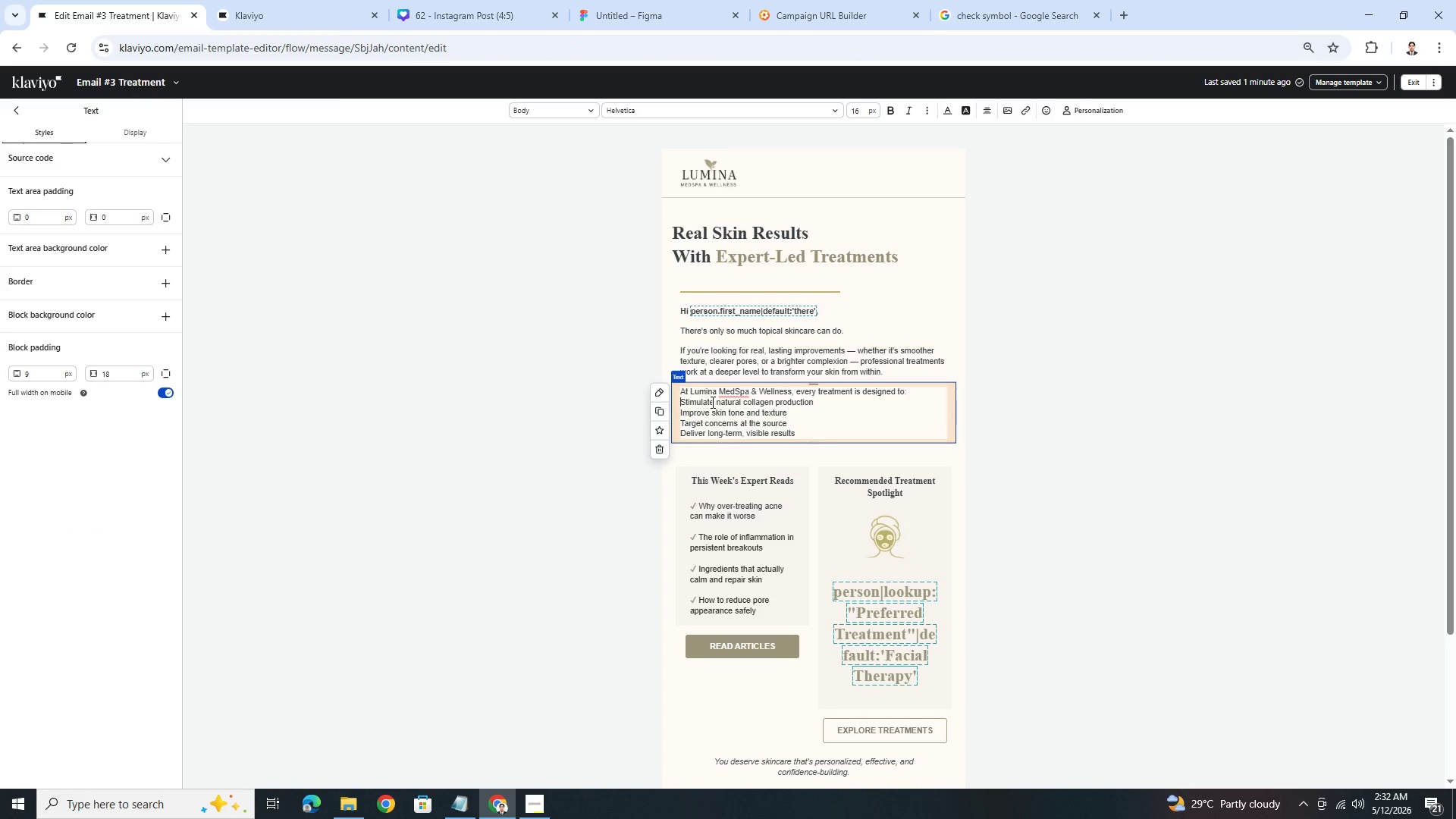 
key(Control+V)
 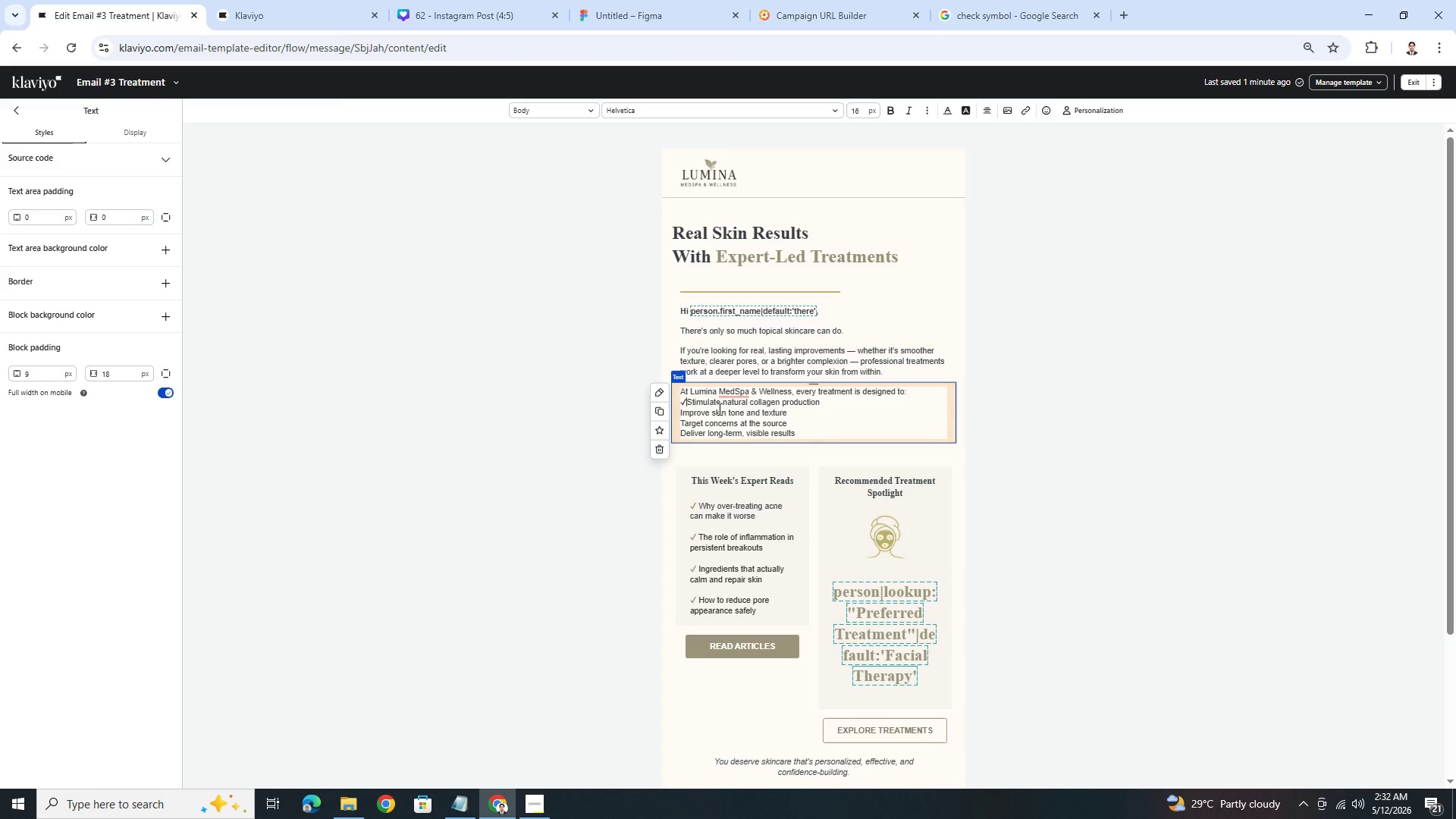 
key(Space)
 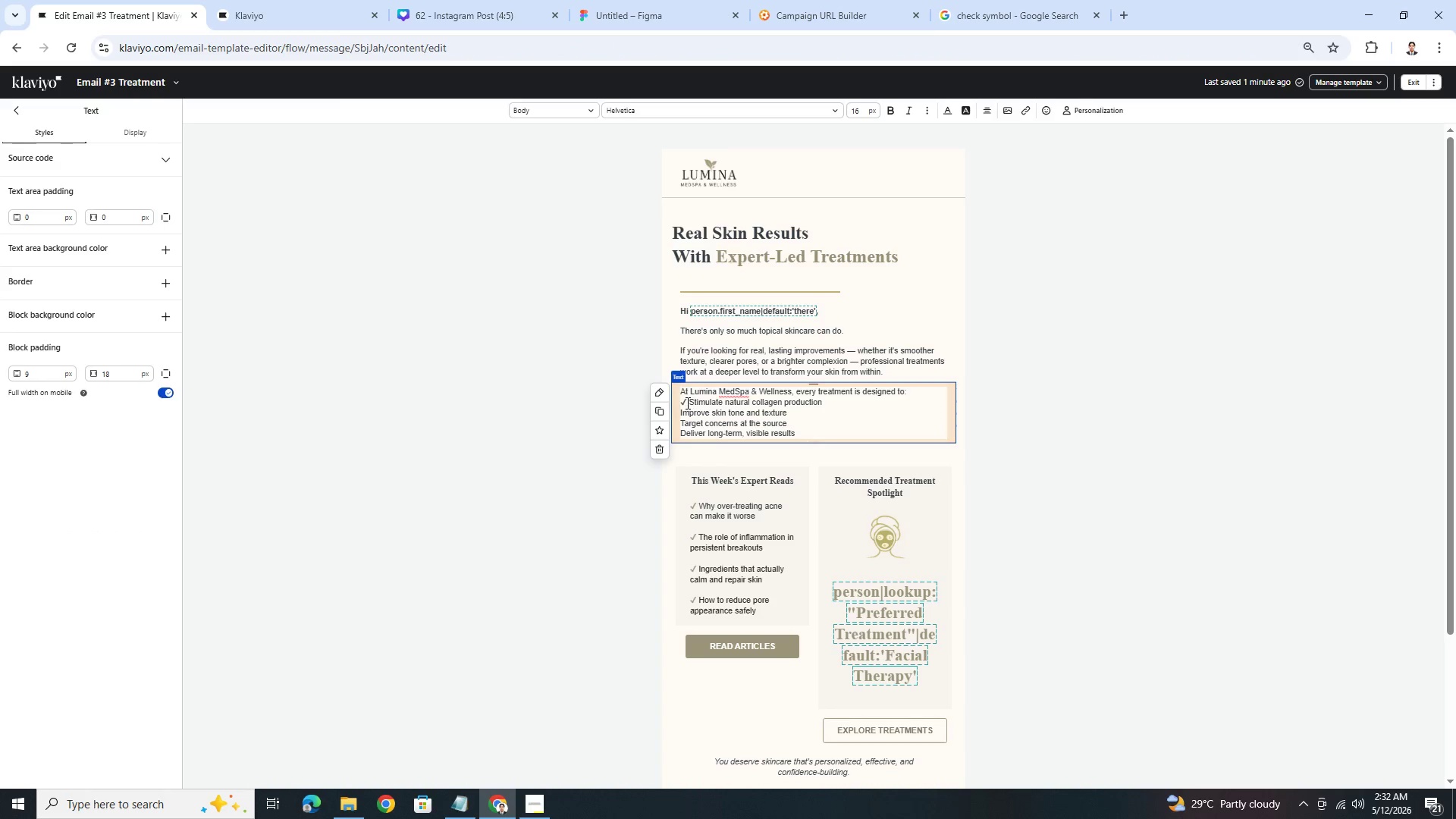 
left_click_drag(start_coordinate=[683, 401], to_coordinate=[679, 401])
 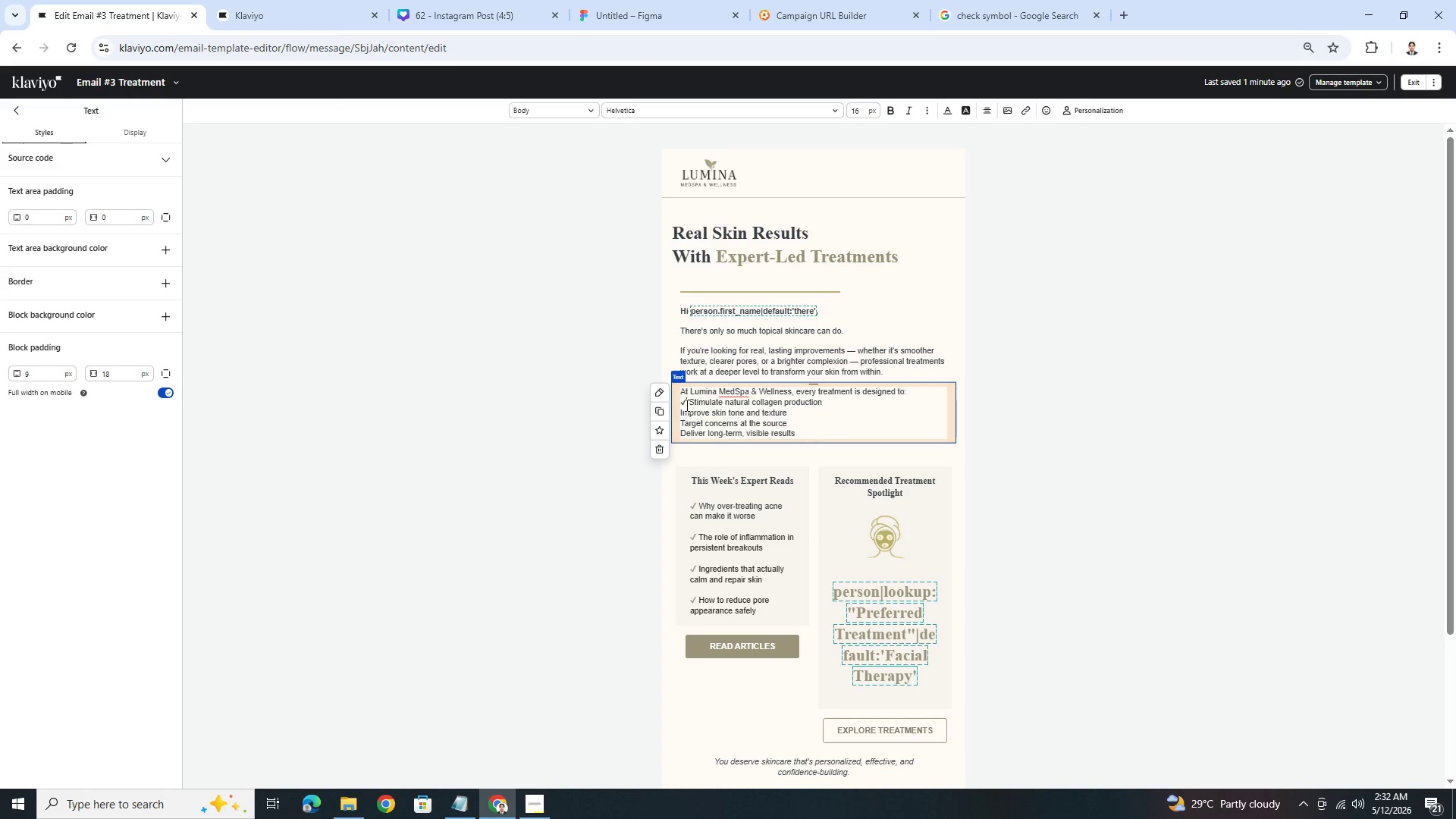 
left_click_drag(start_coordinate=[686, 405], to_coordinate=[677, 404])
 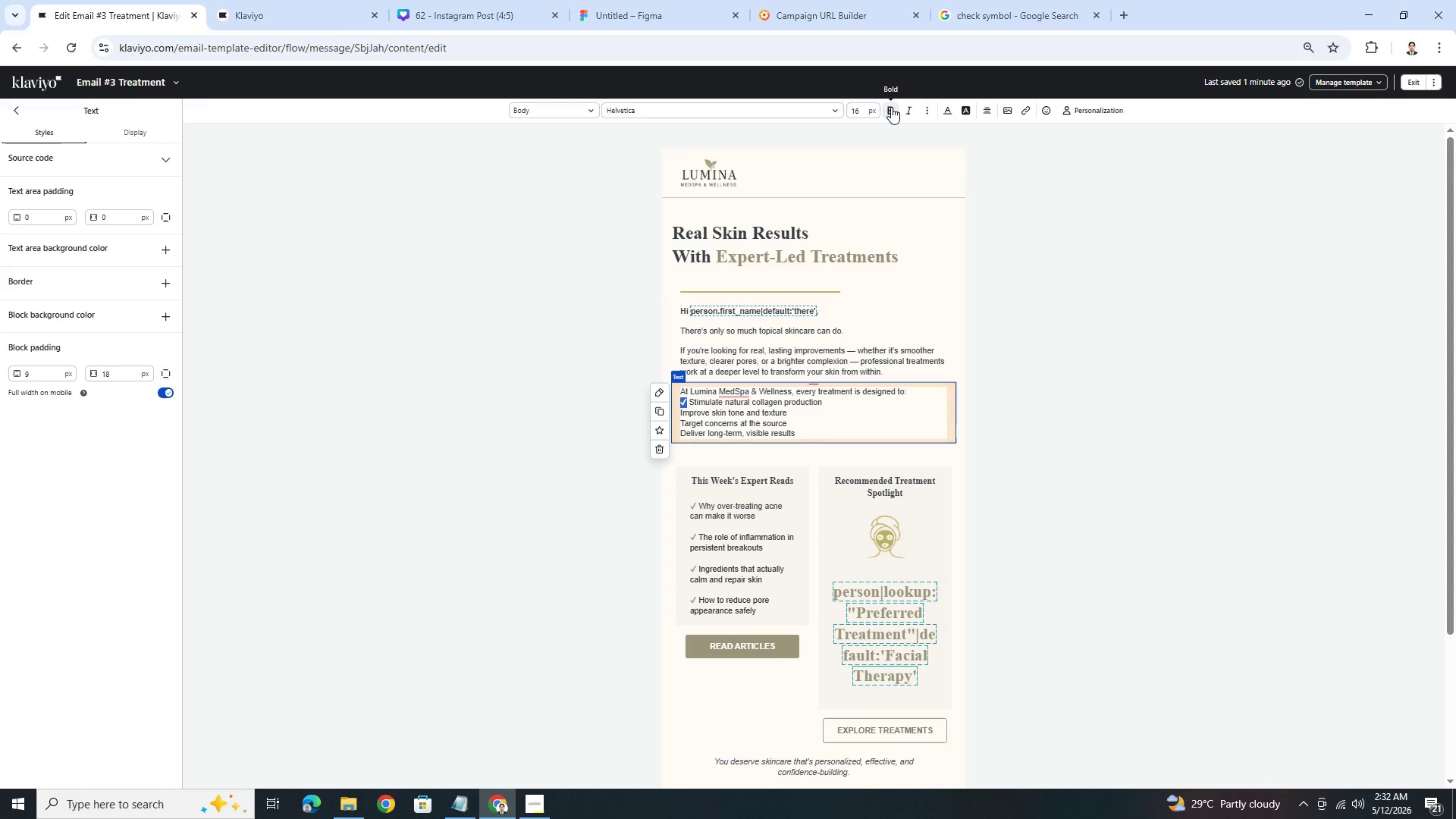 
left_click([885, 107])
 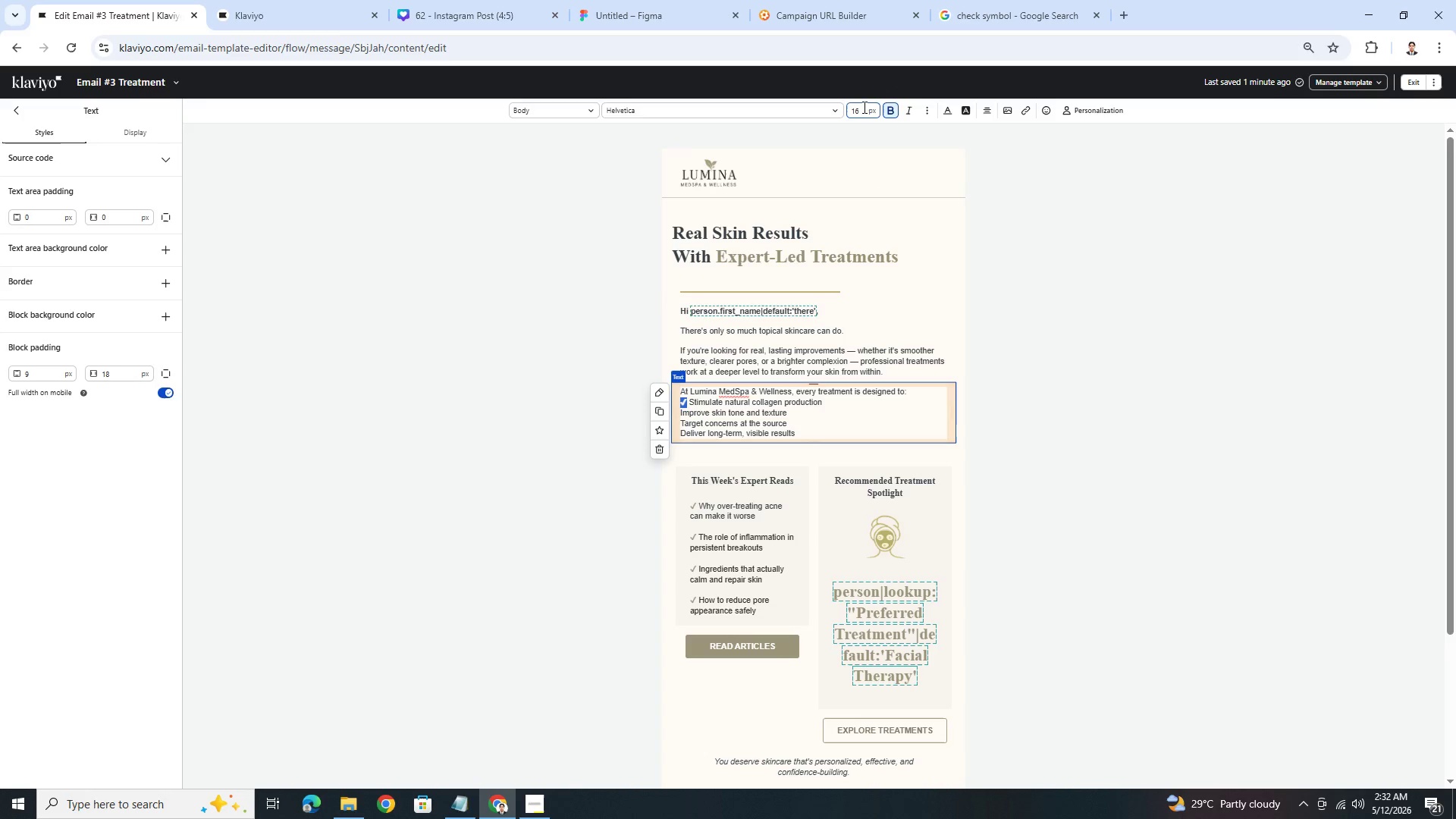 
left_click([891, 108])
 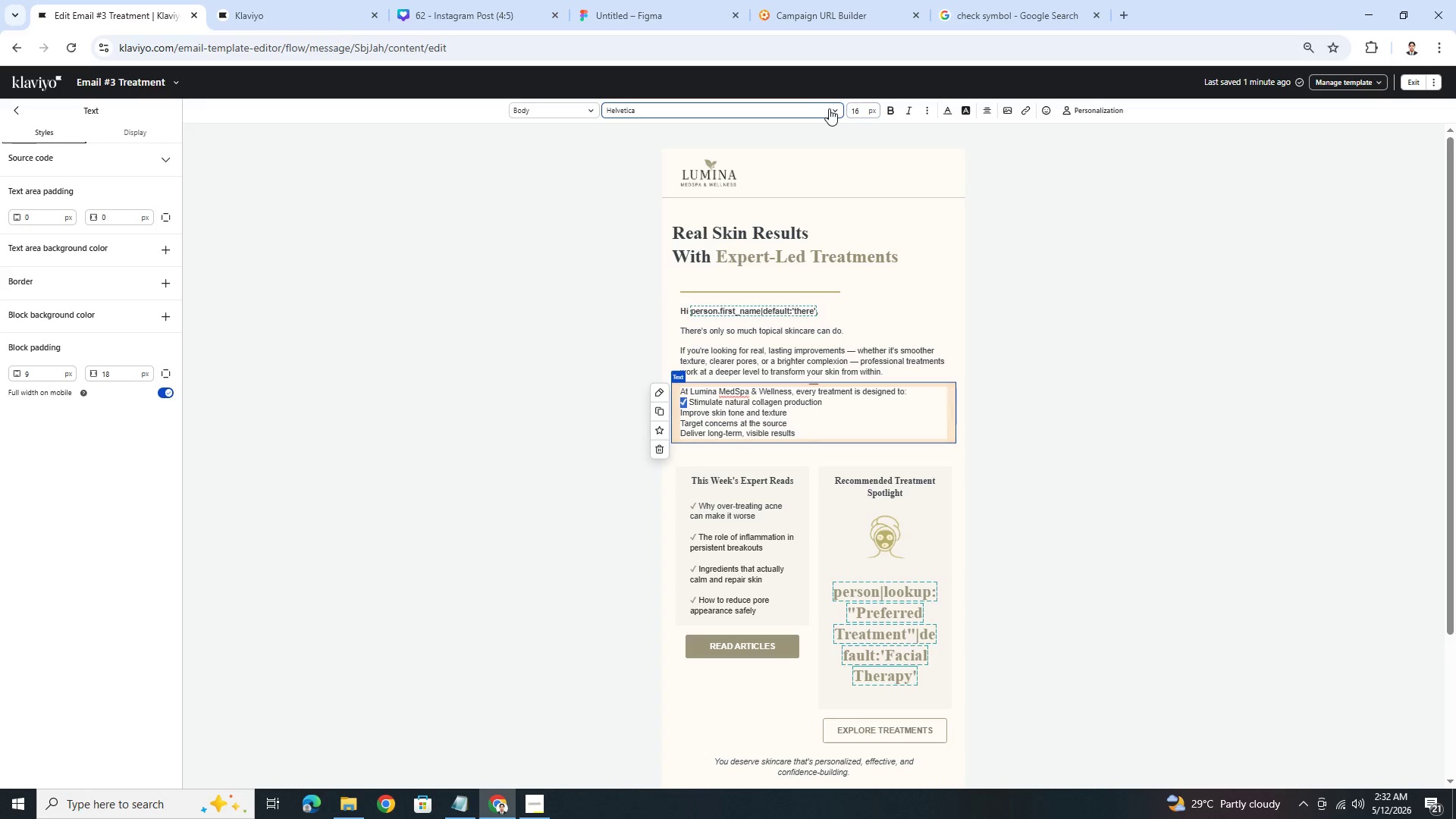 
left_click([945, 110])
 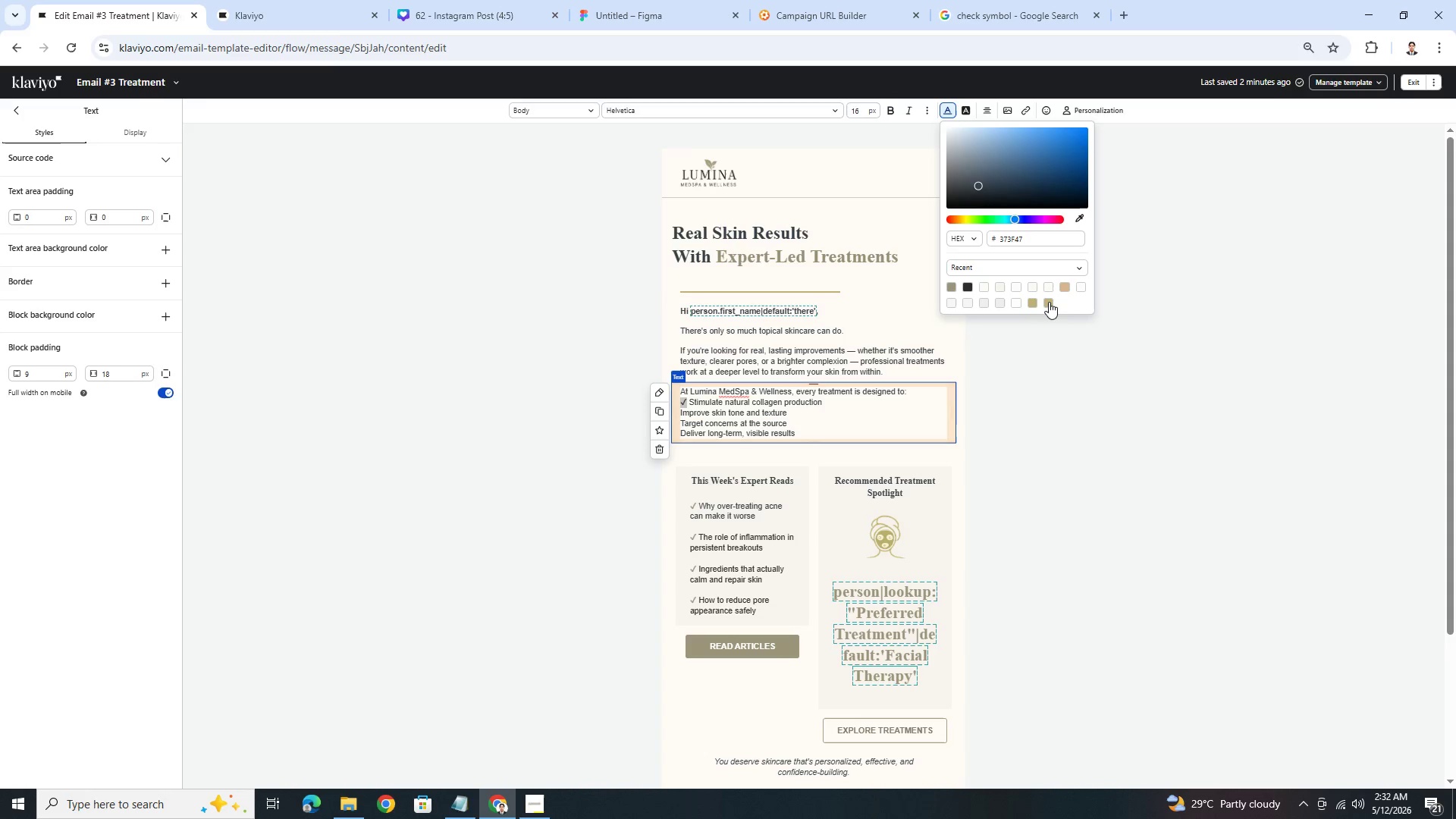 
left_click([1033, 301])
 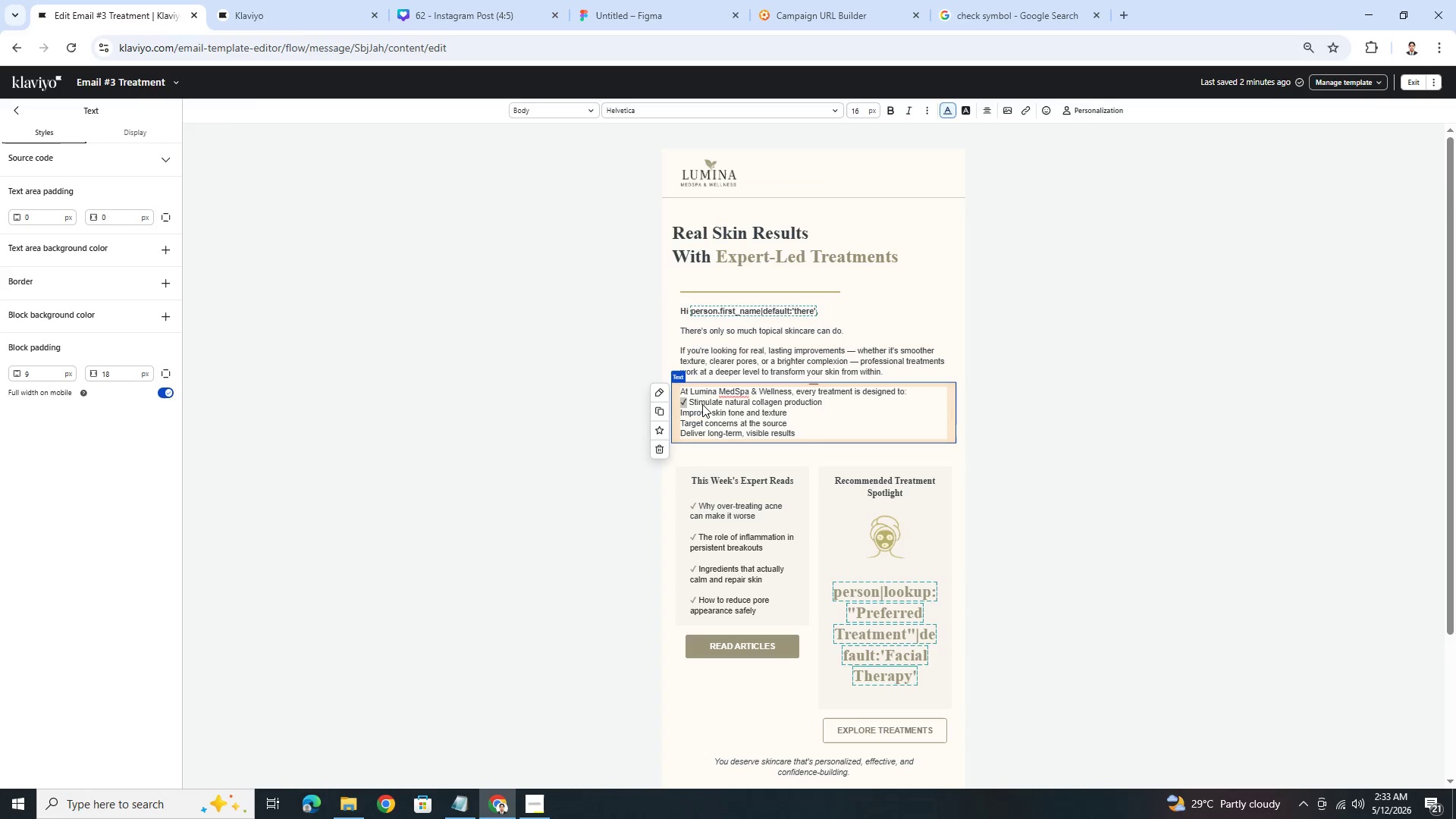 
double_click([695, 401])
 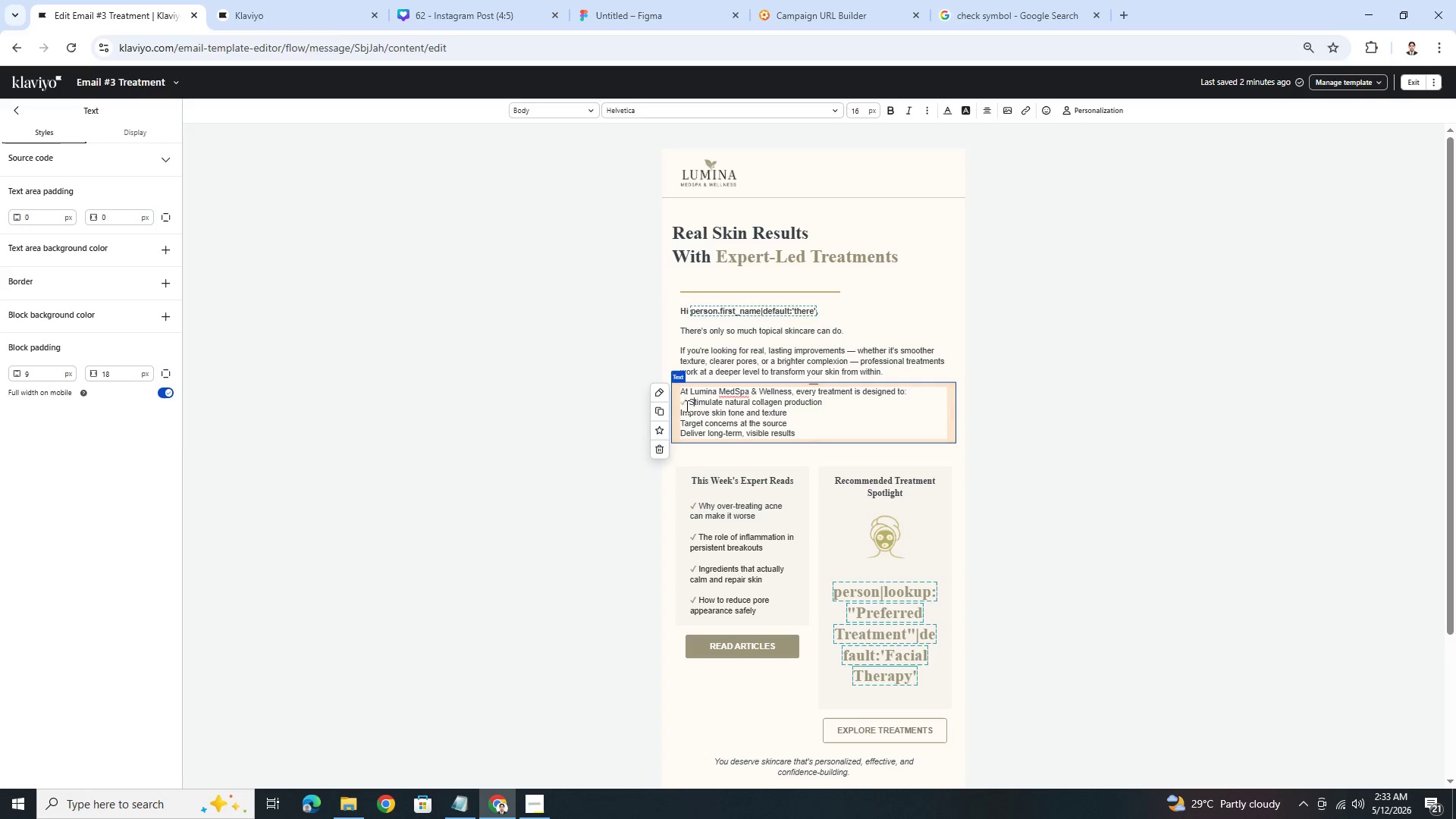 
left_click([685, 403])
 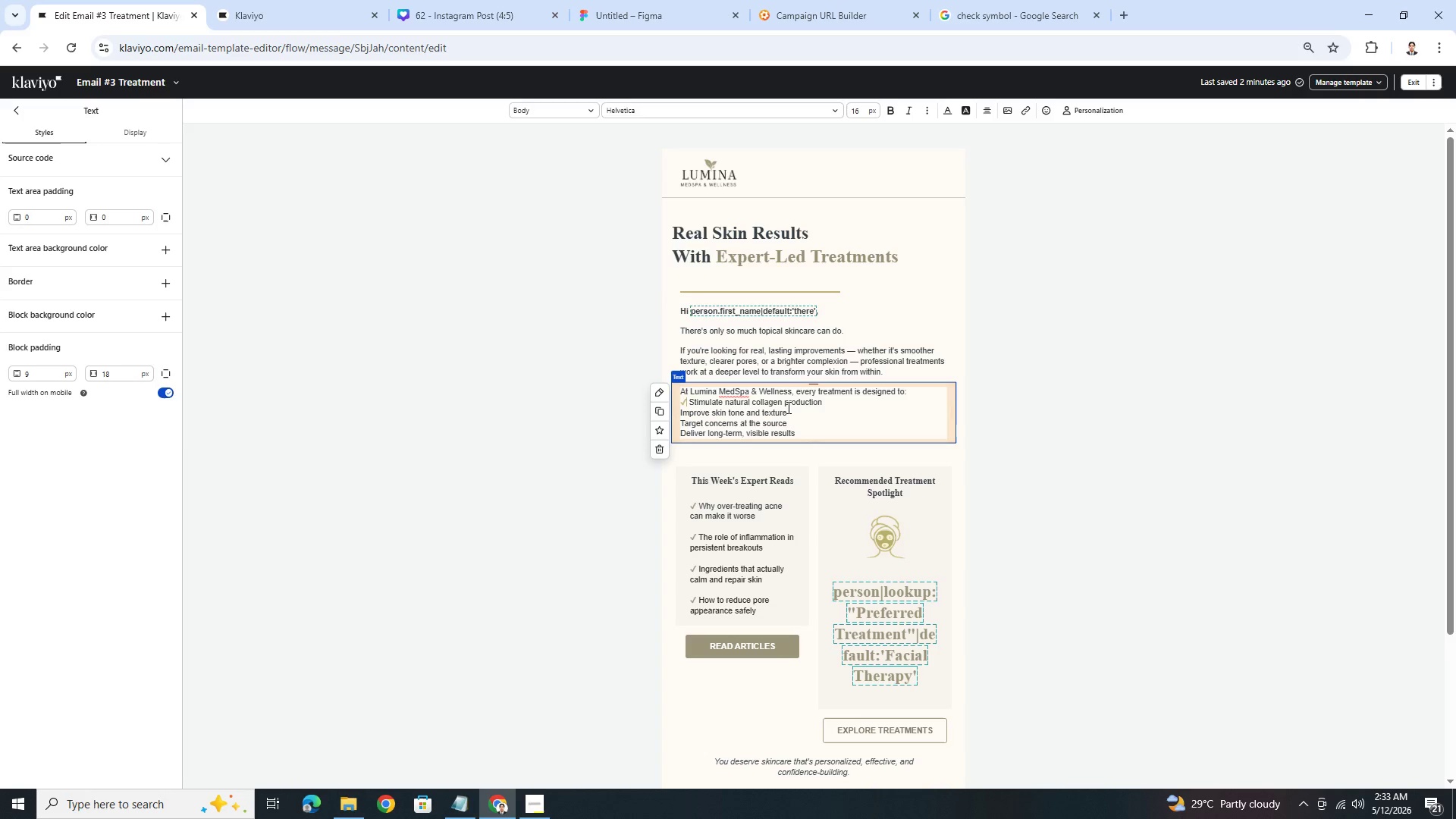 
key(Shift+ShiftLeft)
 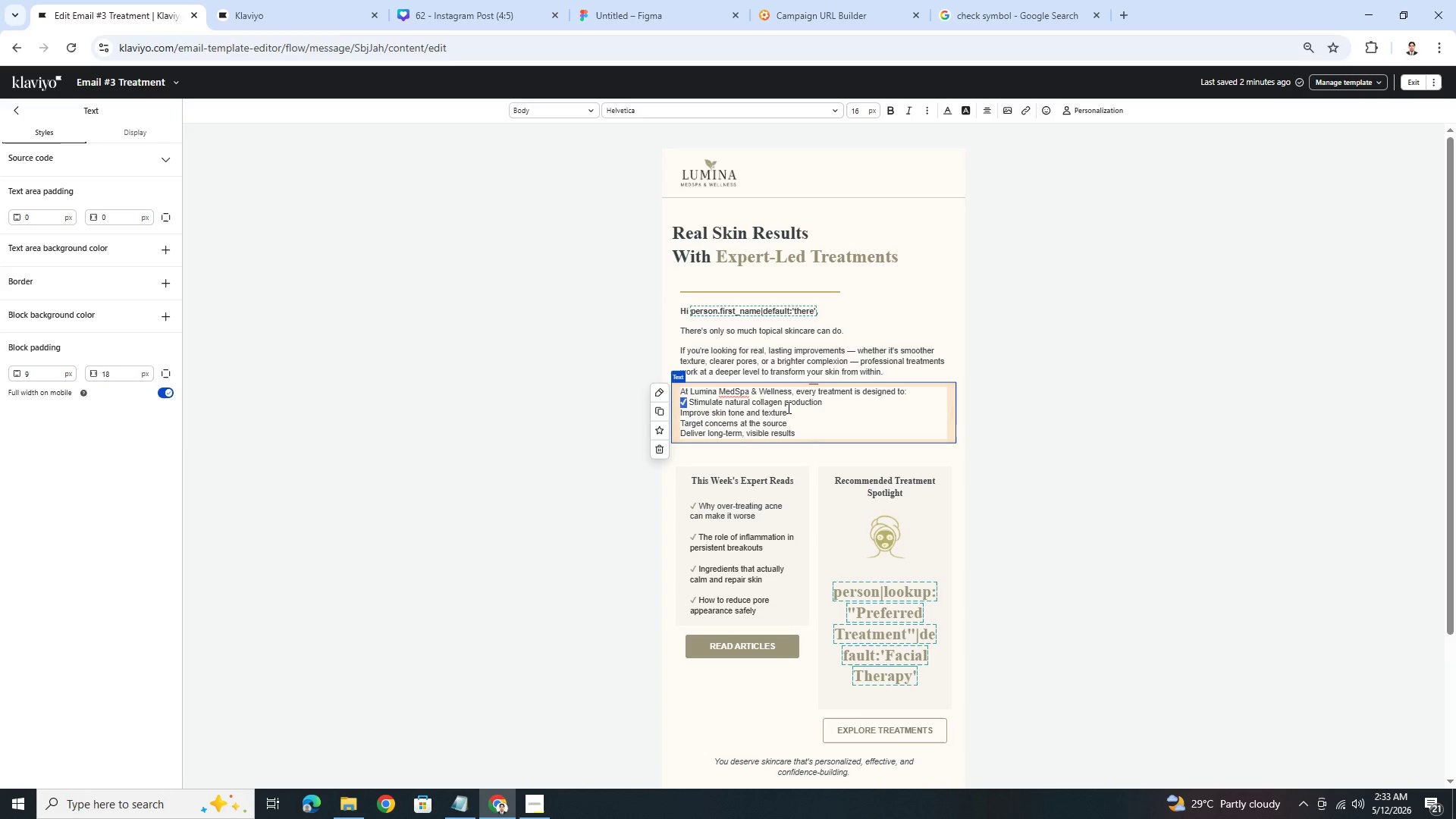 
key(Shift+ArrowLeft)
 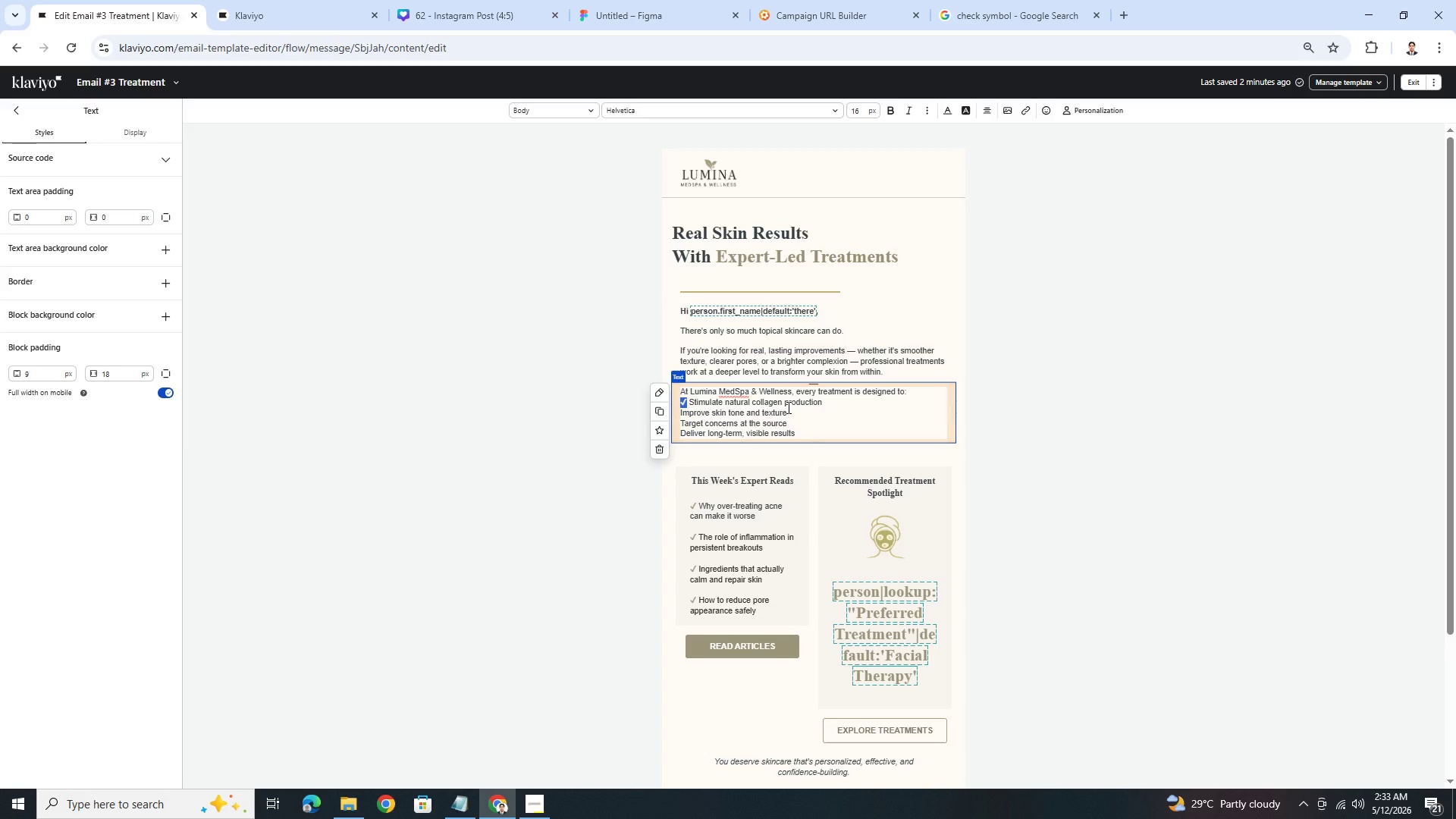 
key(Control+C)
 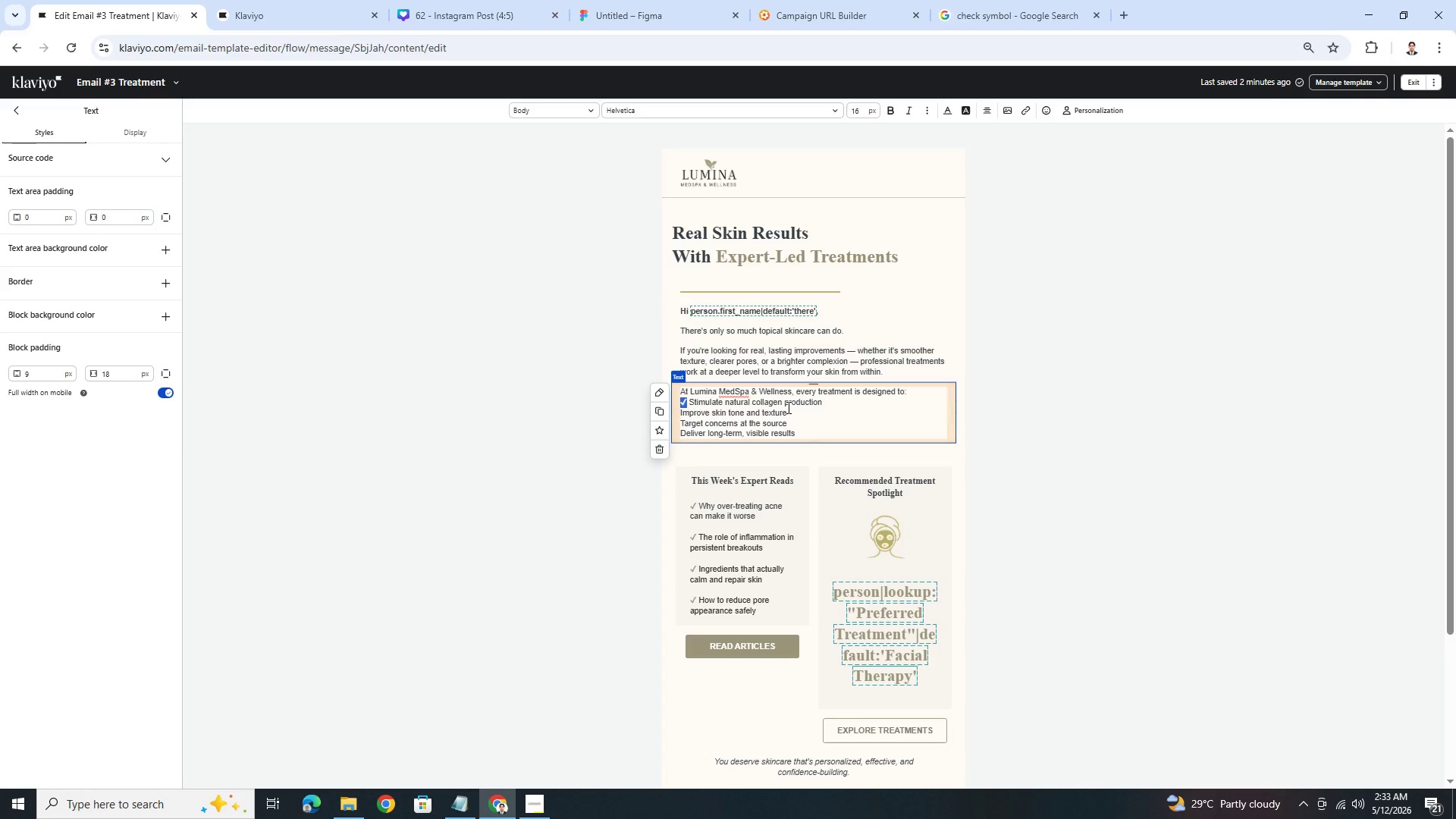 
key(ArrowDown)
 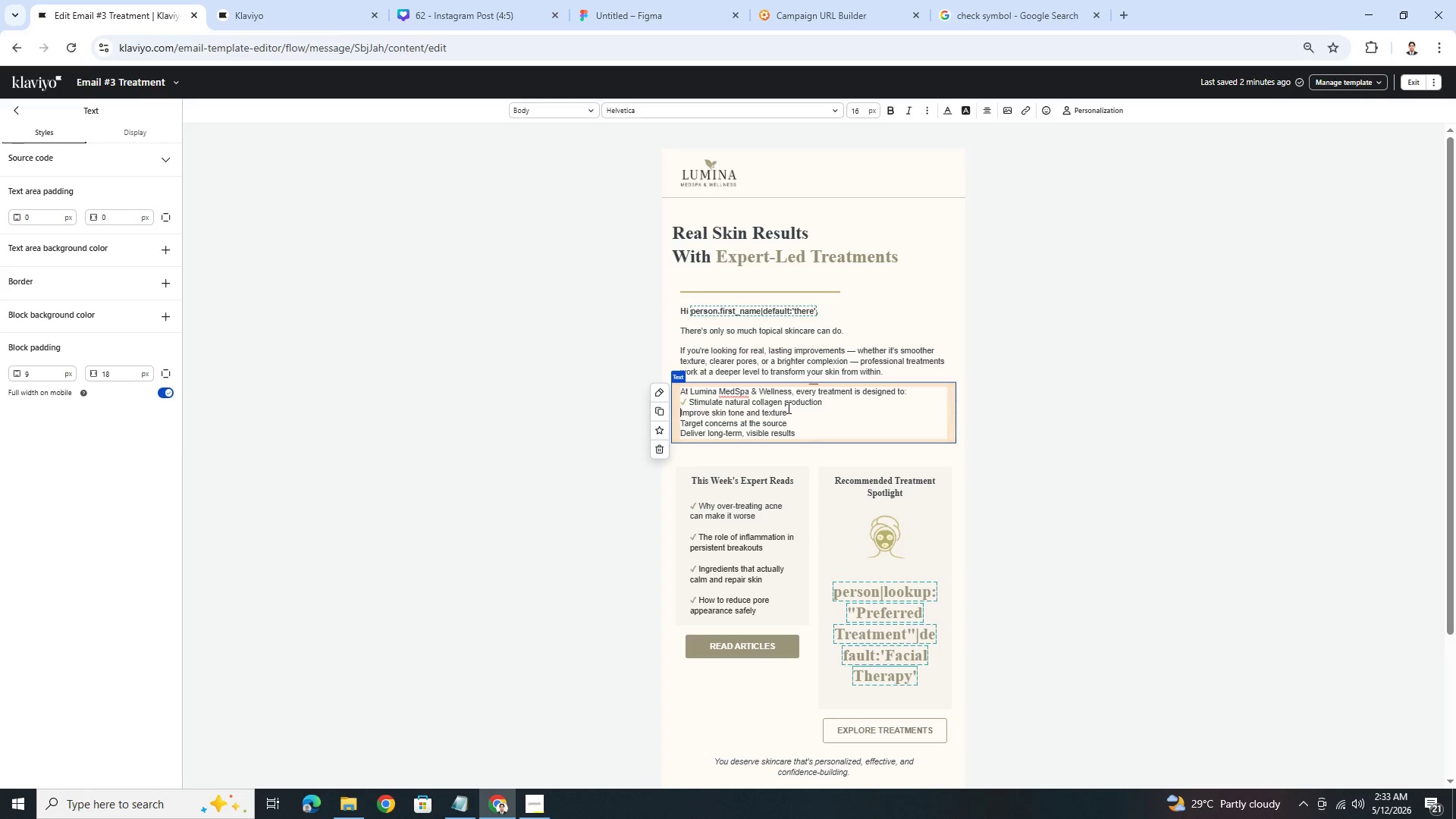 
key(Control+ControlLeft)
 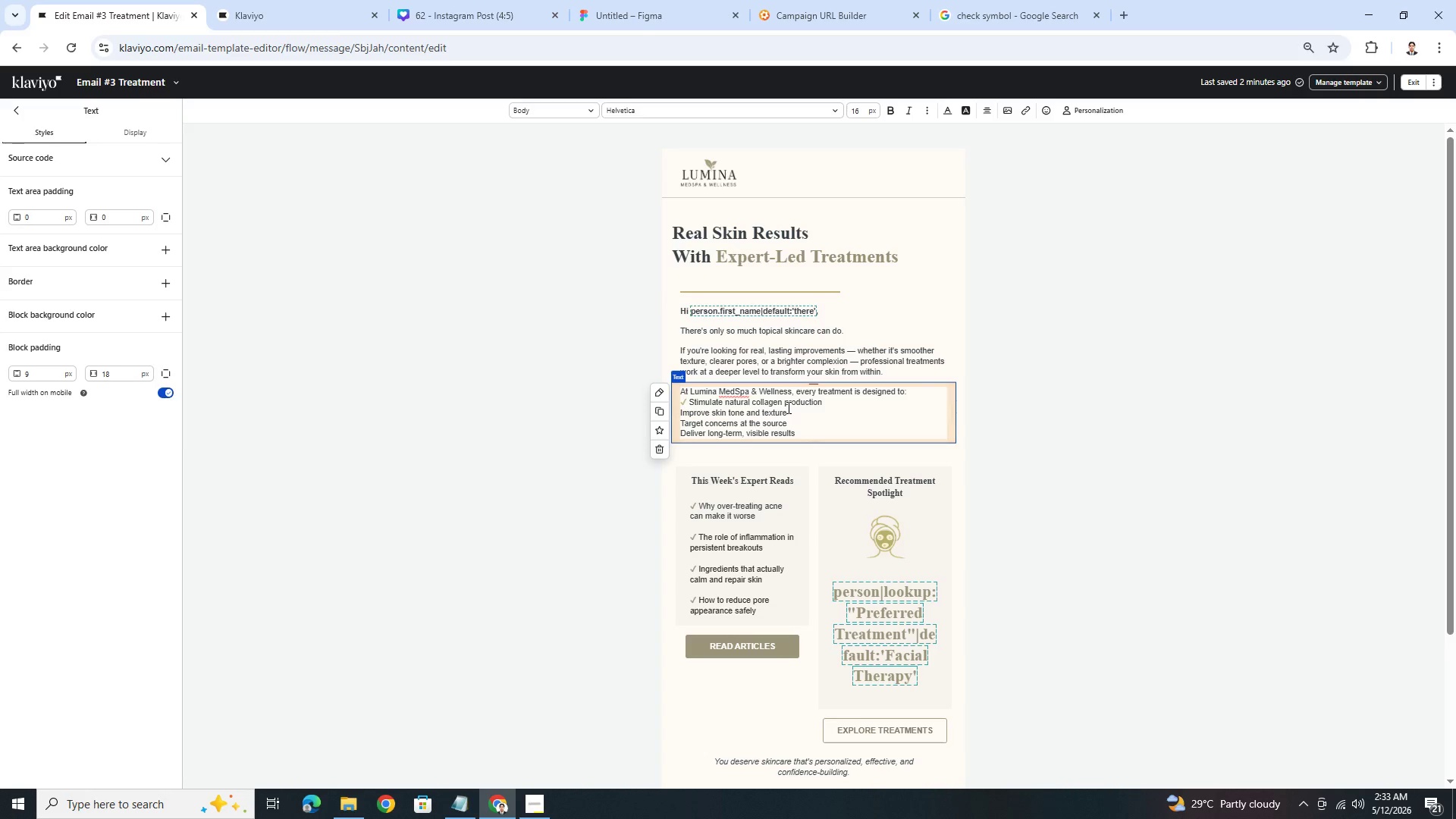 
key(Control+V)
 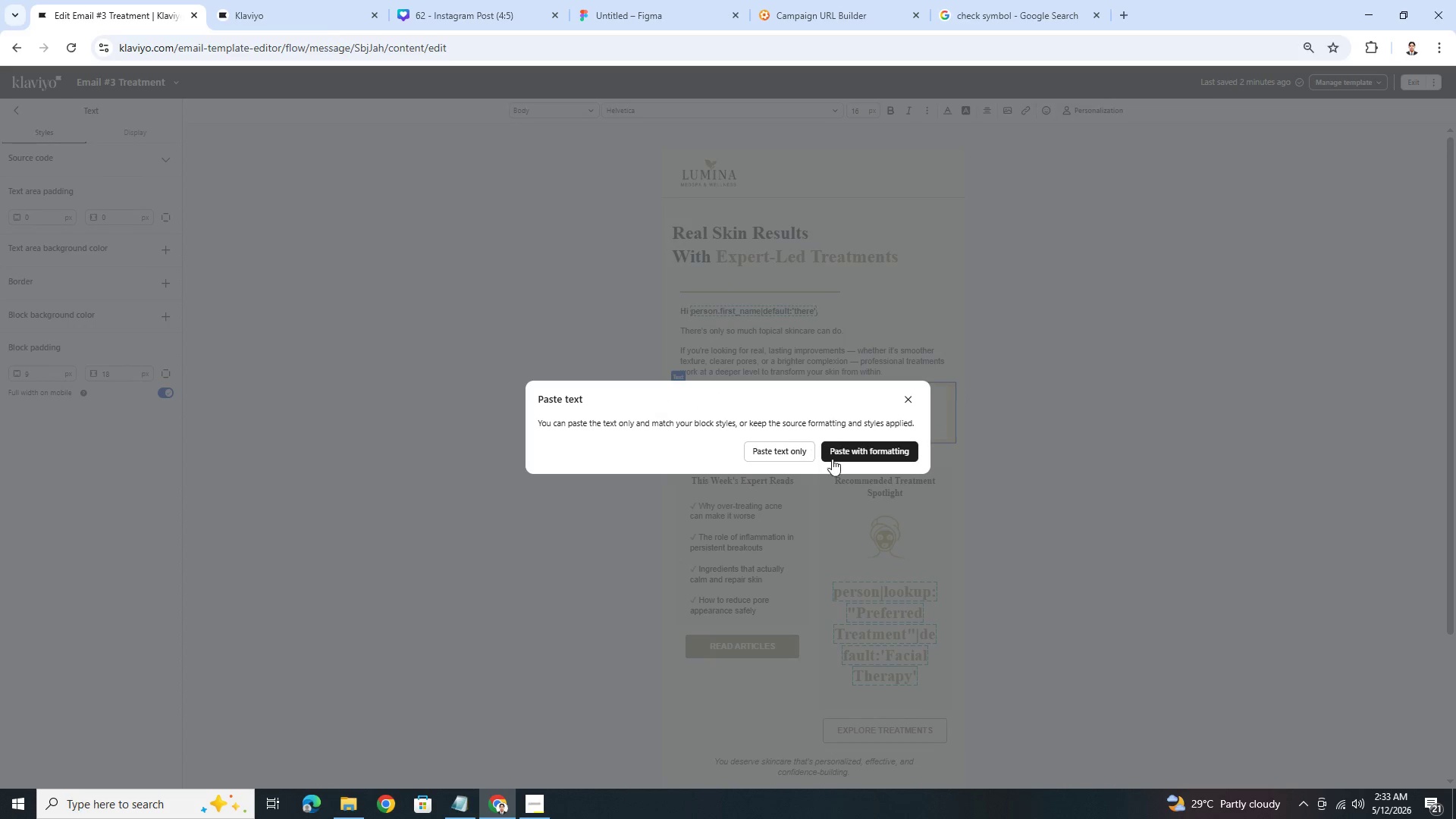 
left_click([841, 458])
 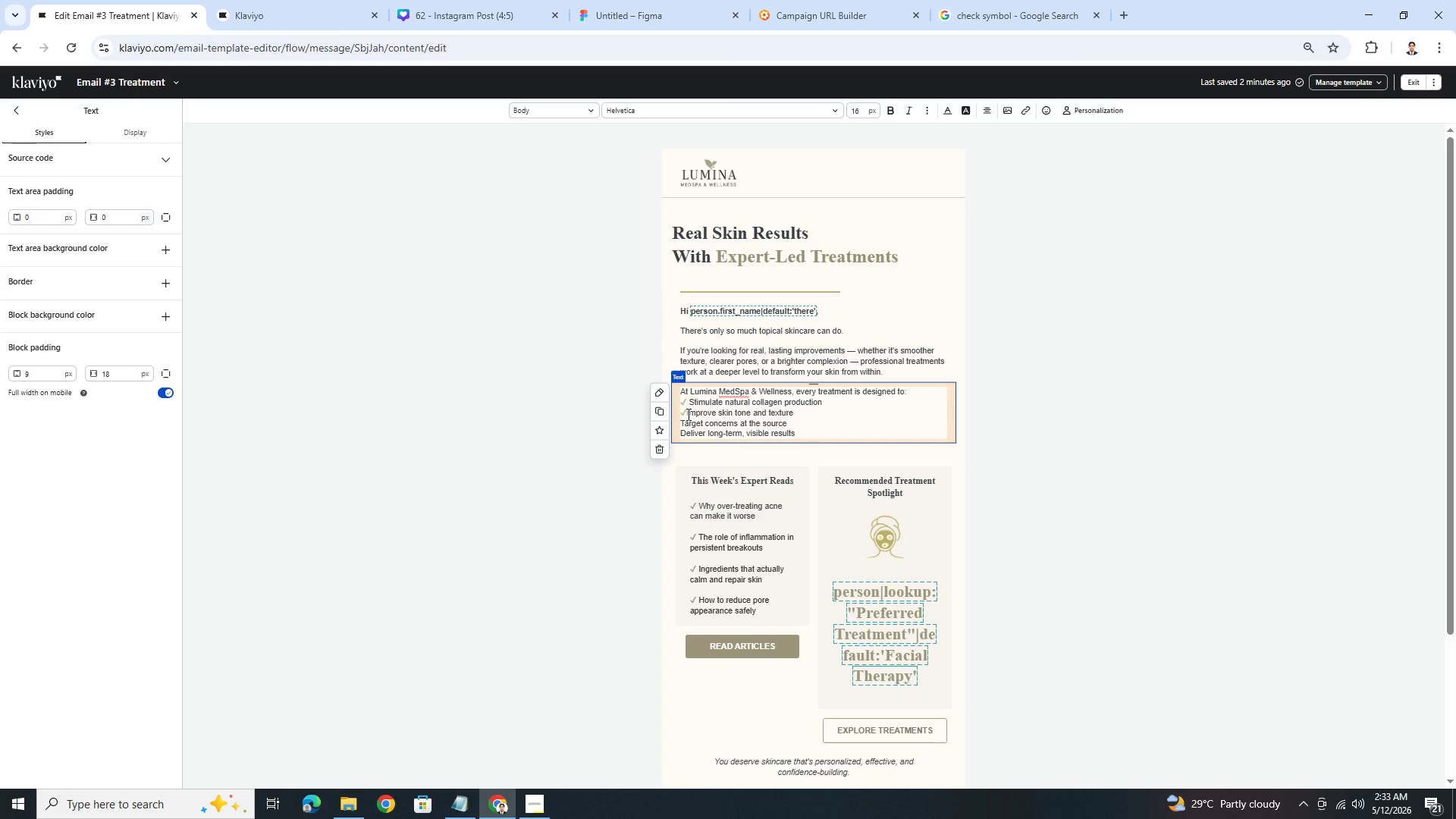 
left_click([687, 414])
 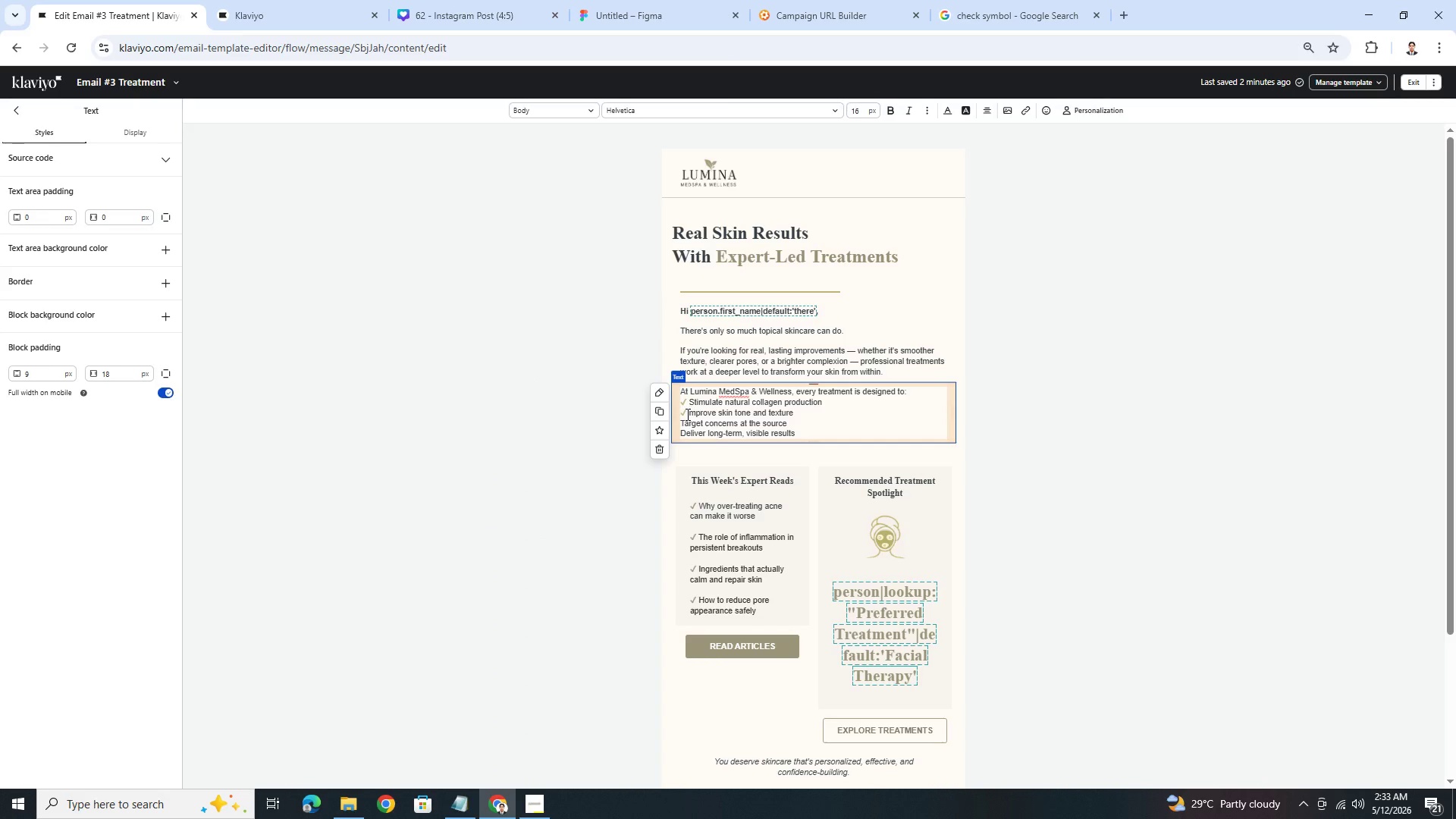 
left_click([686, 414])
 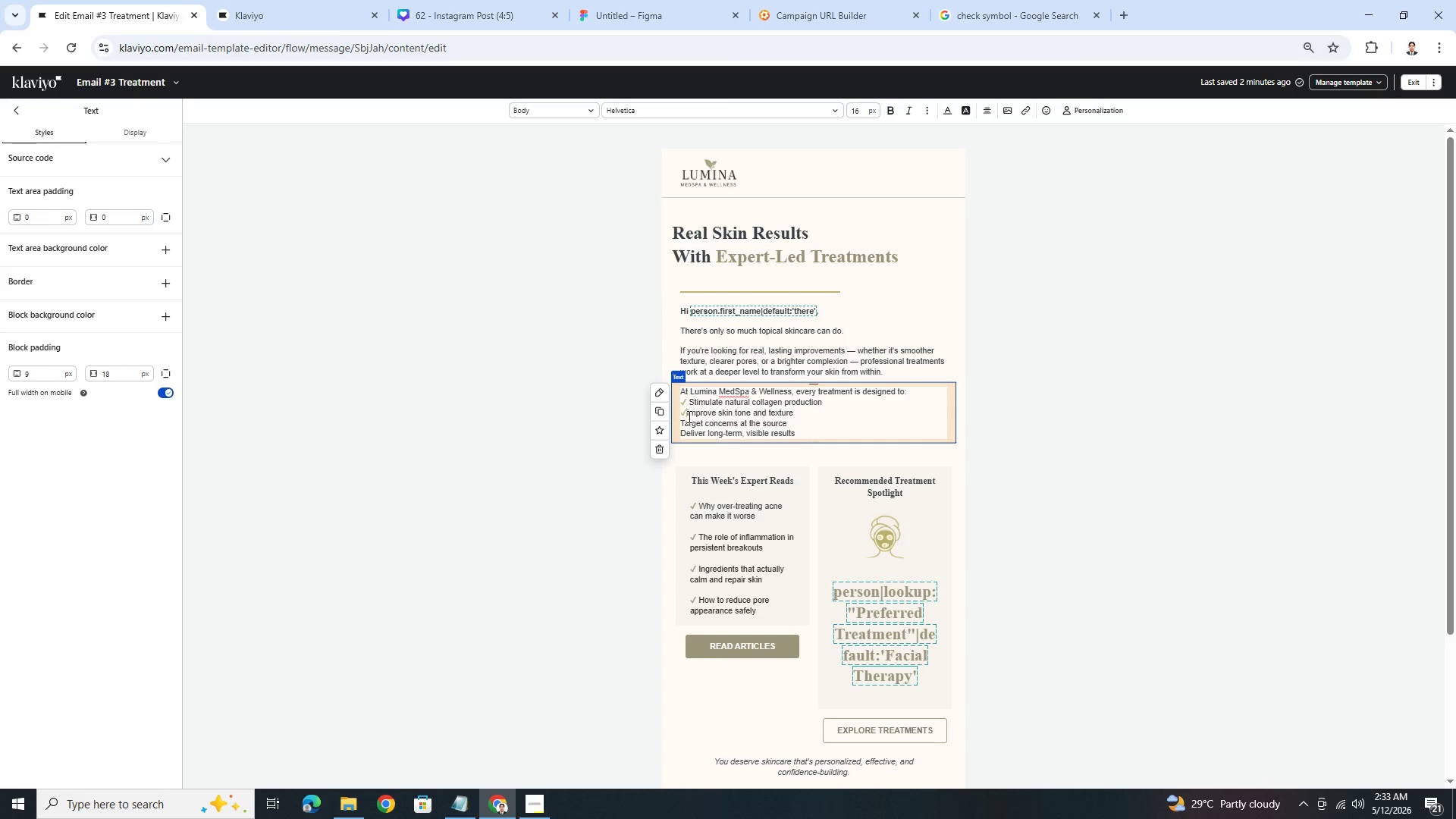 
key(Space)
 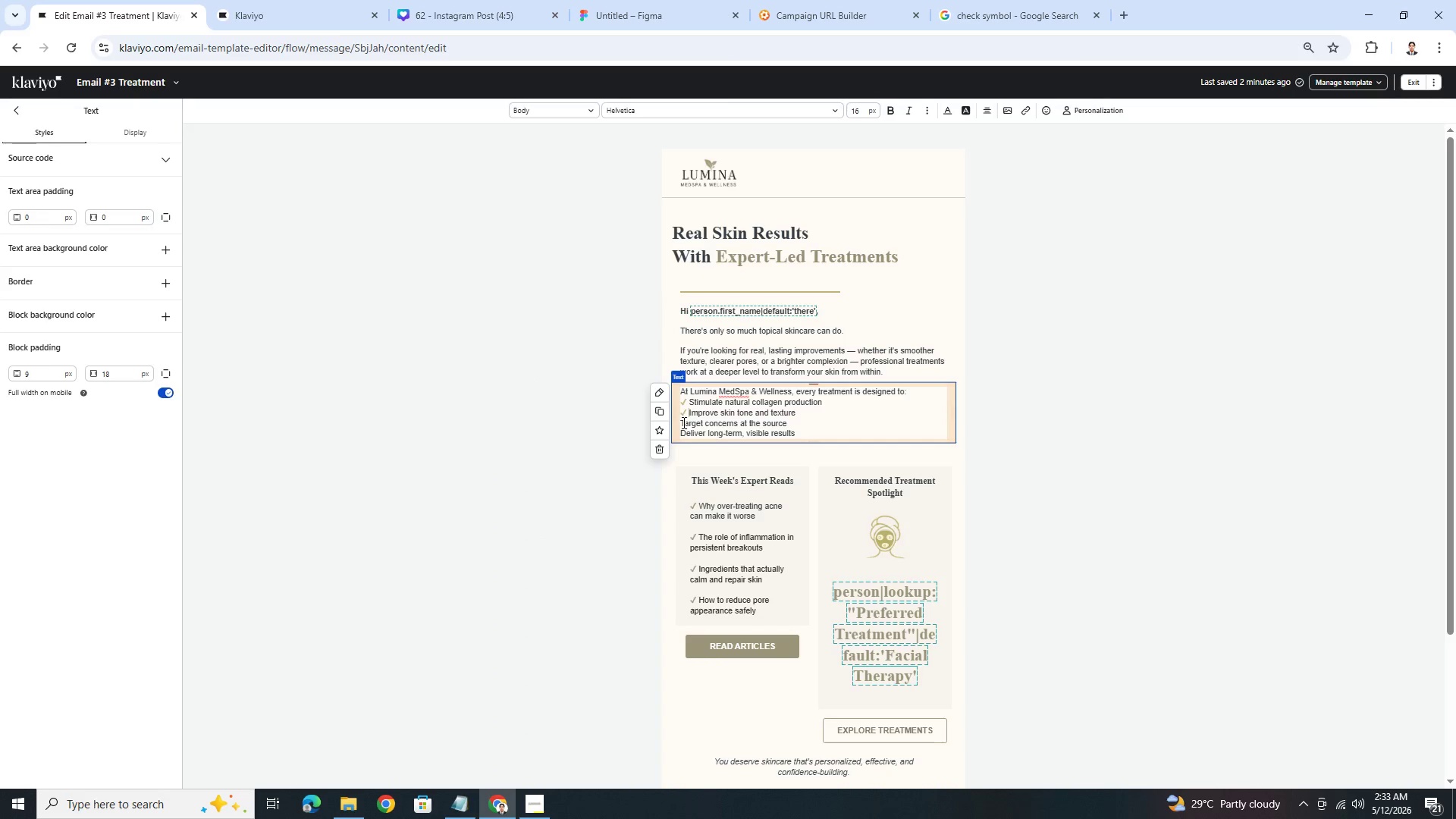 
left_click([682, 422])
 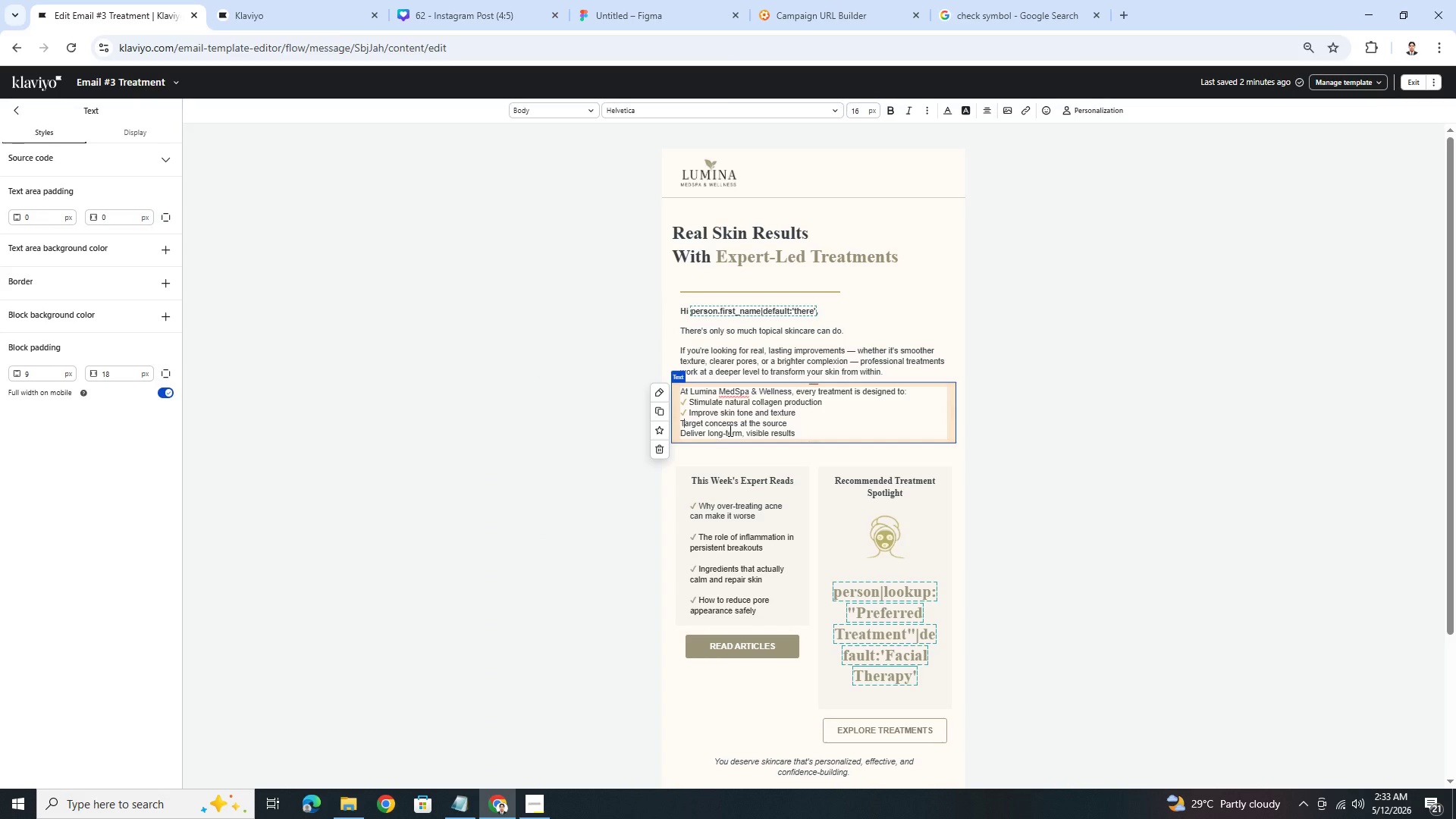 
key(ArrowLeft)
 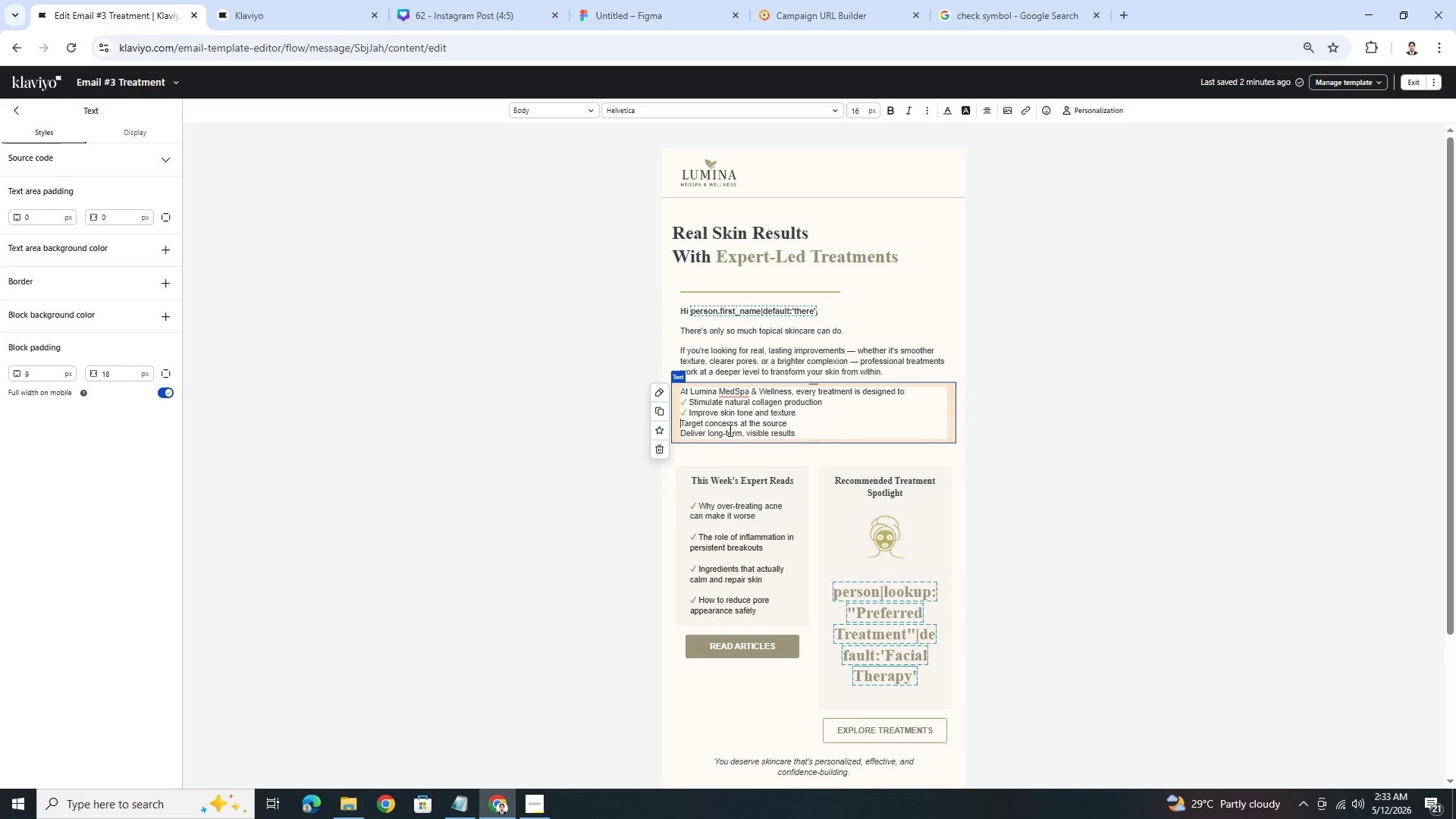 
key(Control+V)
 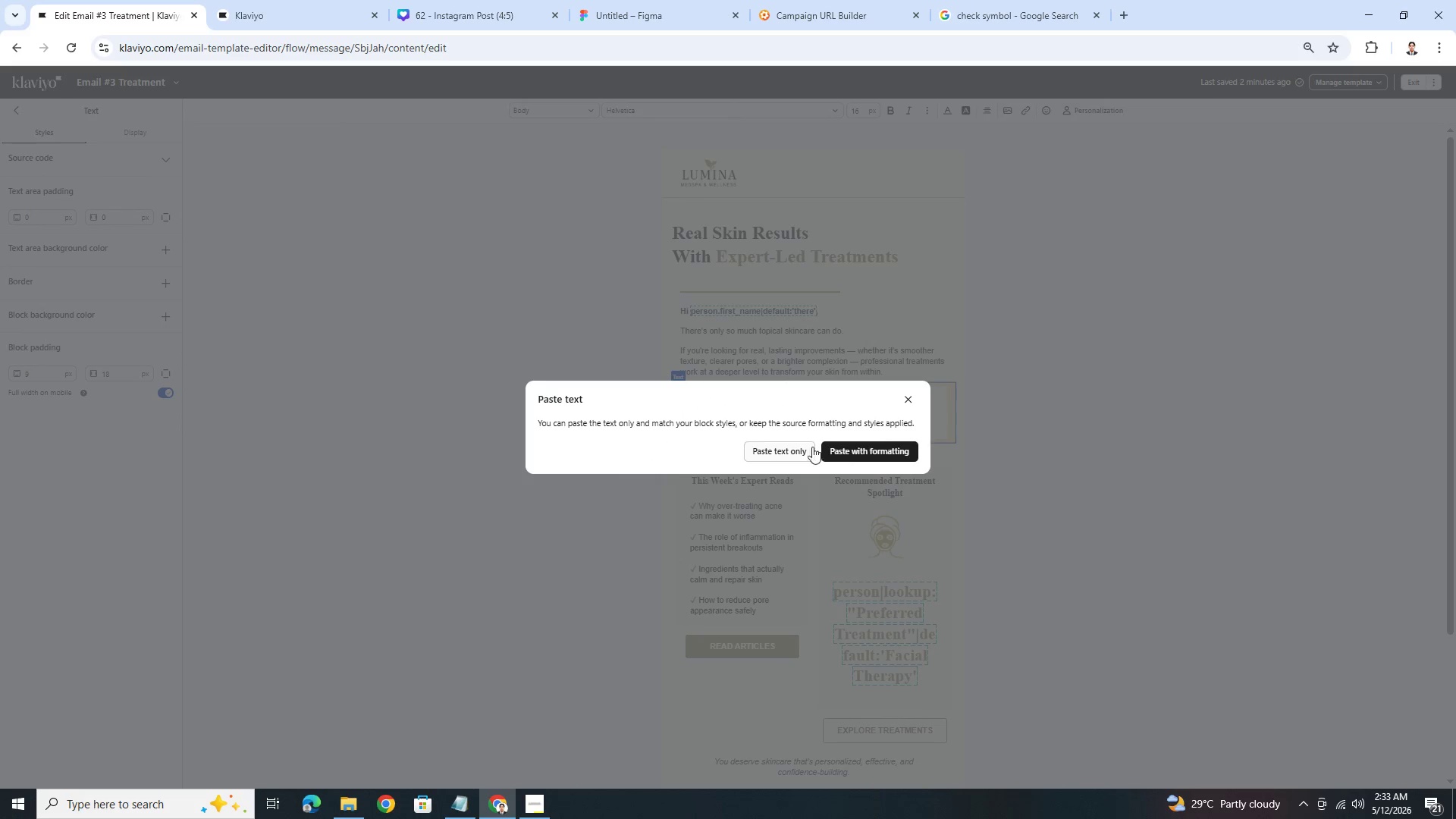 
left_click([859, 447])
 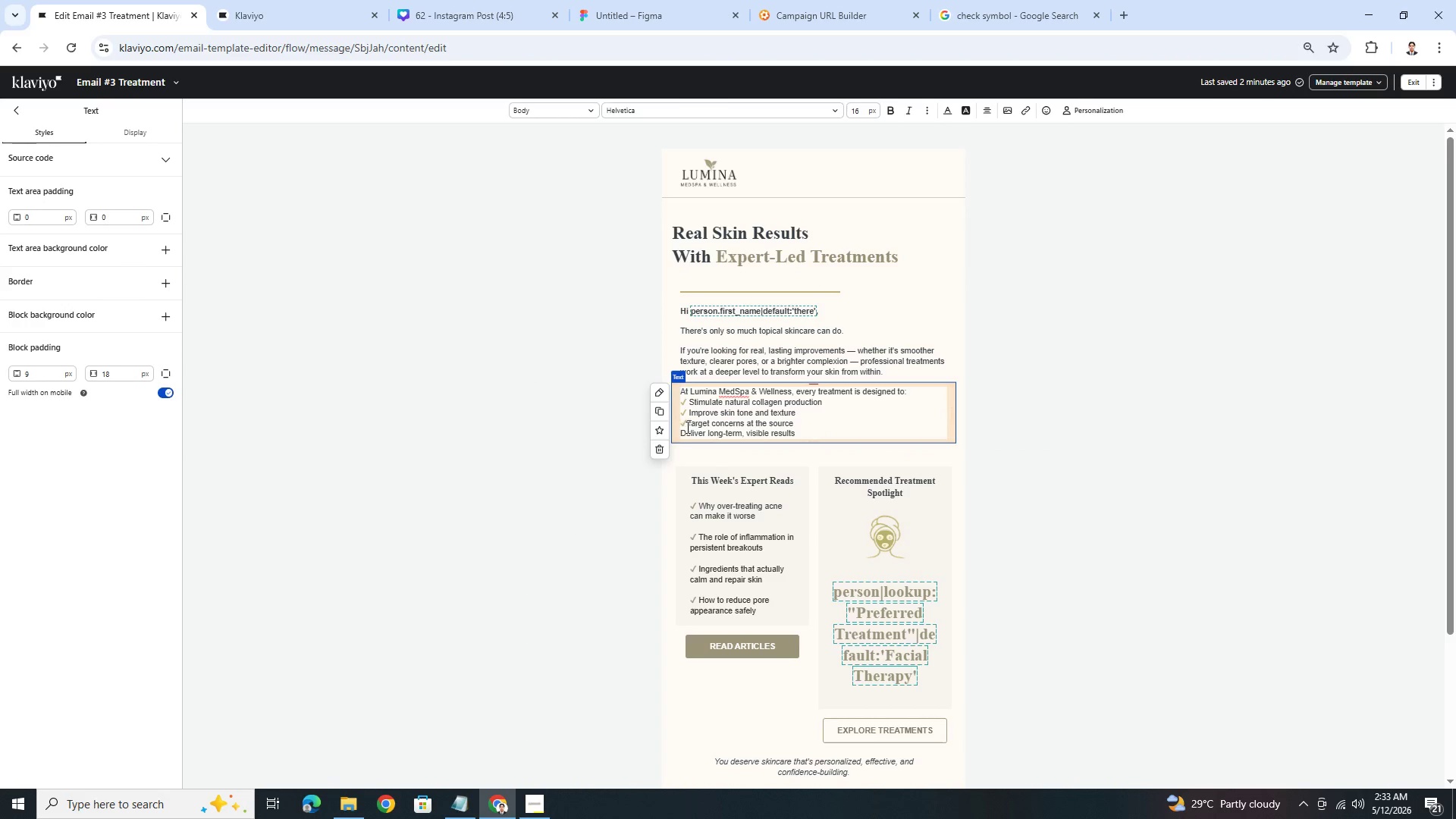 
left_click([686, 425])
 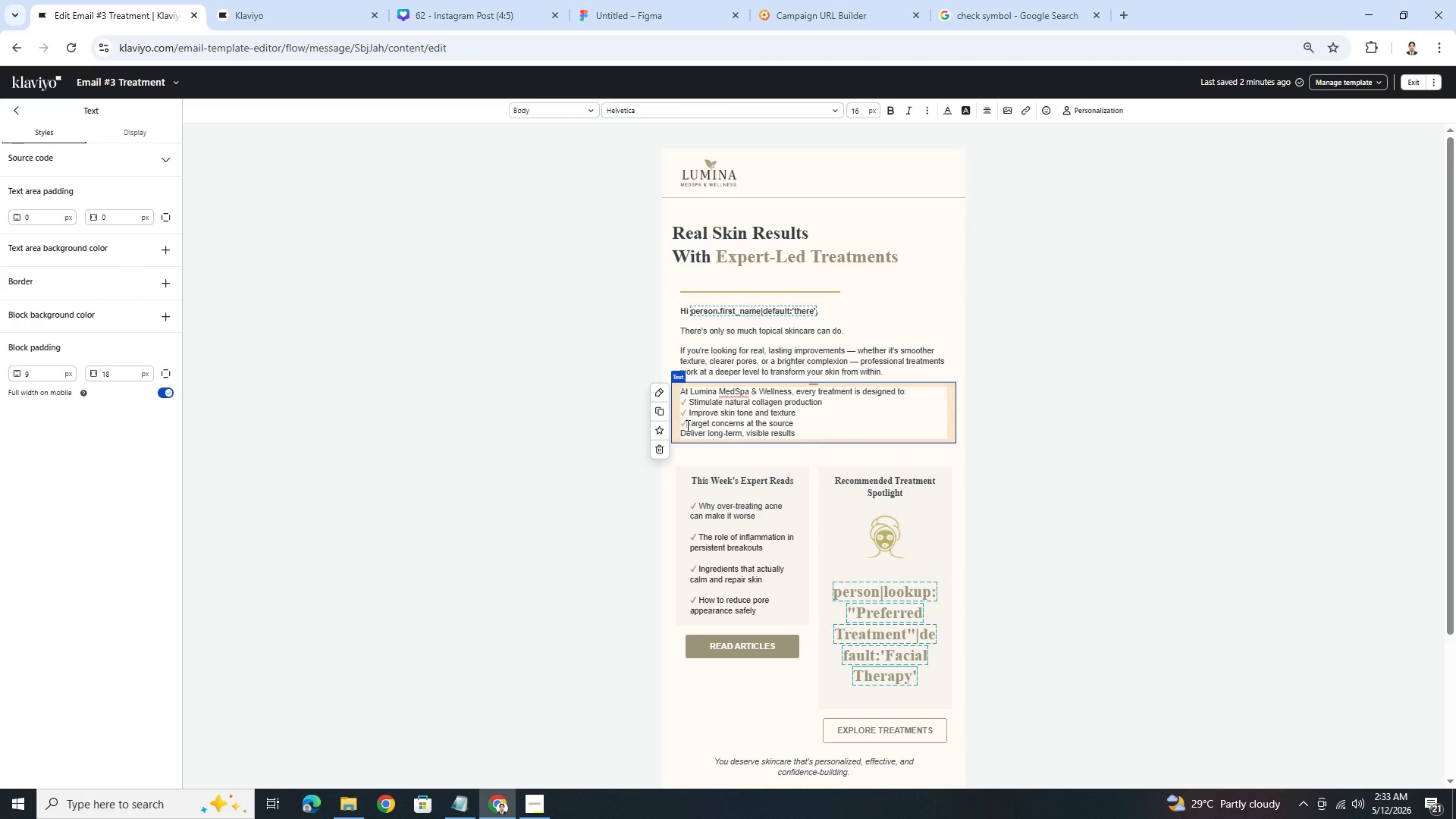 
key(Space)
 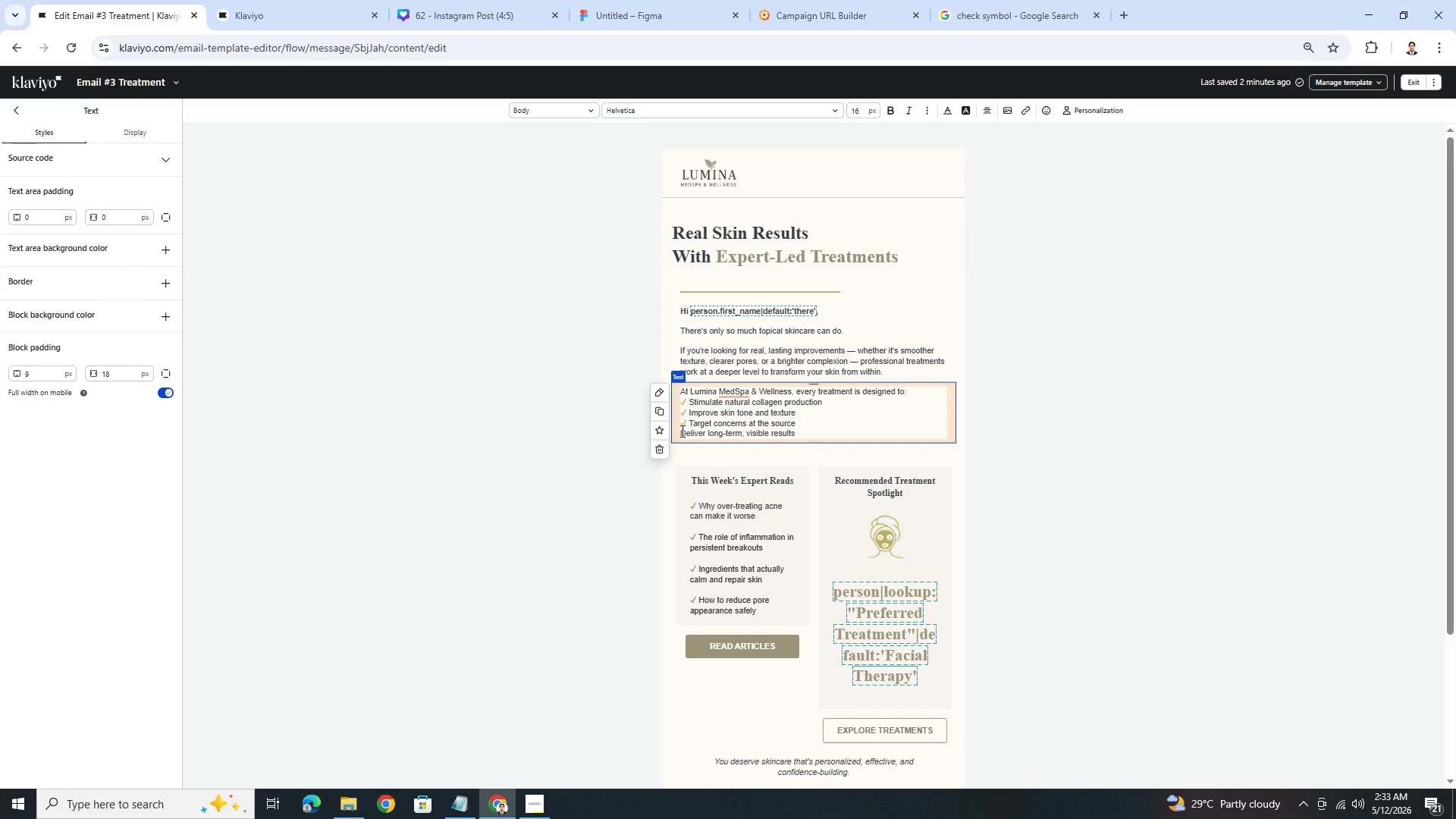 
double_click([681, 431])
 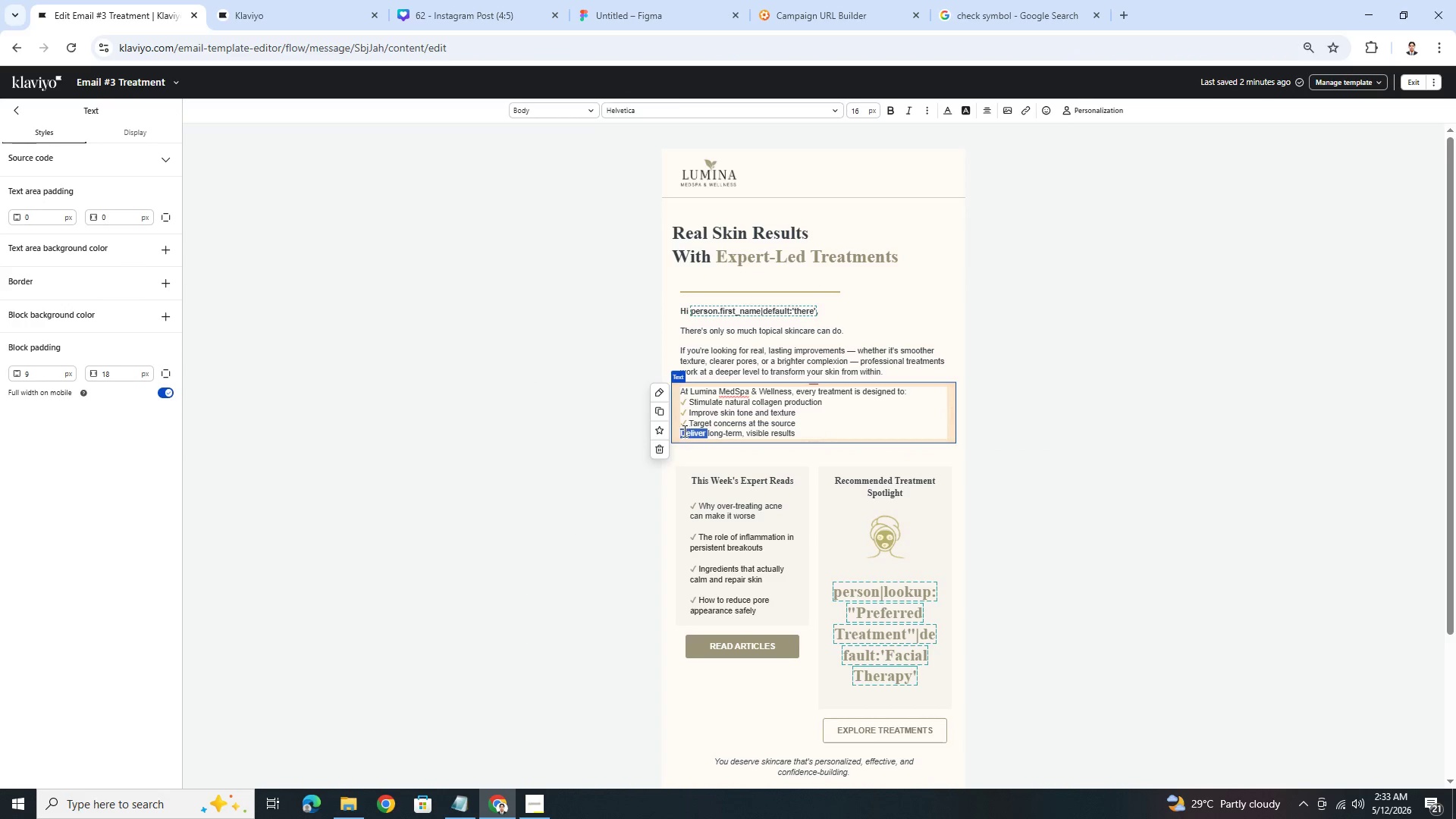 
left_click([682, 431])
 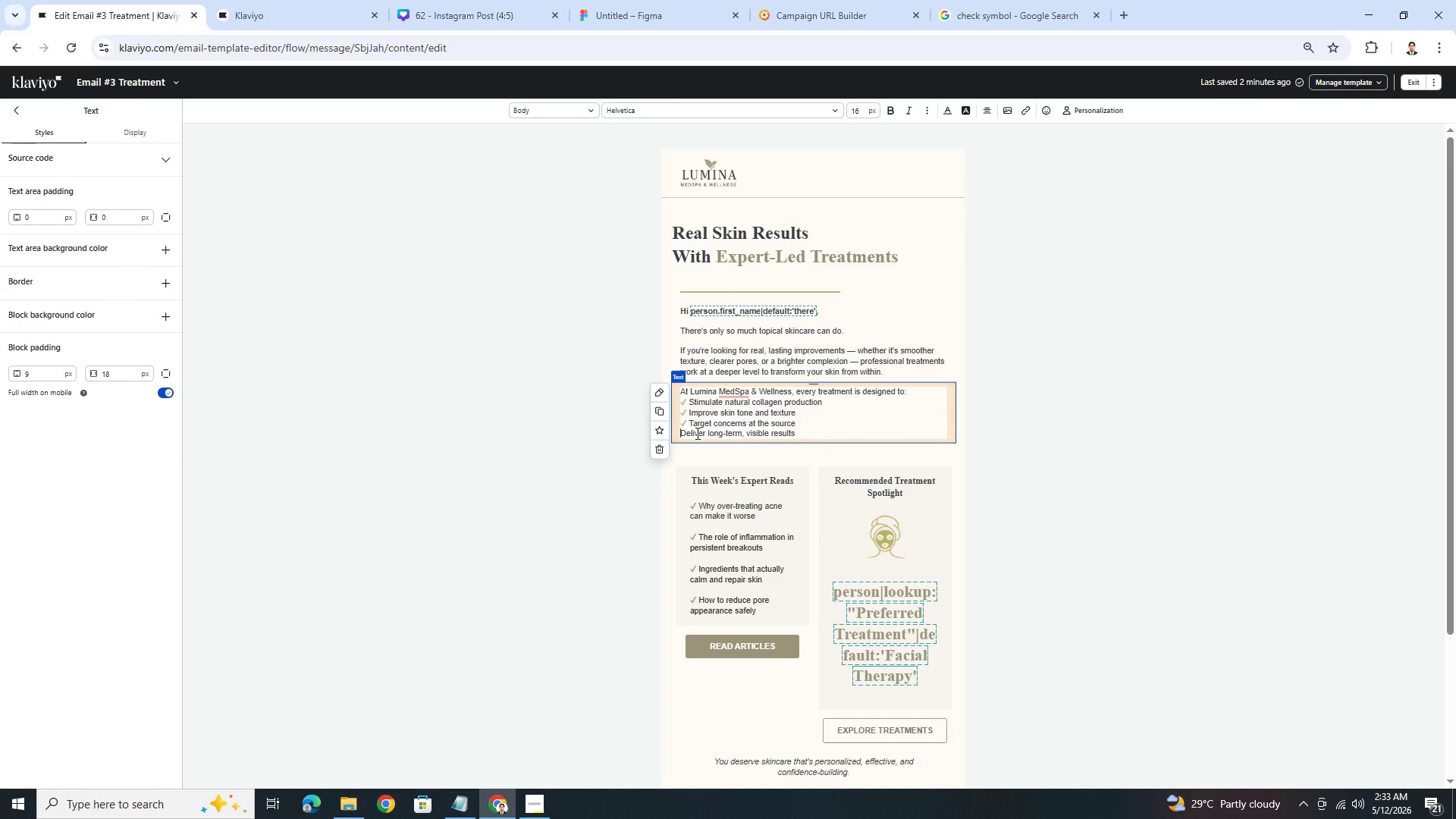 
key(Control+V)
 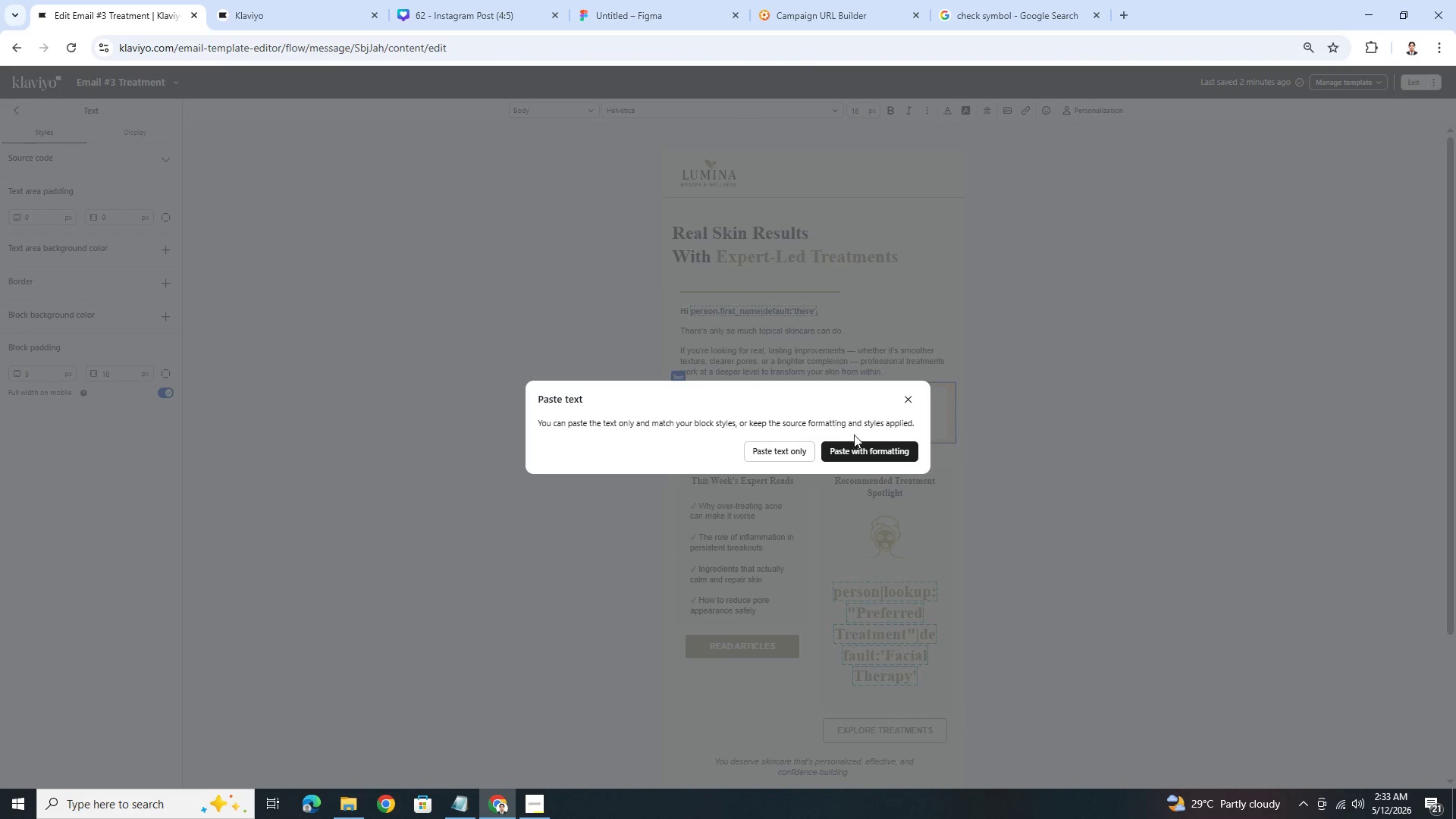 
left_click([859, 448])
 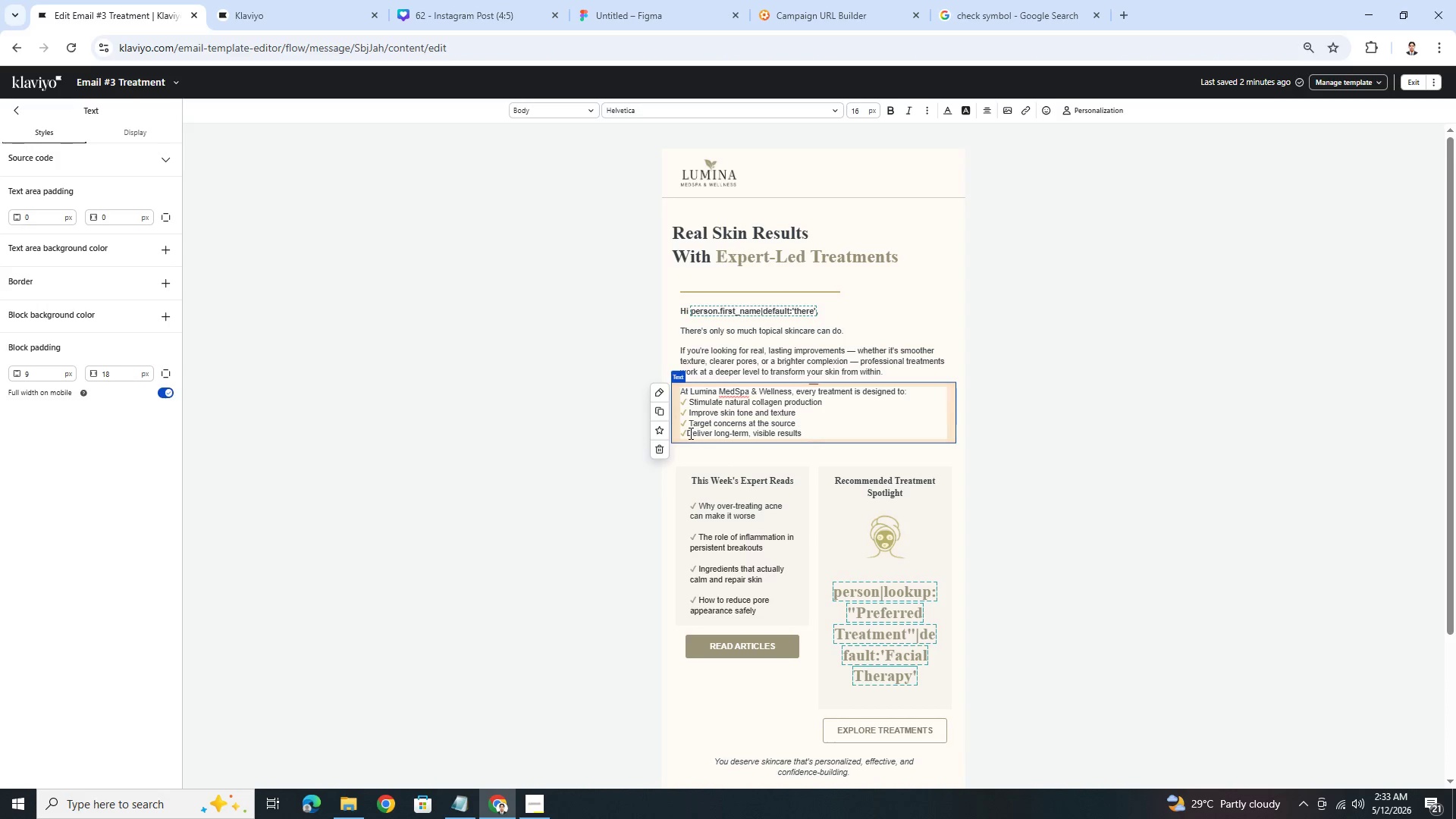 
left_click([687, 432])
 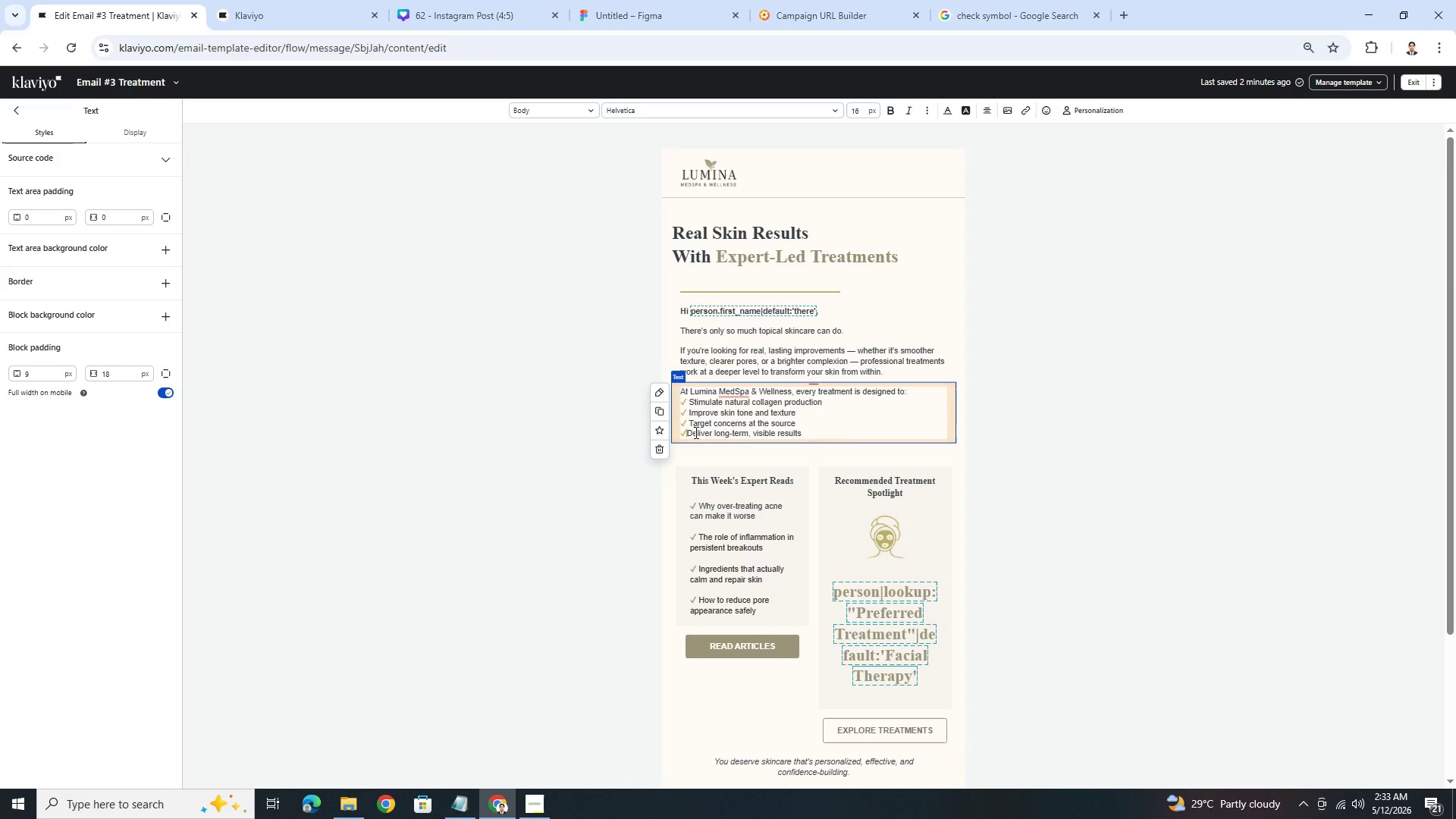 
key(Space)
 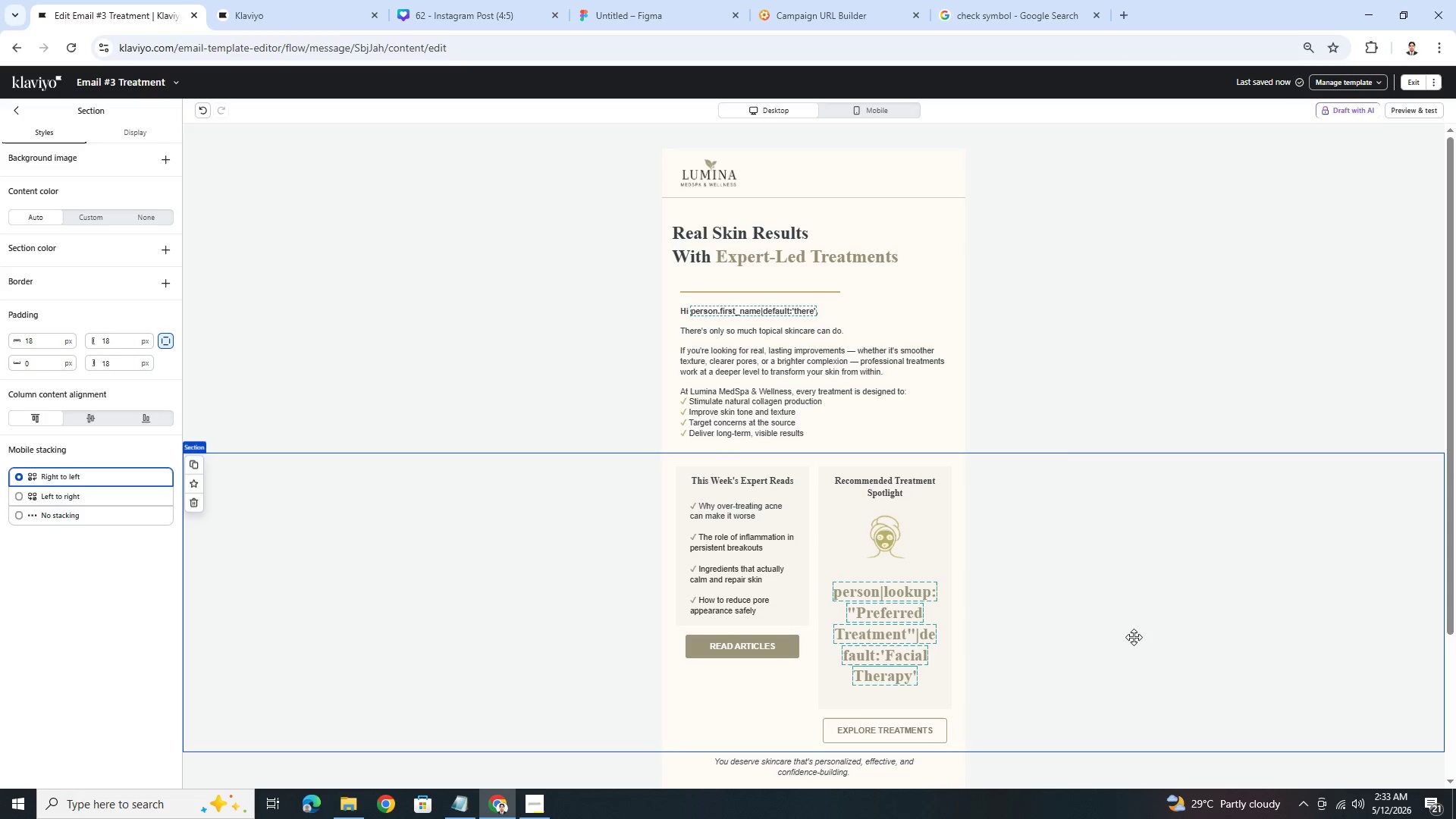 
double_click([809, 418])
 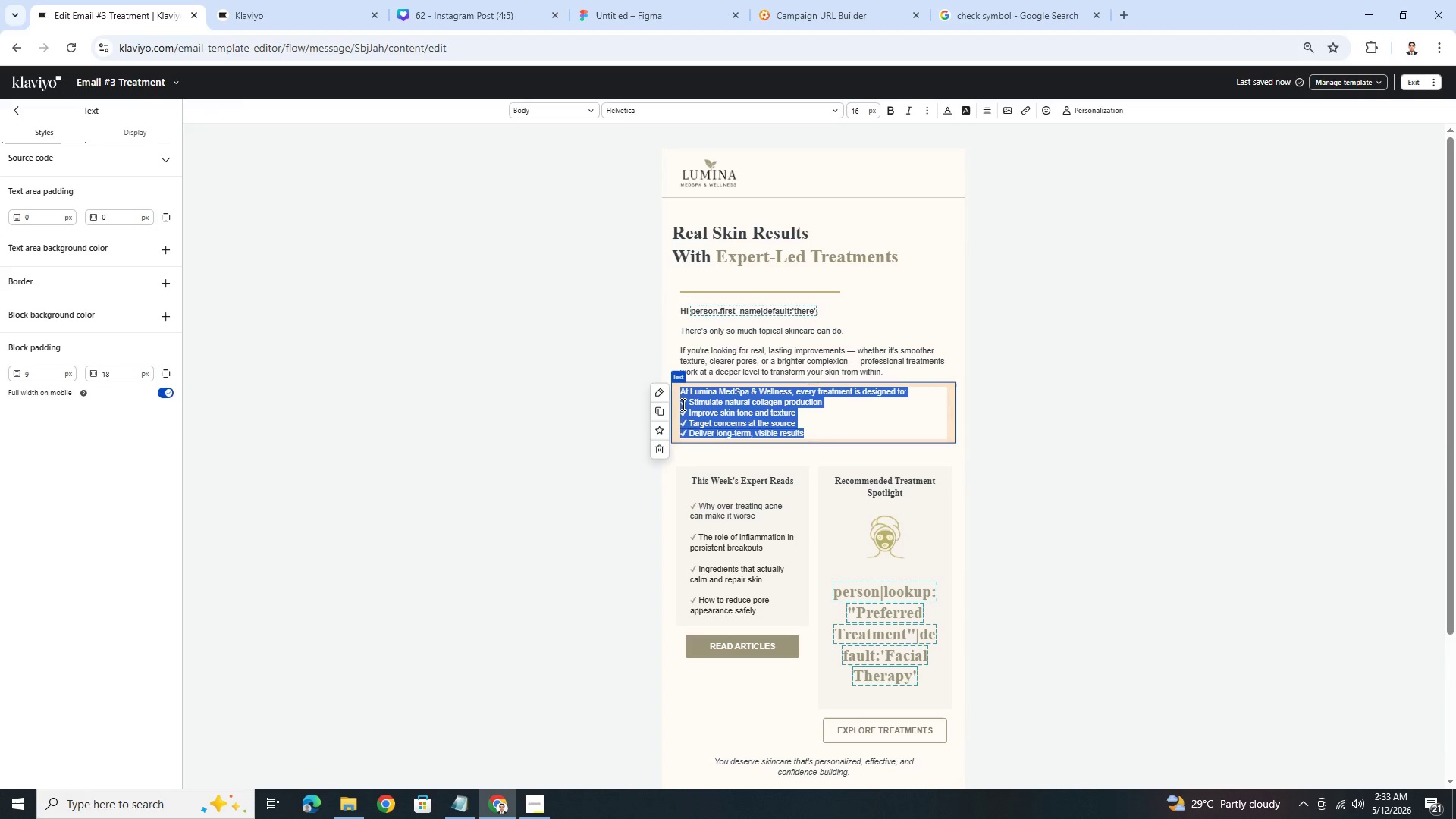 
left_click([679, 403])
 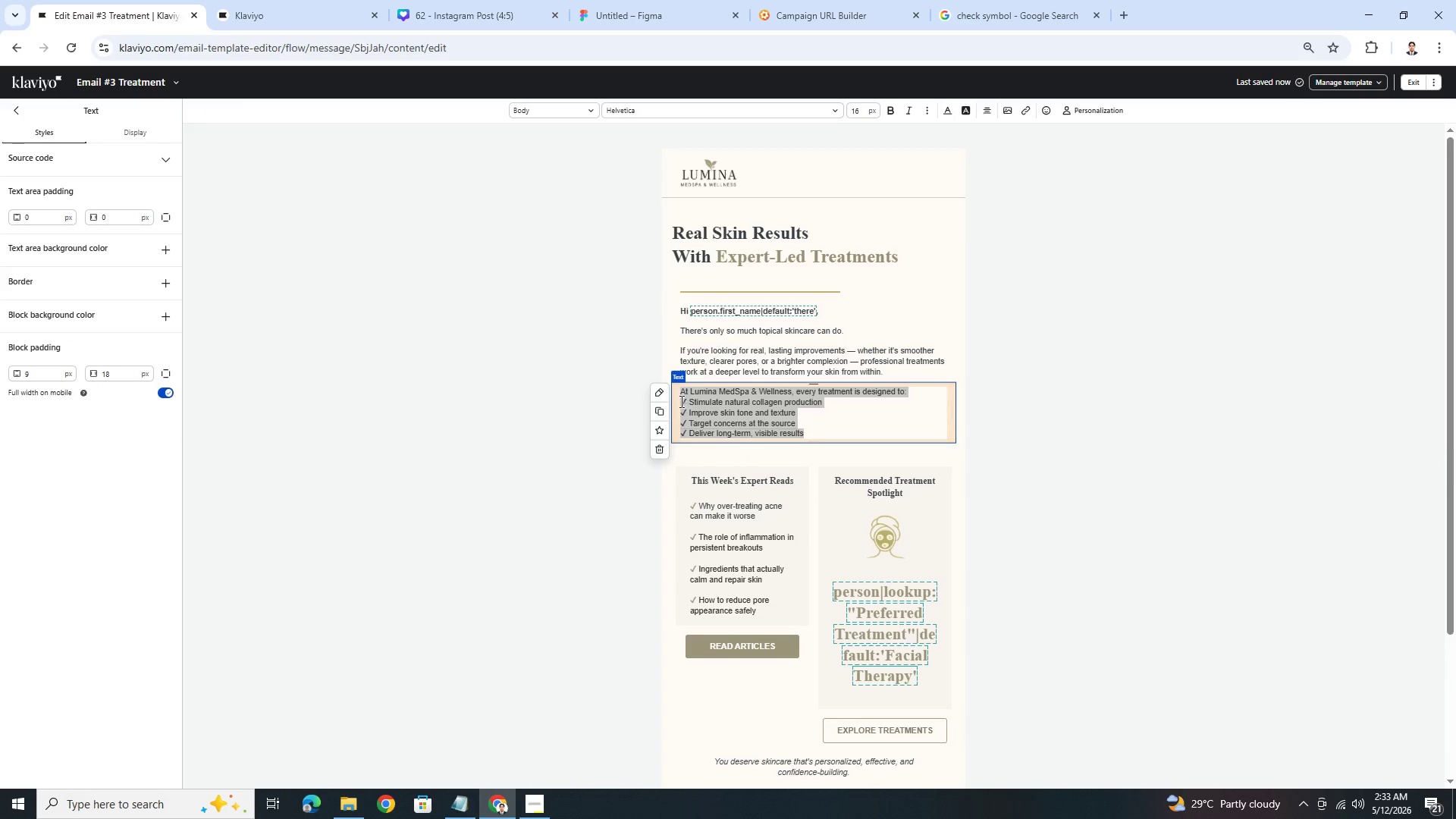 
left_click([680, 401])
 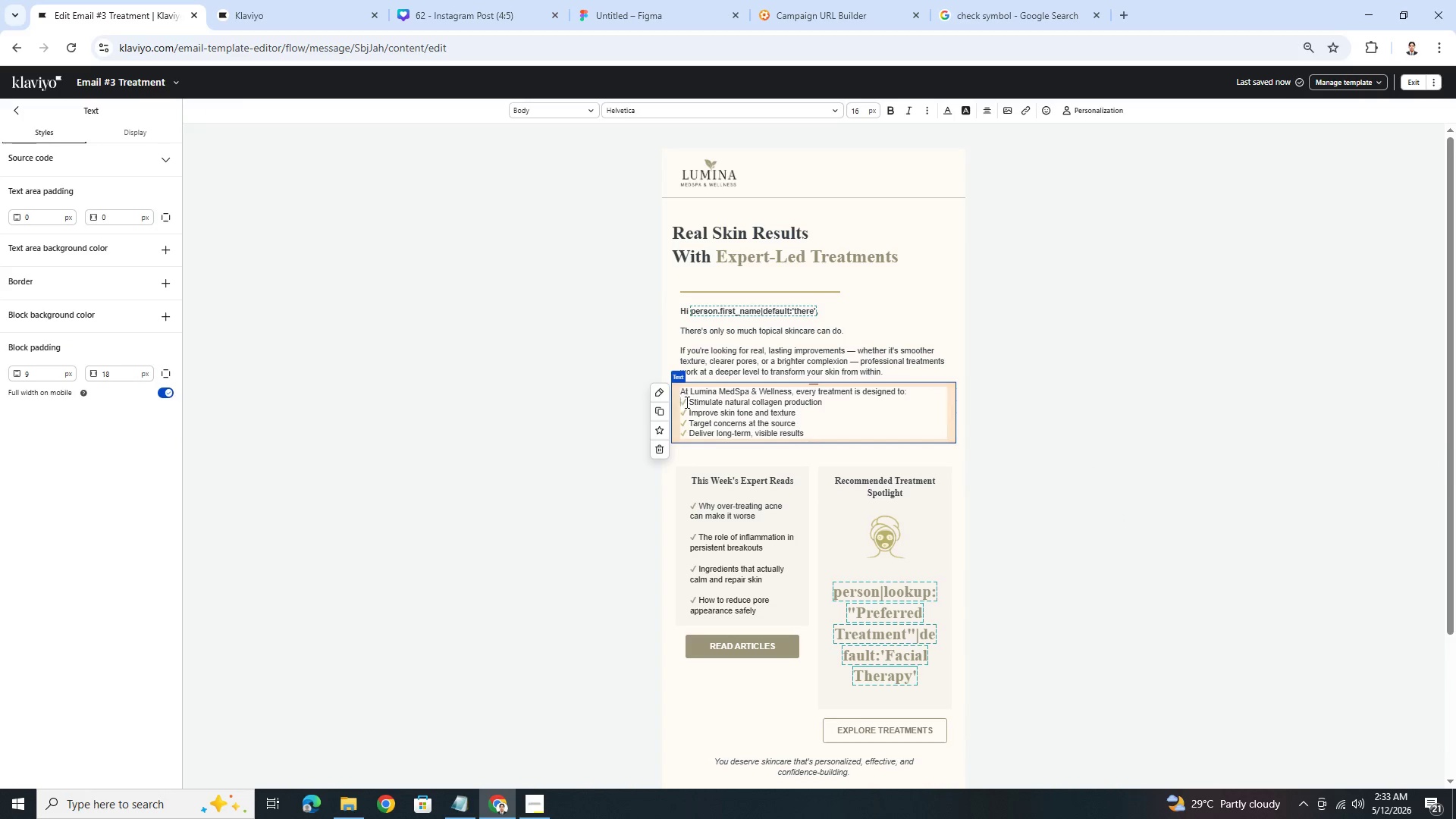 
key(Enter)
 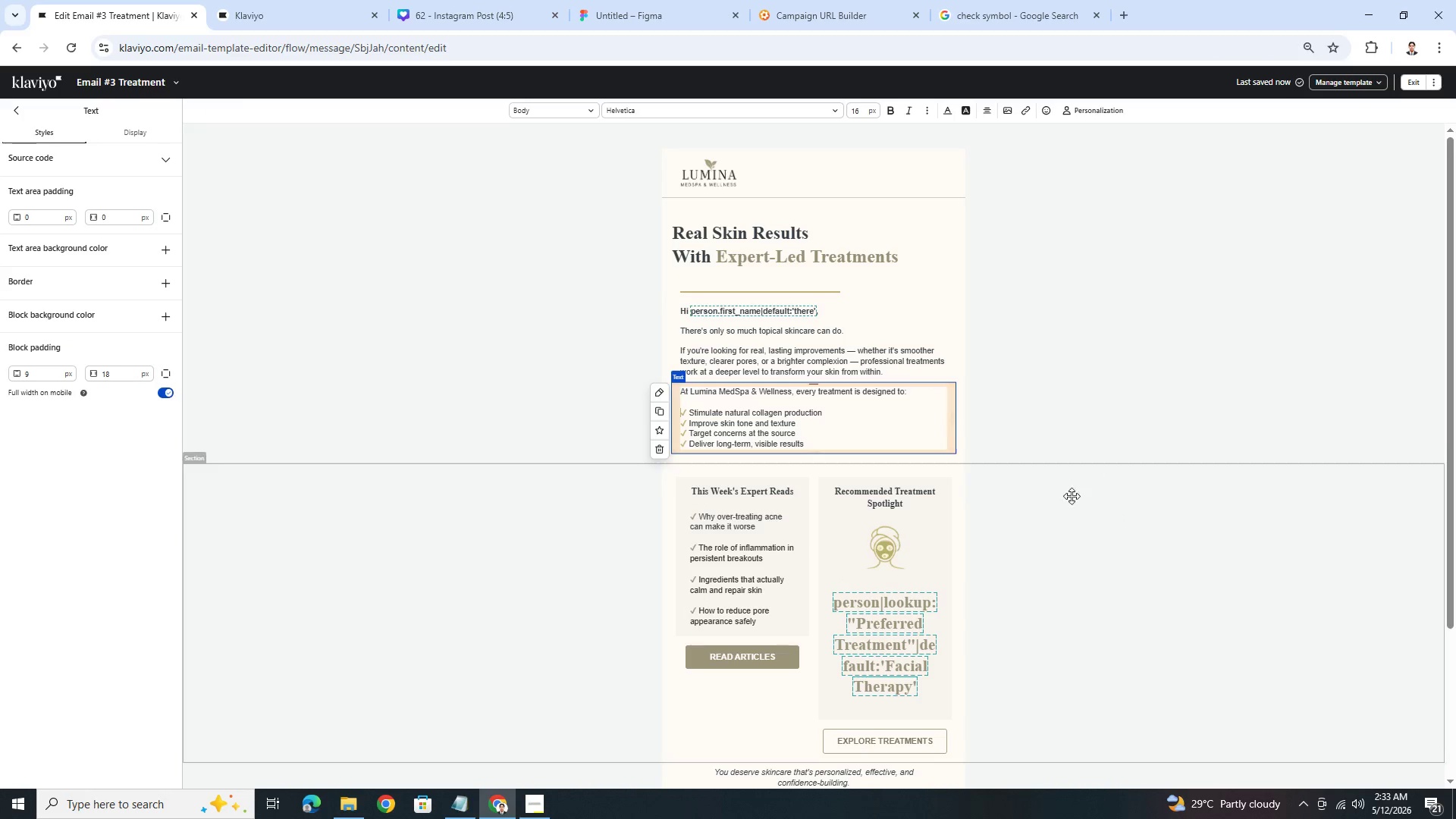 
left_click([1103, 545])
 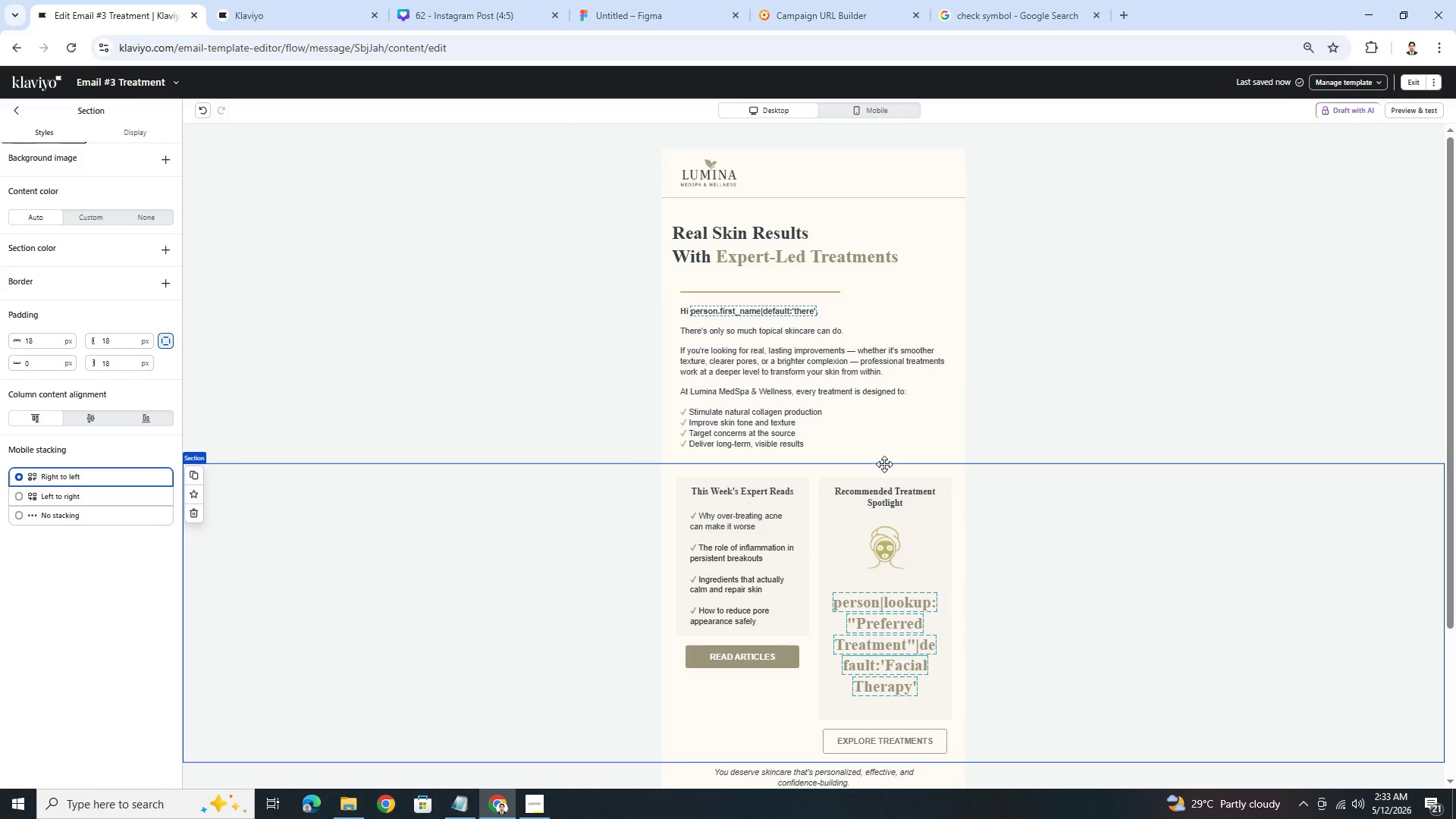 
key(Control+Z)
 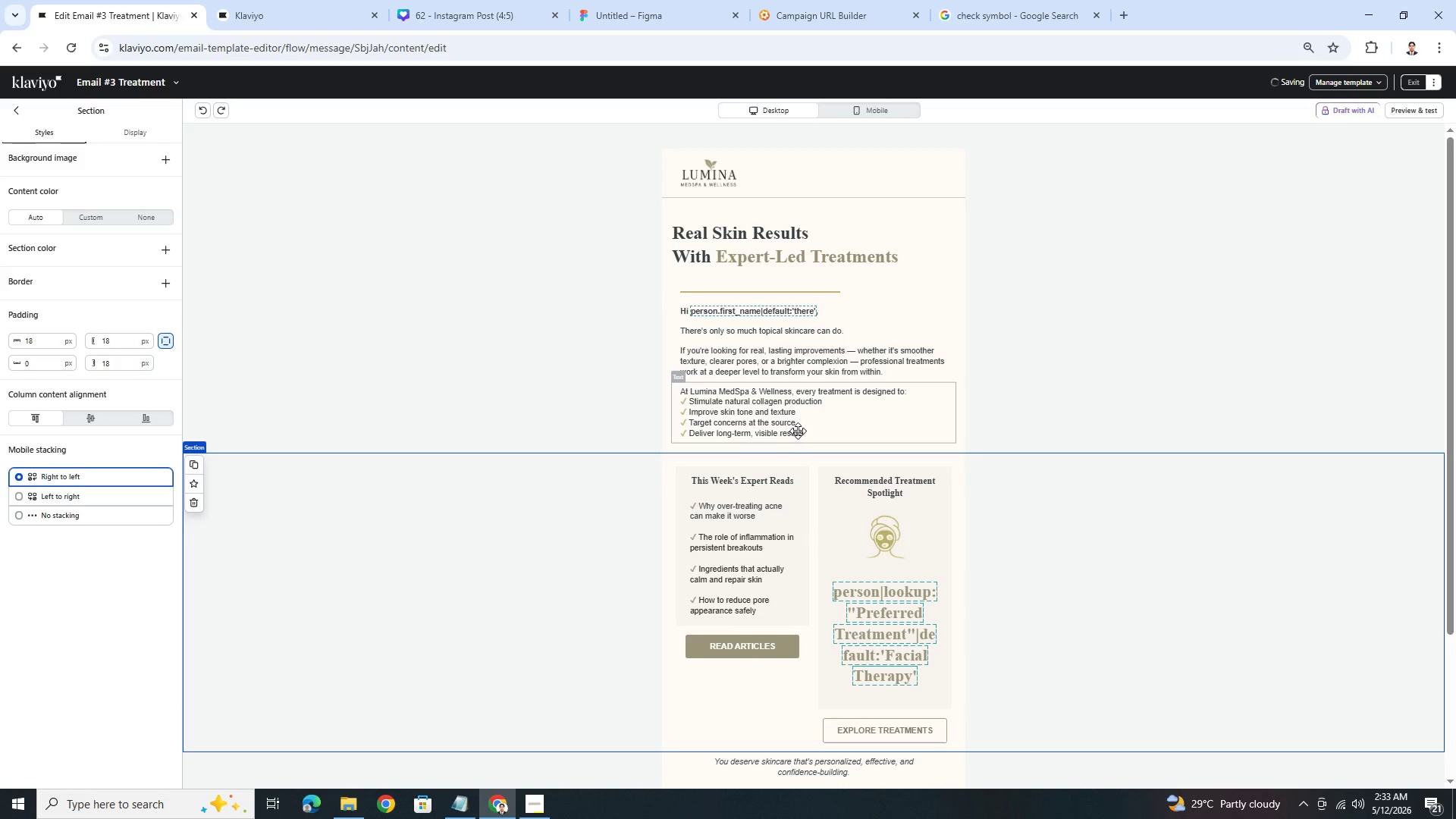 
double_click([798, 431])
 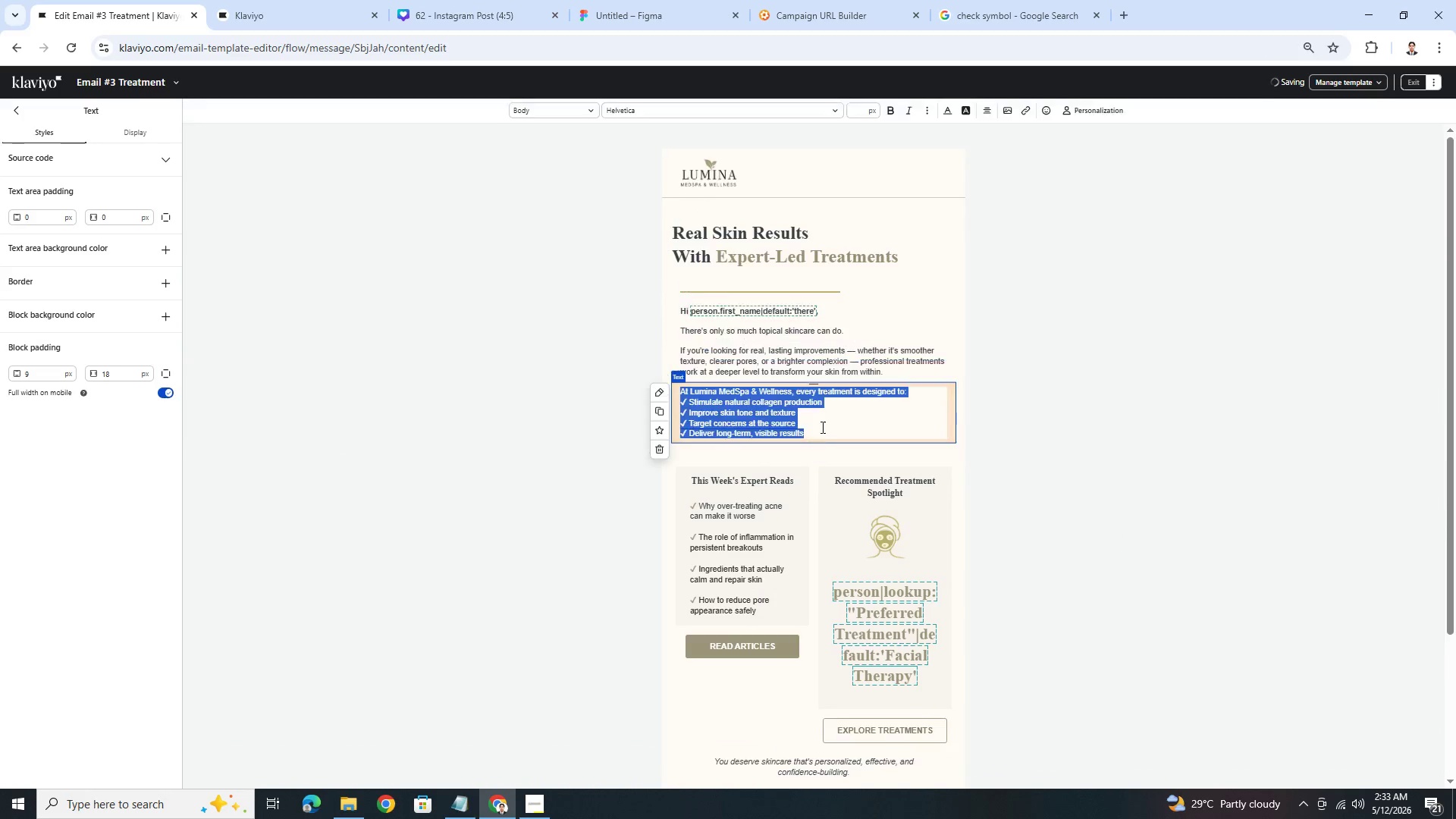 
left_click([821, 426])
 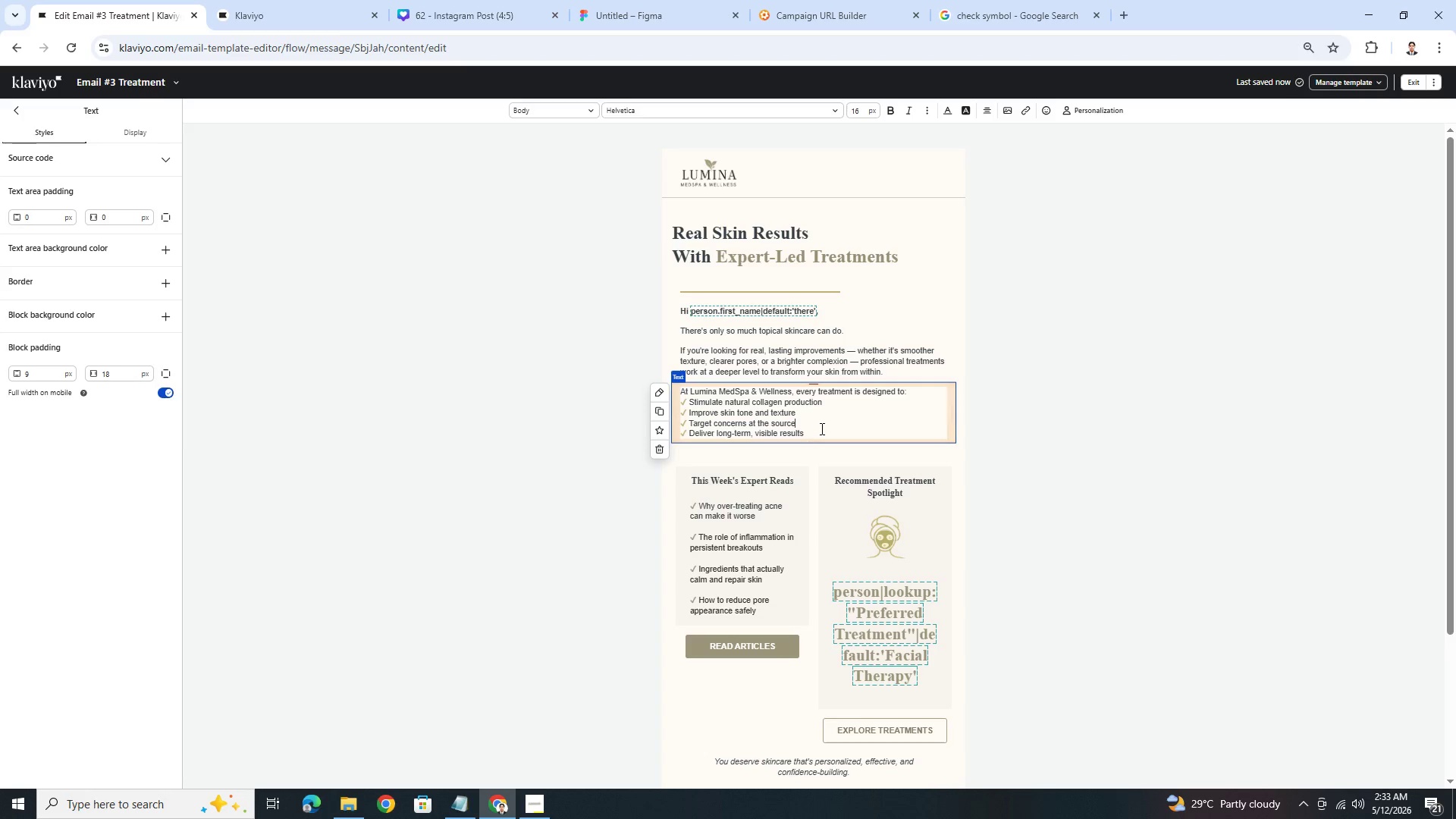 
left_click_drag(start_coordinate=[821, 428], to_coordinate=[647, 395])
 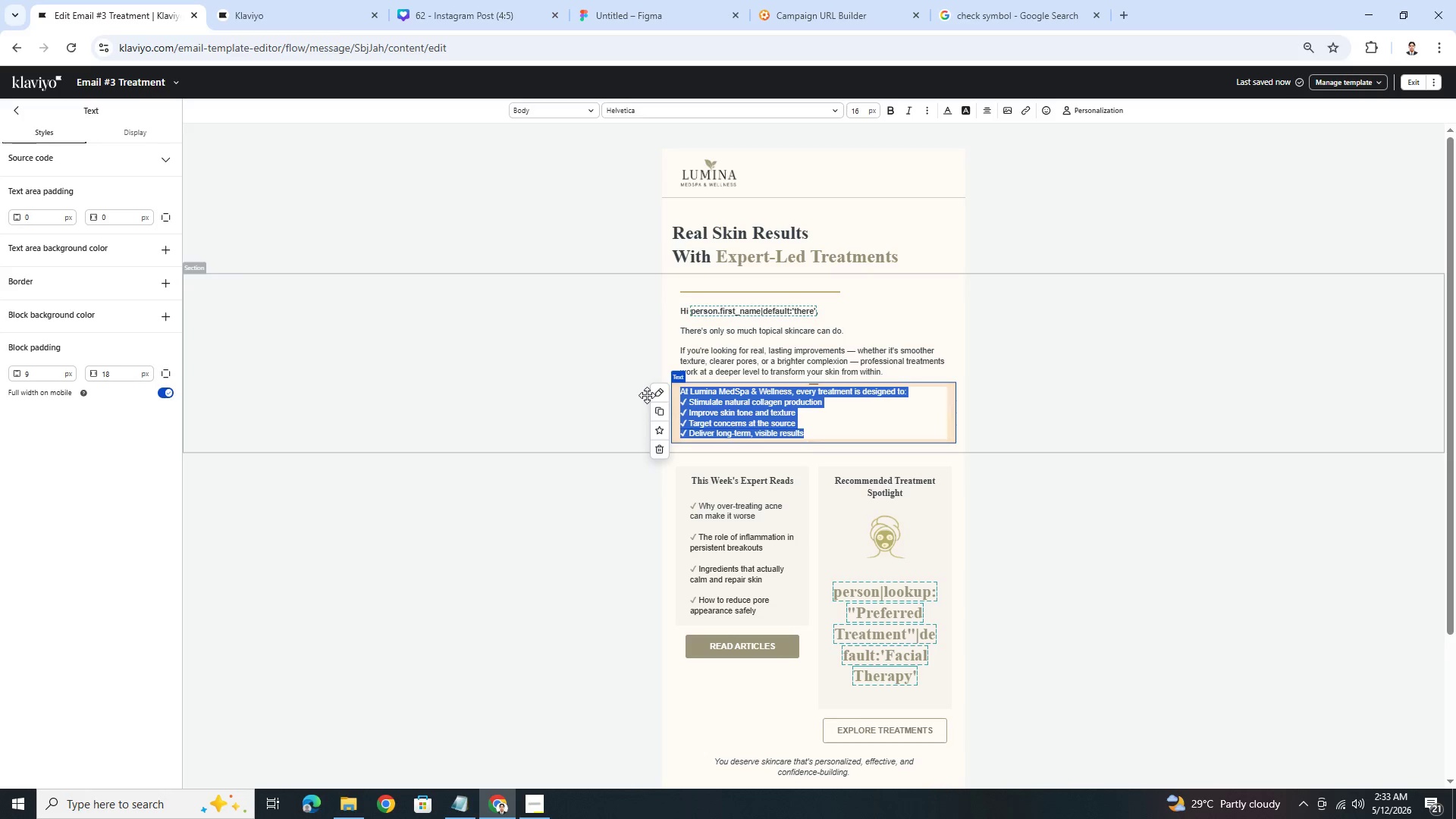 
key(Control+ControlLeft)
 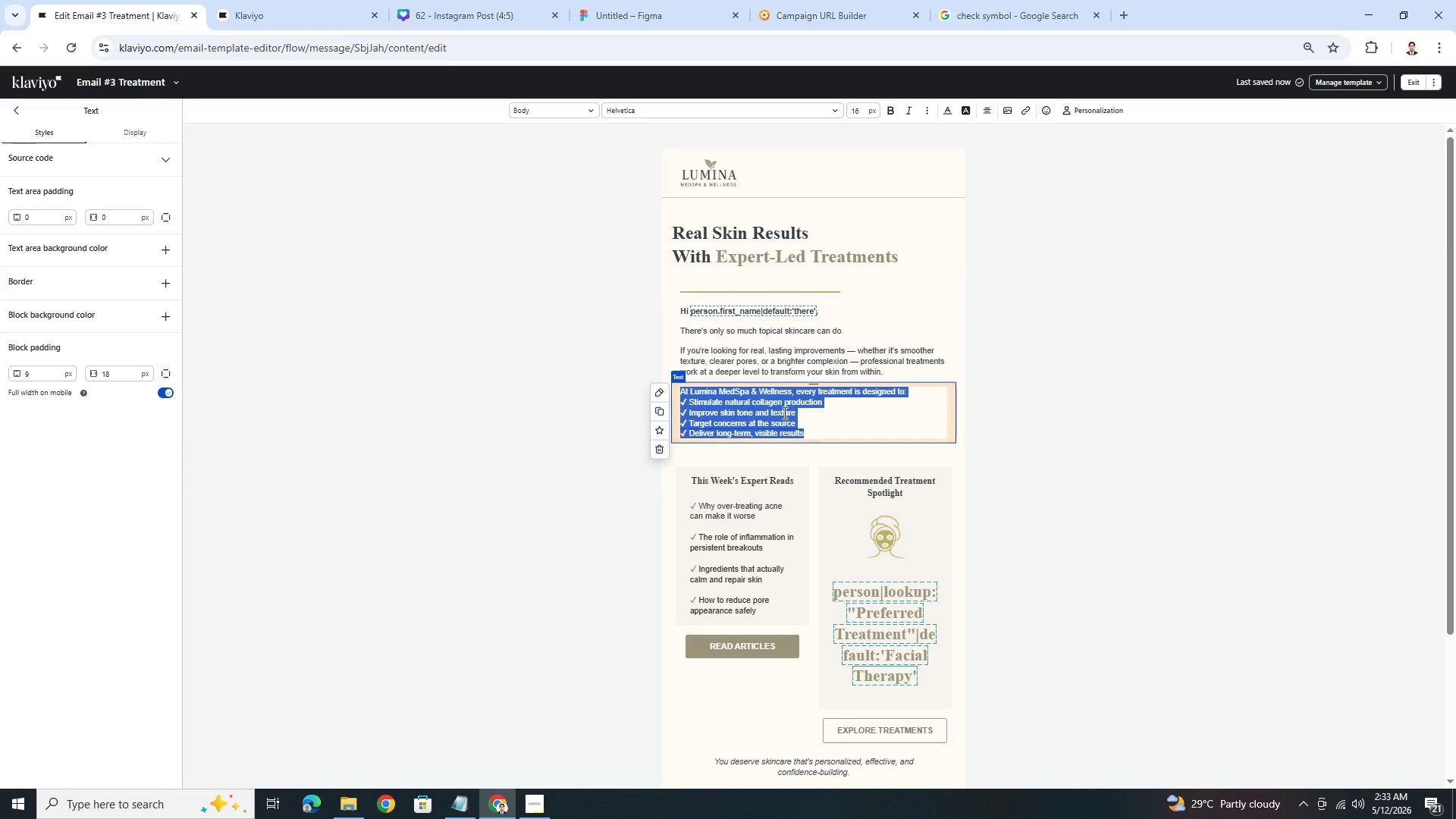 
left_click([784, 413])
 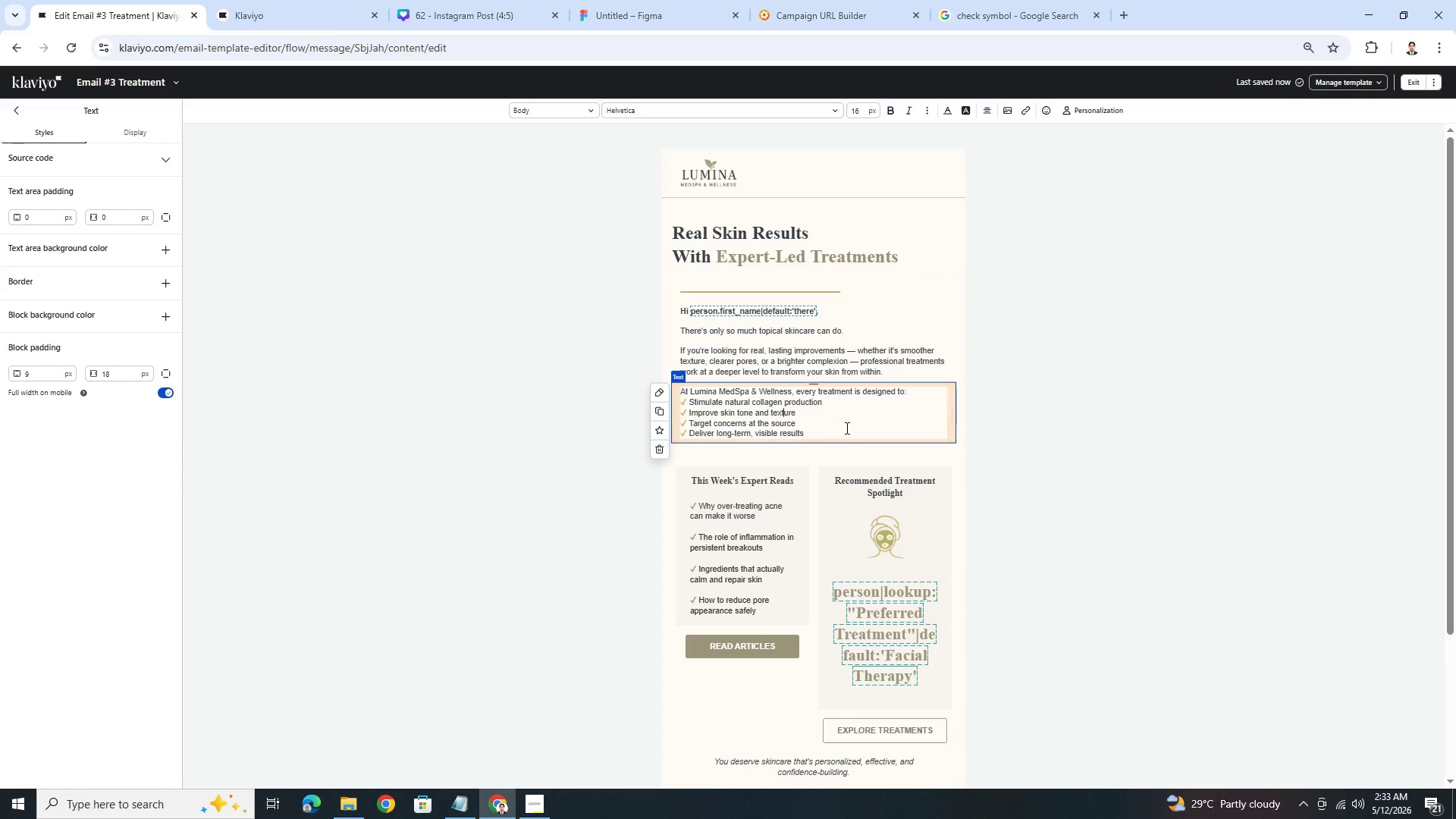 
left_click_drag(start_coordinate=[846, 428], to_coordinate=[677, 406])
 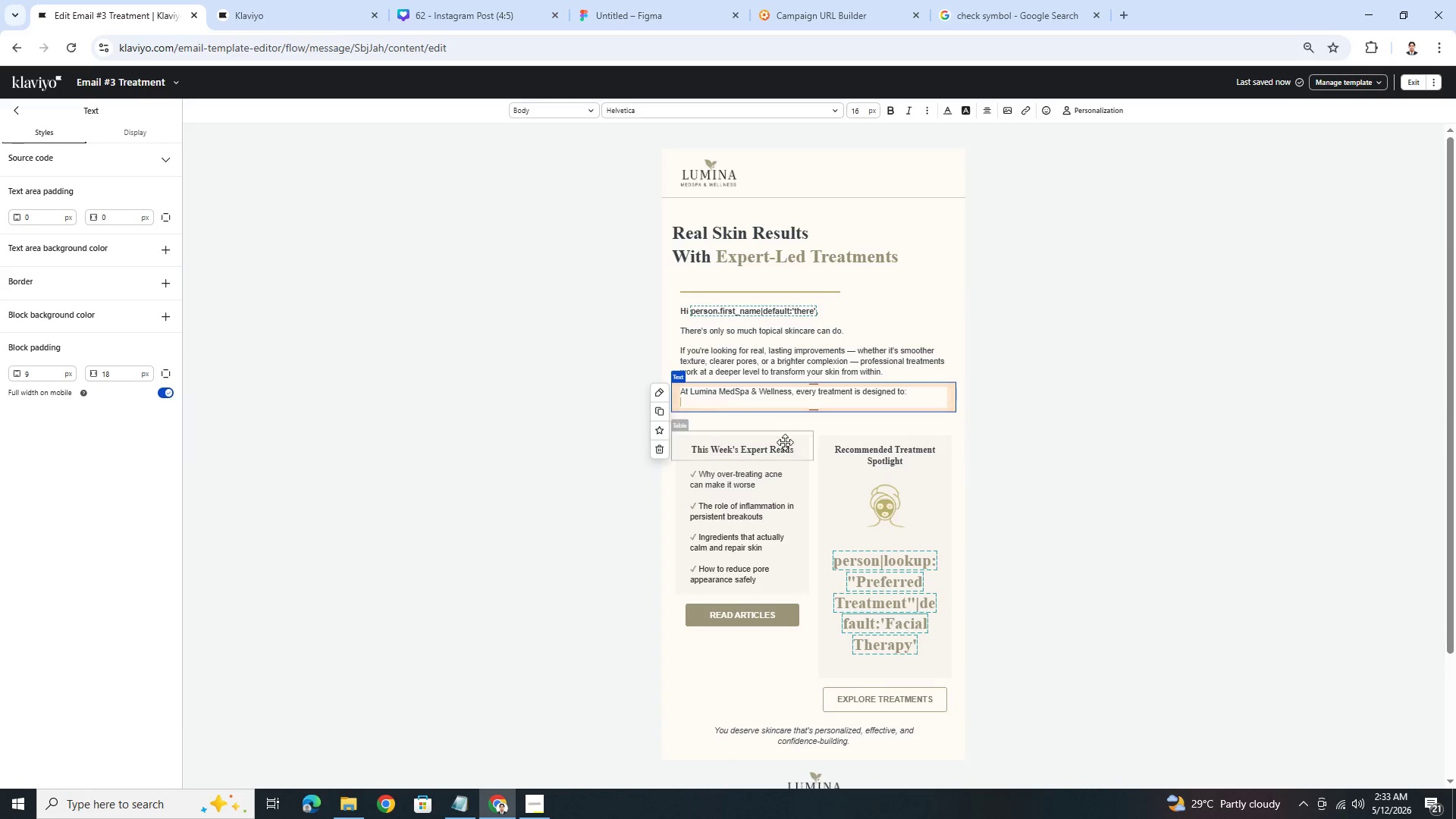 
key(Control+ControlLeft)
 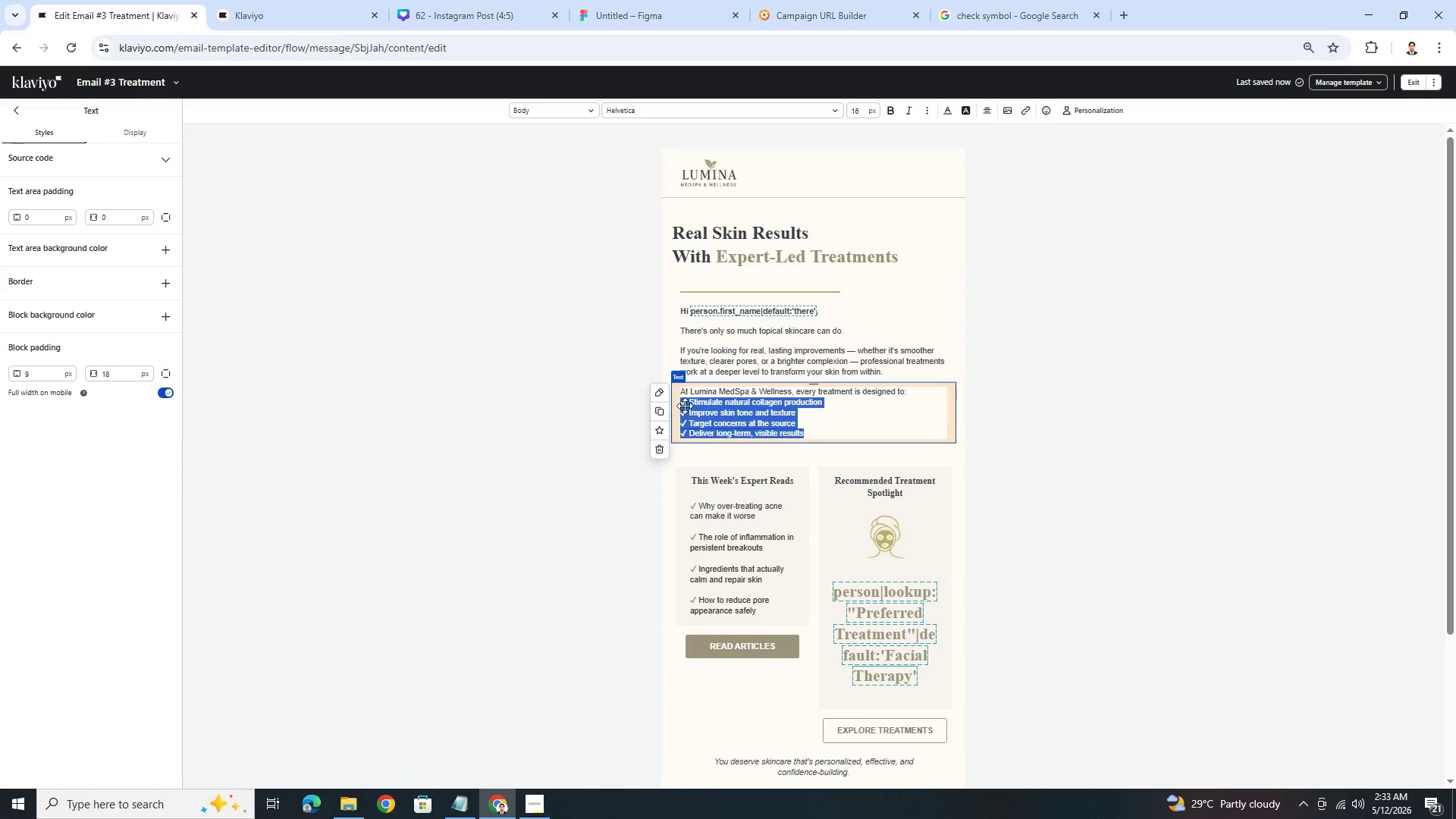 
key(Control+X)
 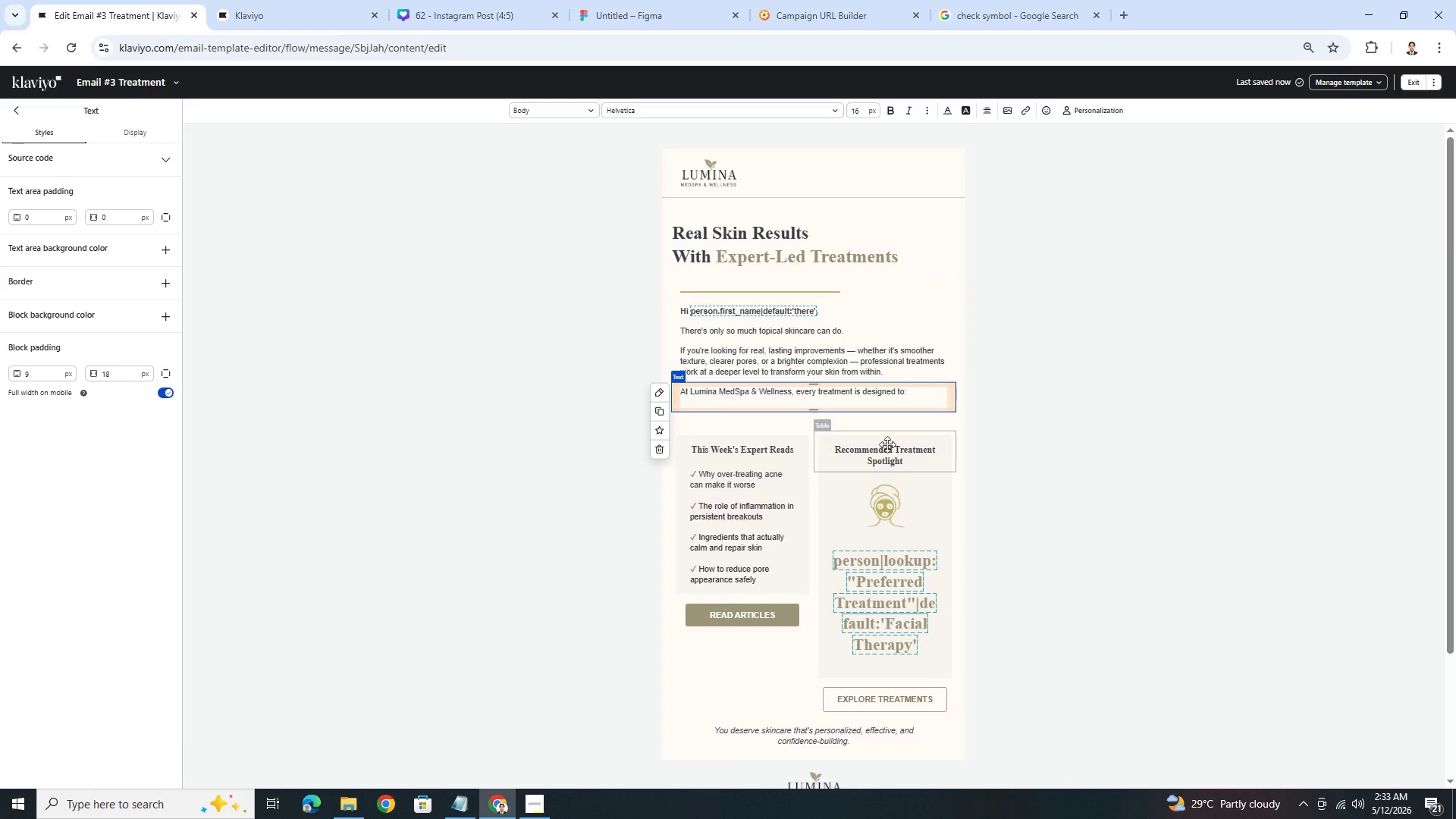 
key(Backspace)
 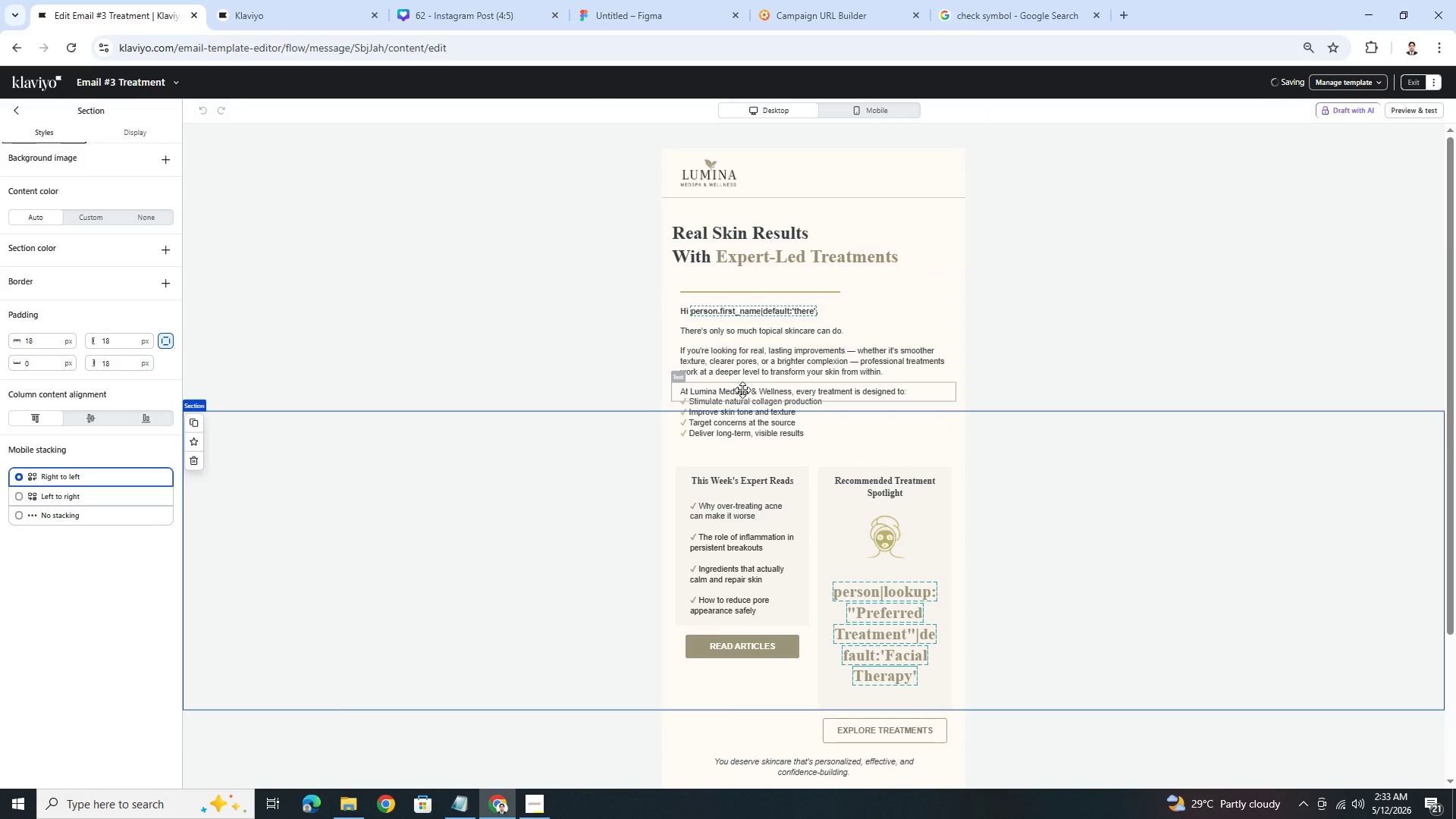 
left_click([742, 391])
 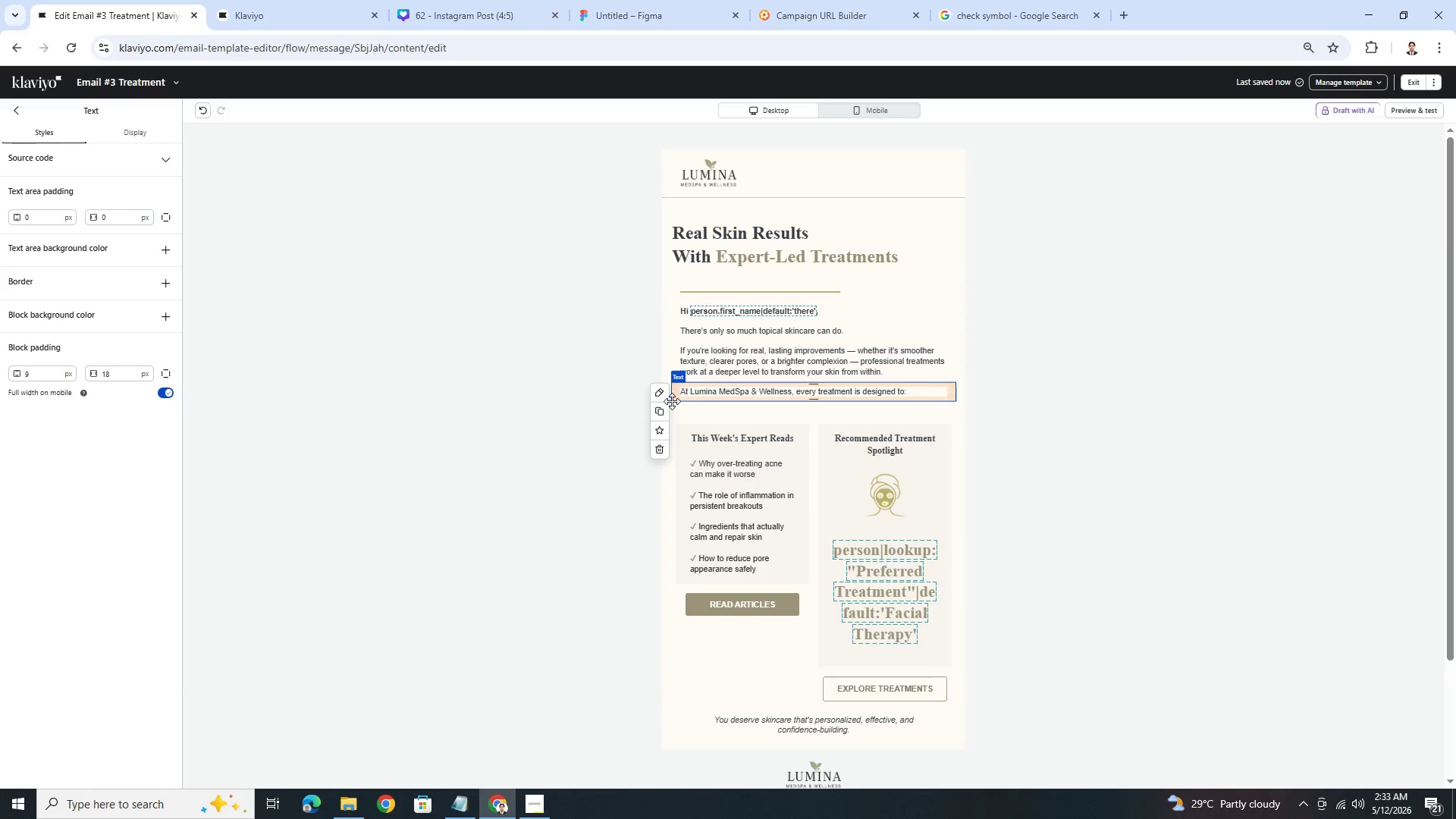 
left_click([664, 410])
 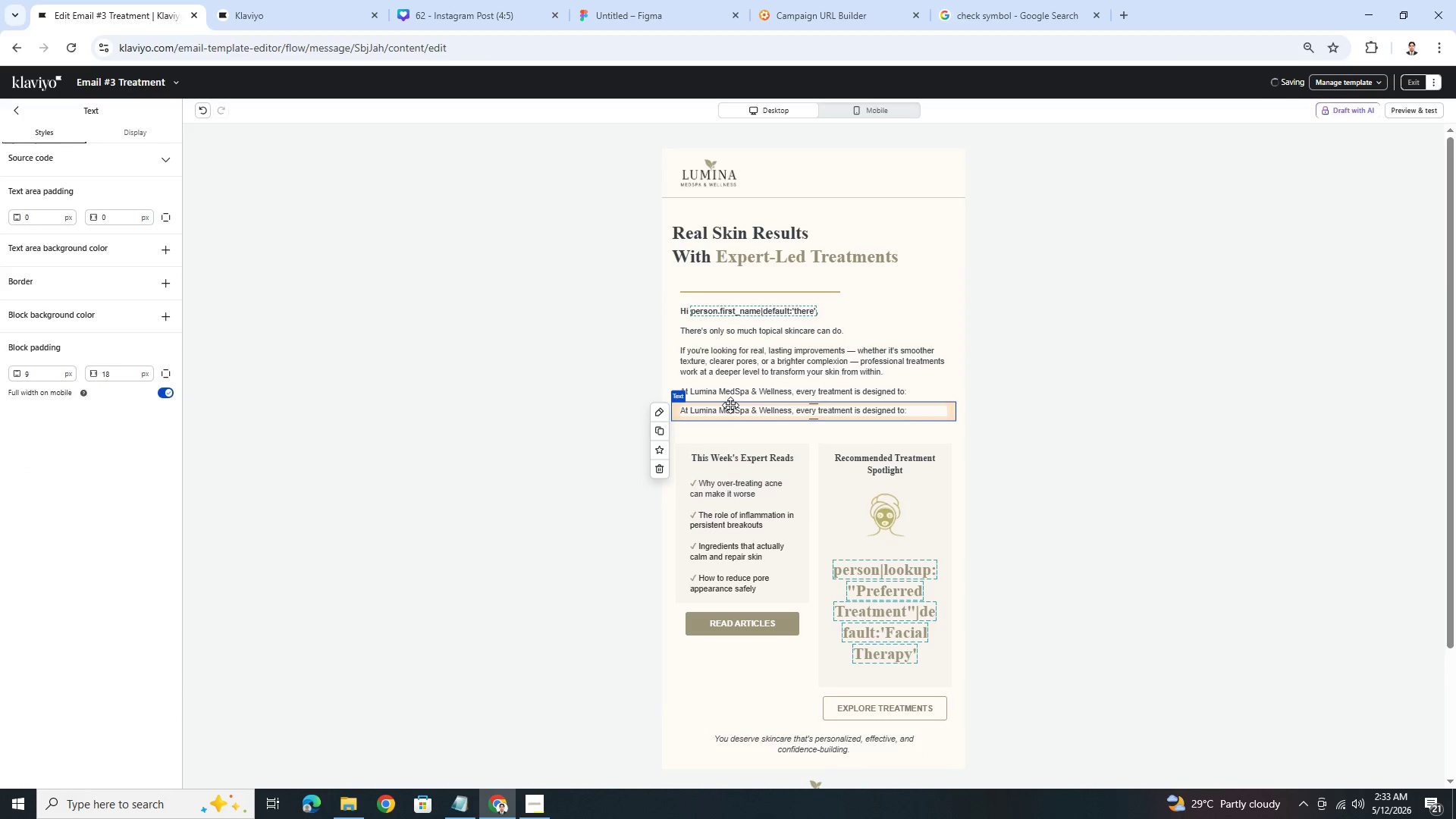 
left_click([726, 408])
 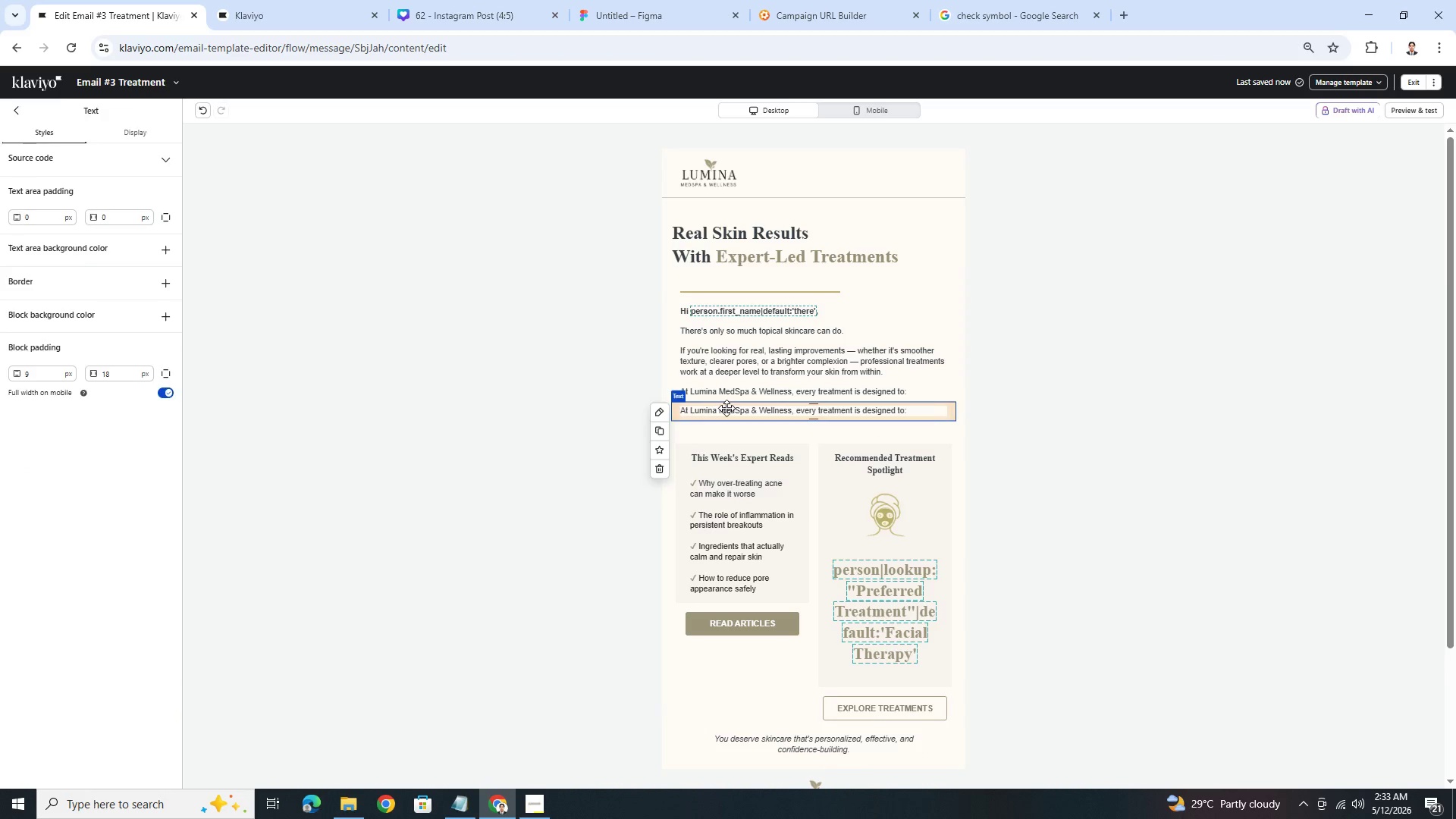 
double_click([726, 408])
 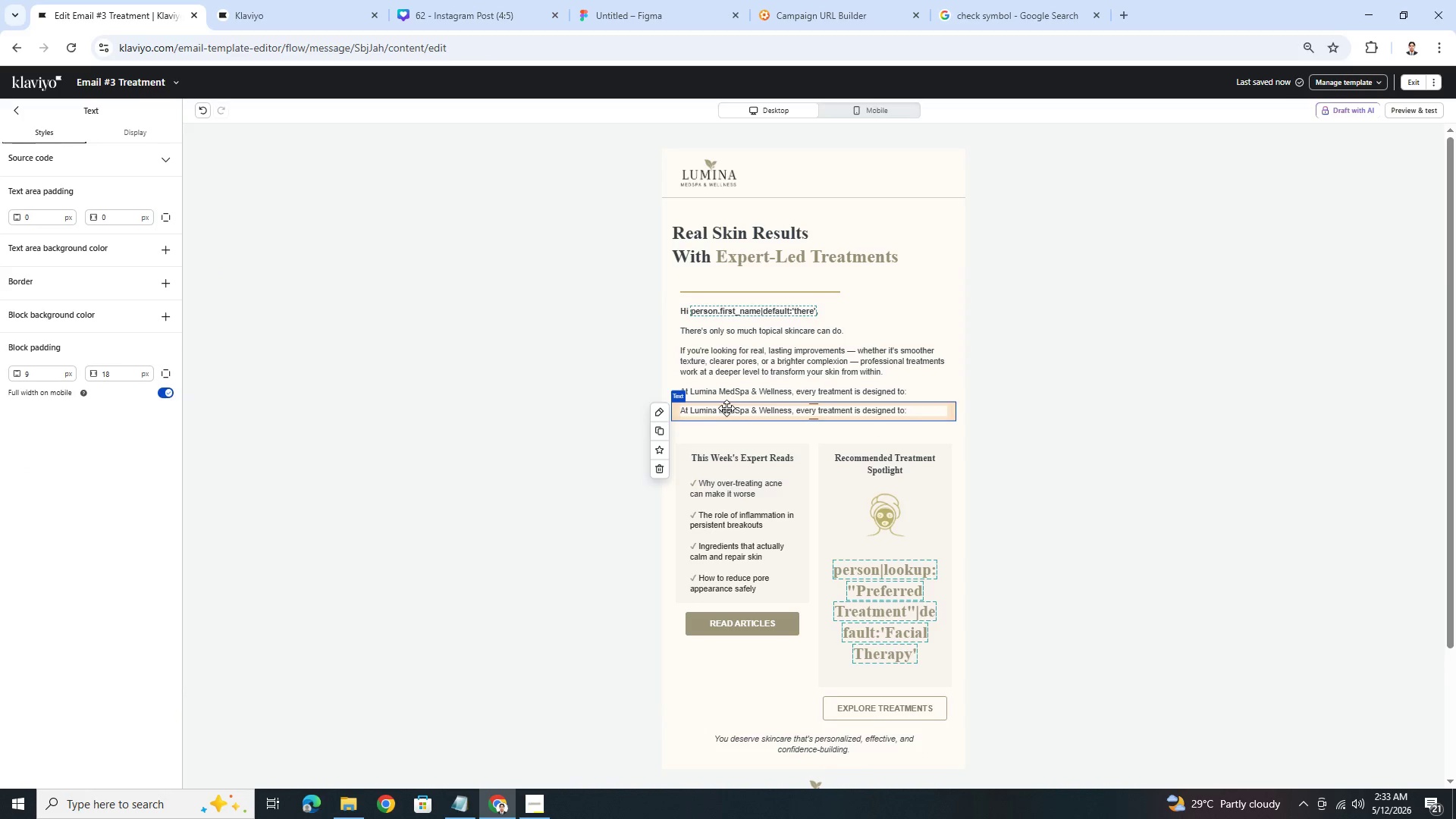 
triple_click([726, 408])
 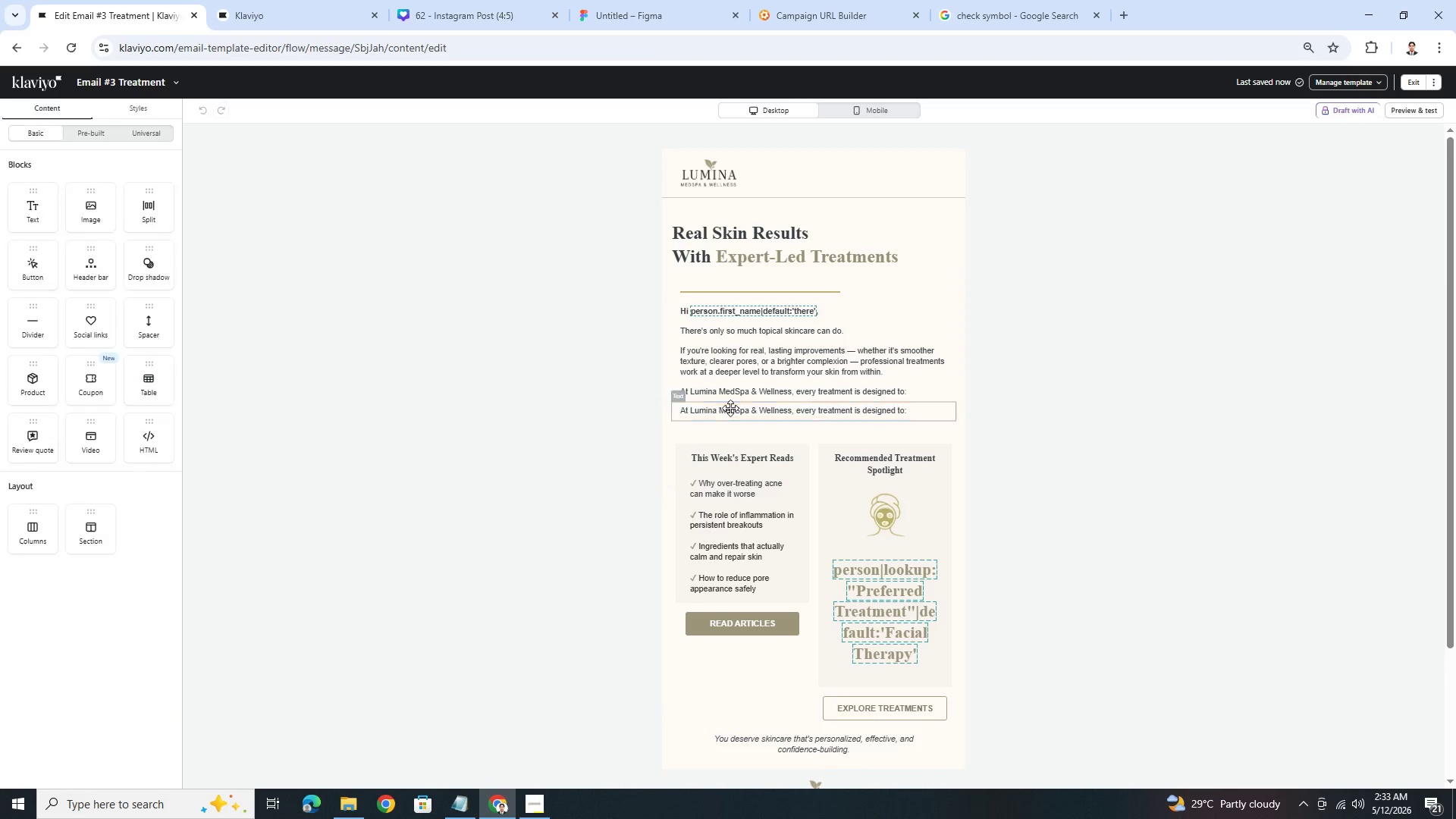 
hold_key(key=ControlLeft, duration=0.58)
 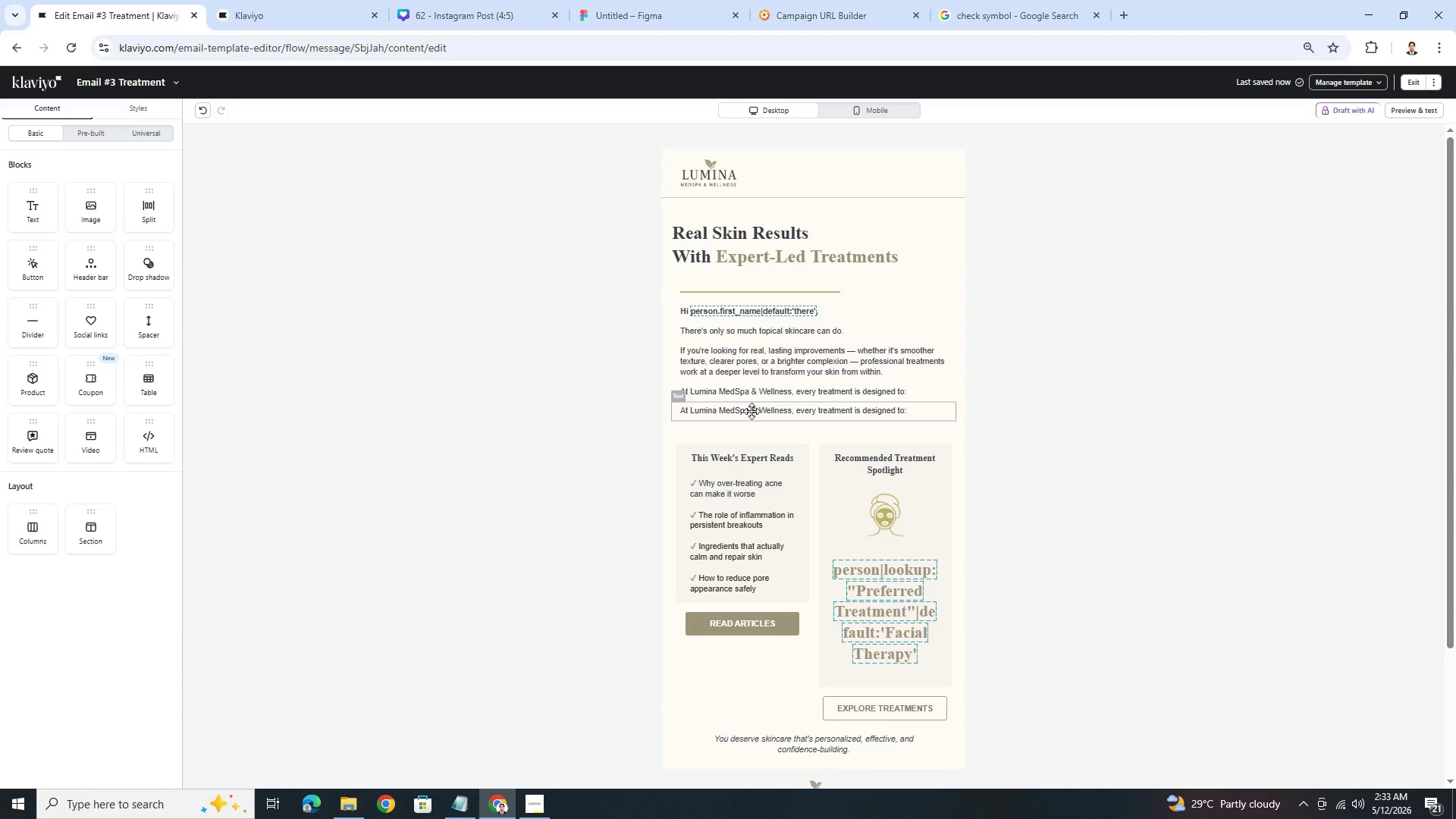 
double_click([752, 411])
 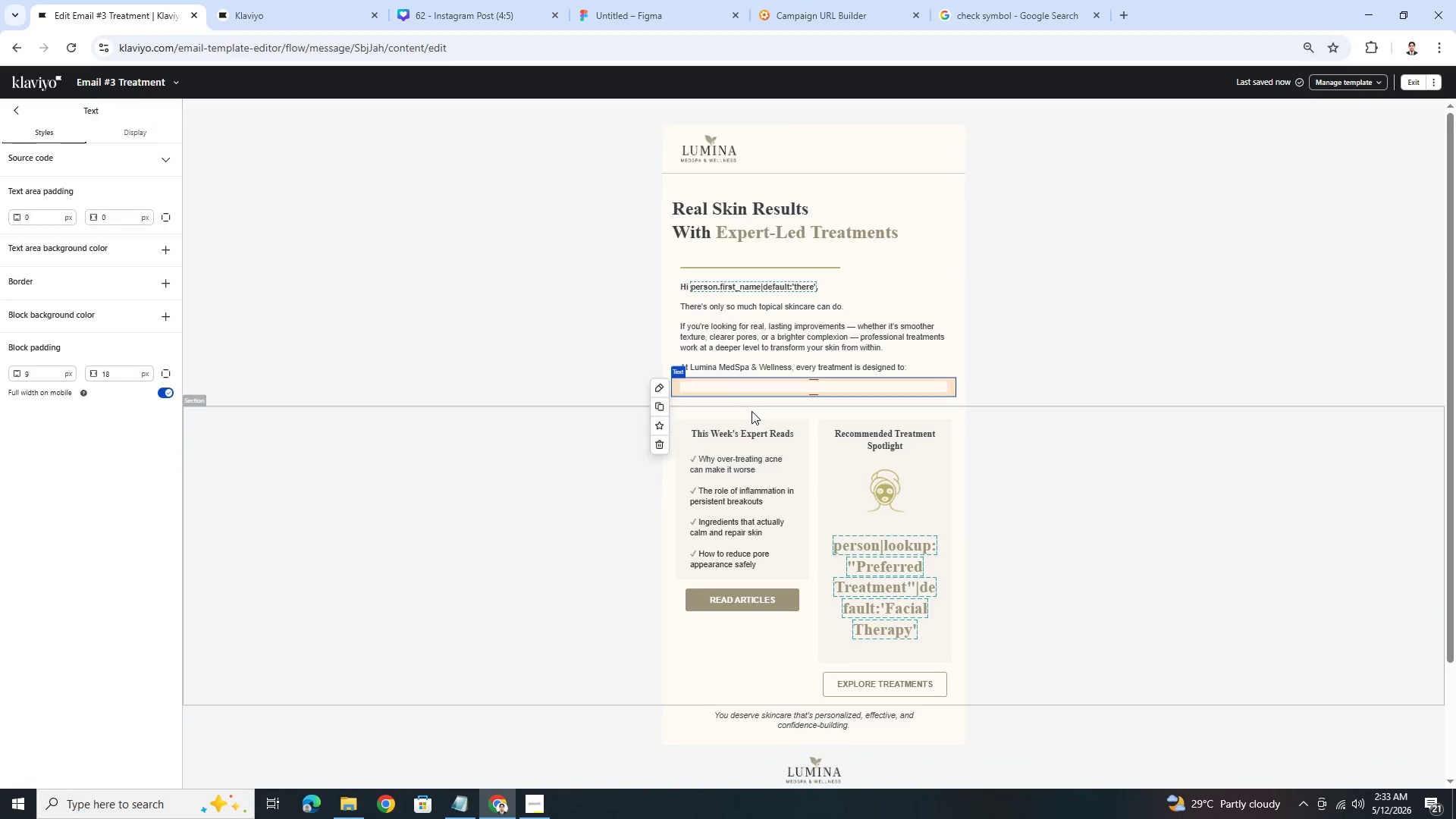 
key(Control+ControlLeft)
 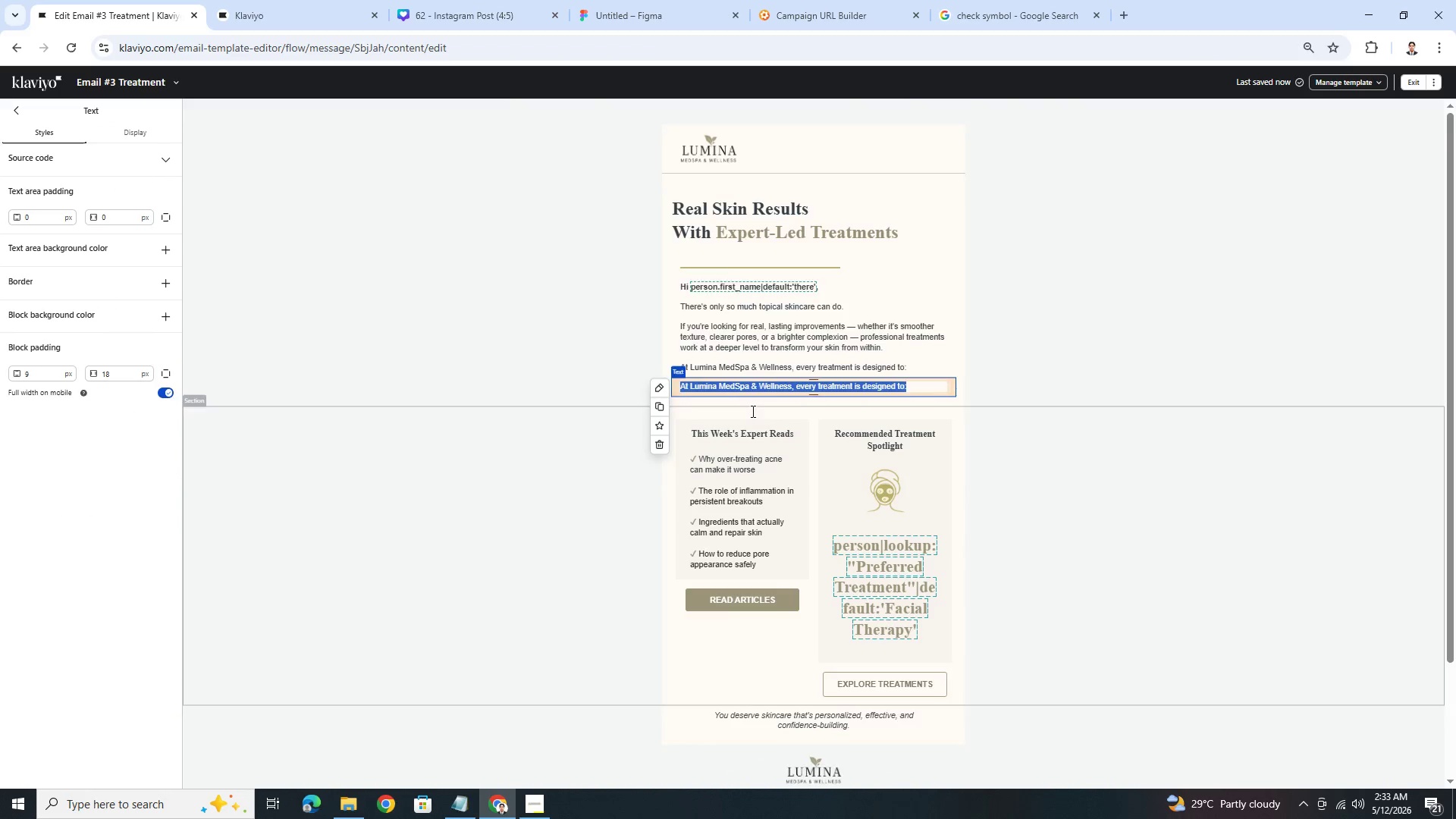 
key(Control+V)
 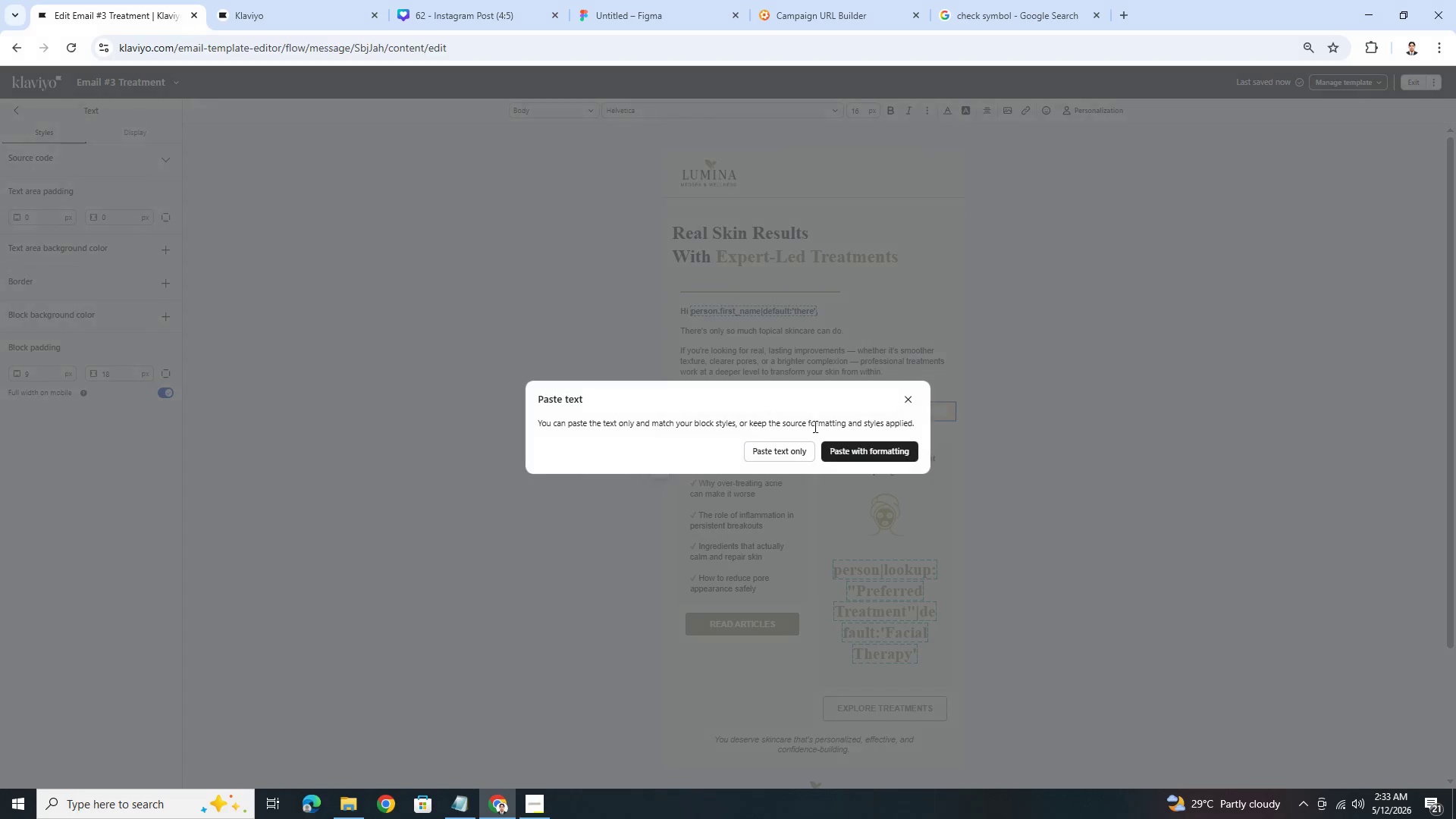 
left_click([855, 461])
 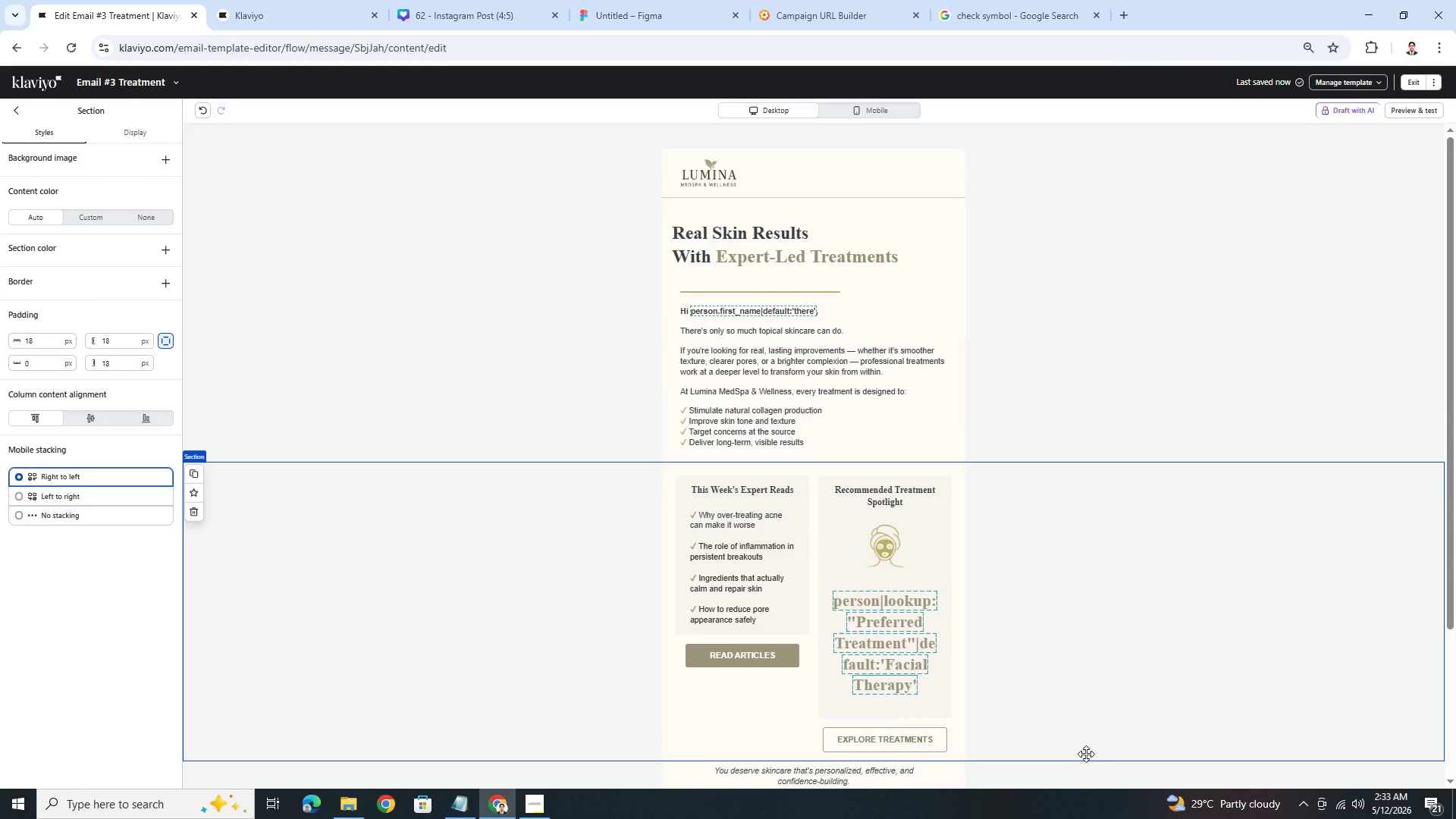 
left_click([1077, 755])
 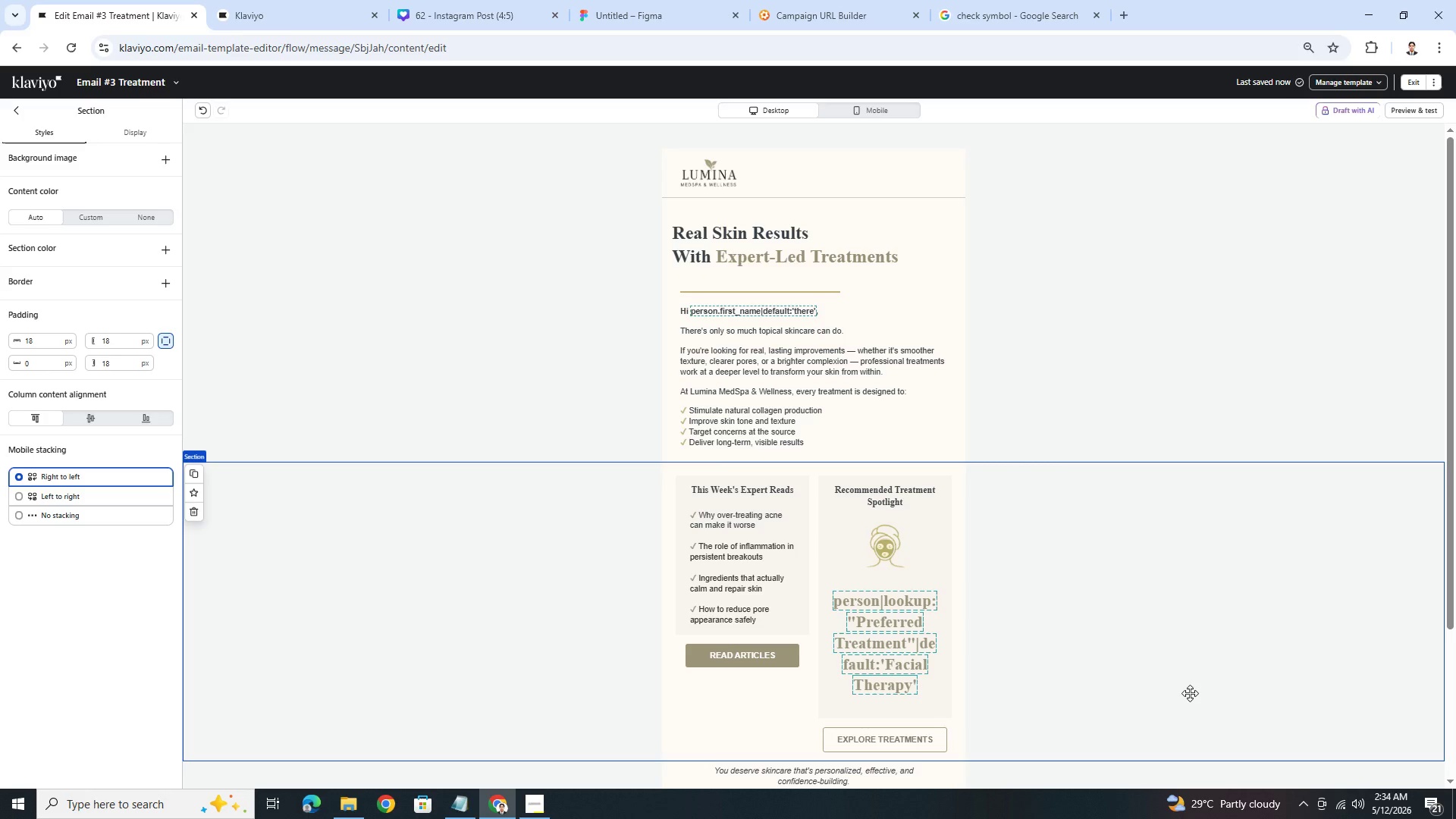 
wait(32.41)
 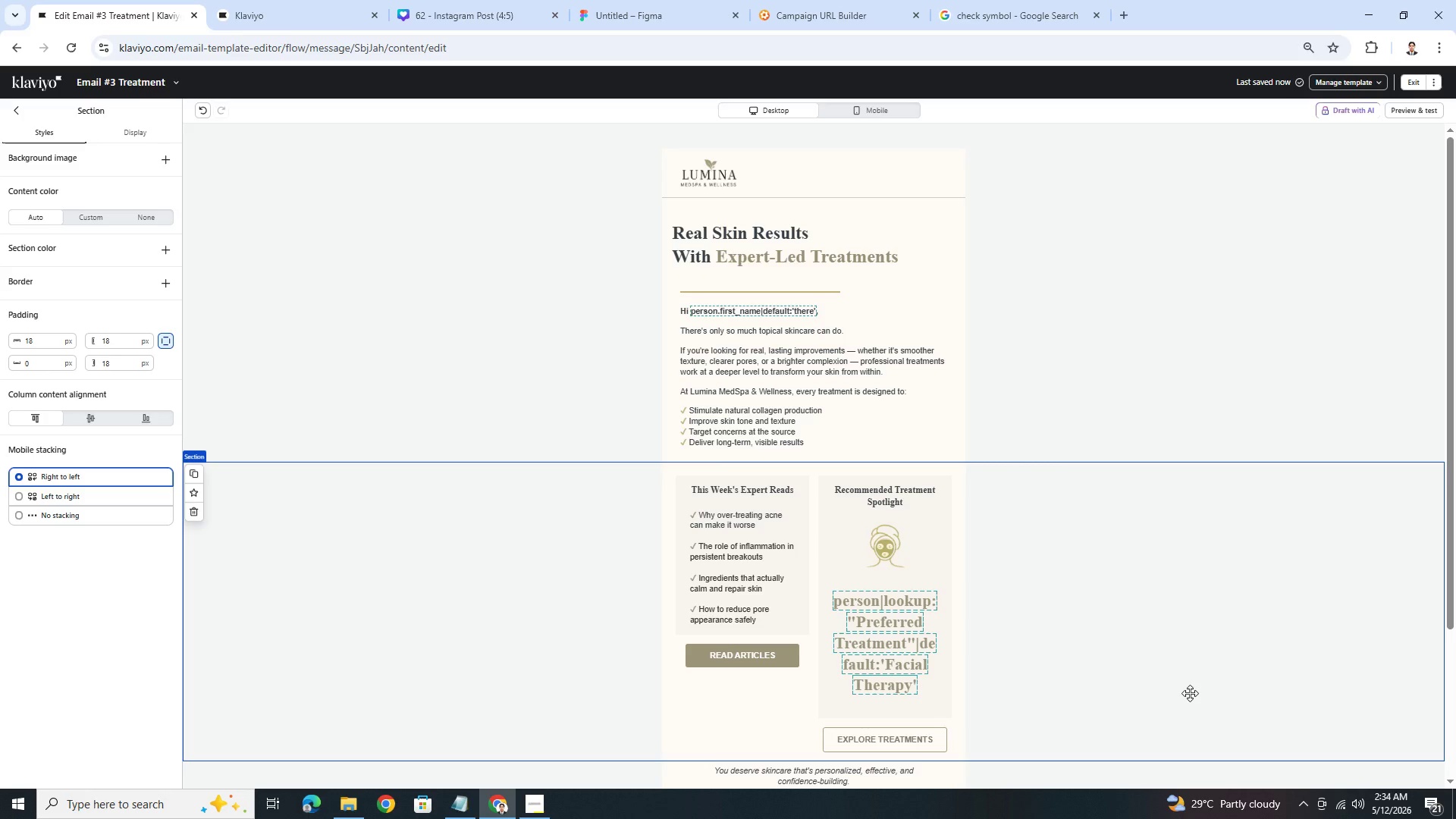 
left_click([1142, 721])
 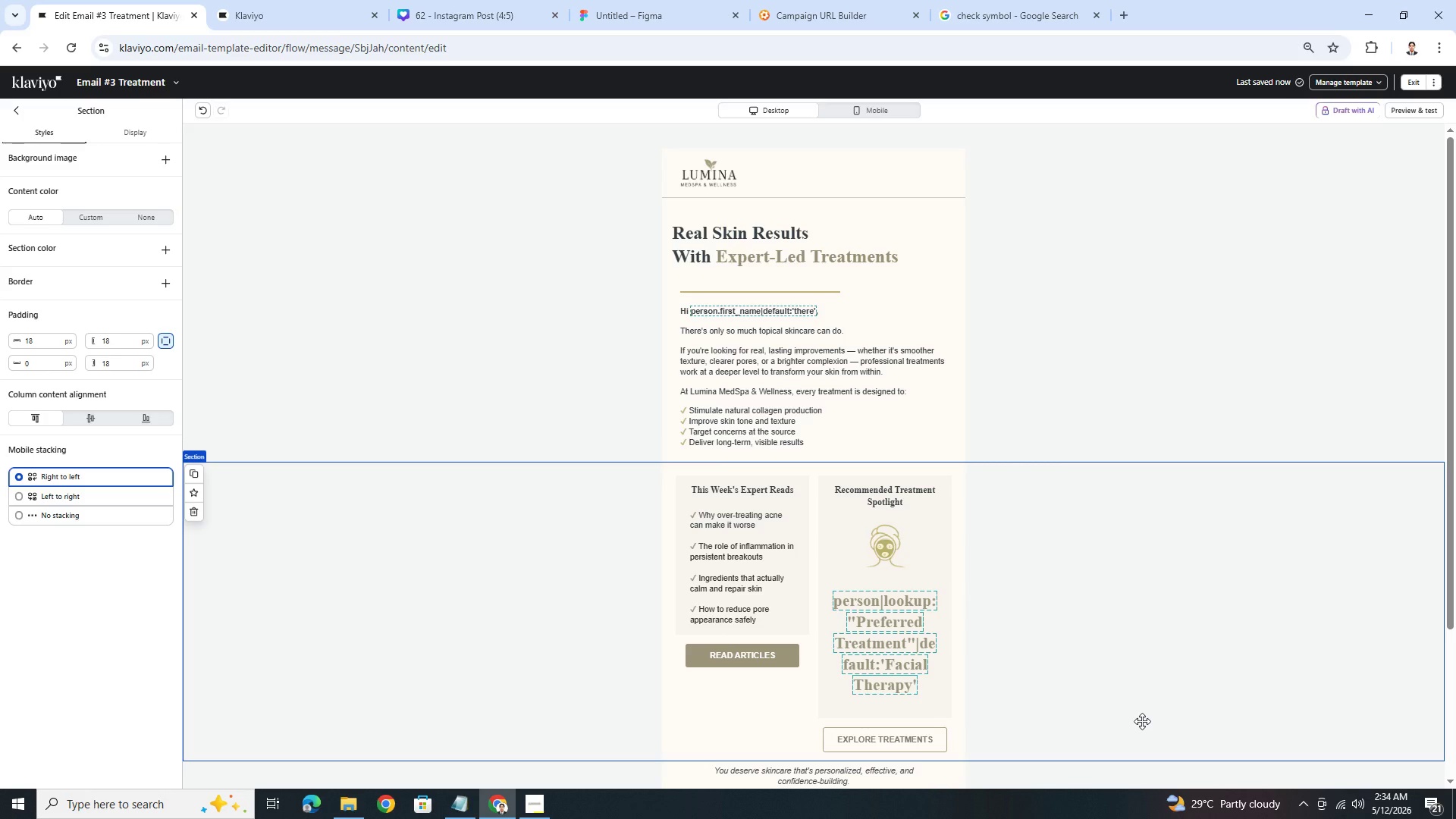 
scroll: coordinate [1142, 721], scroll_direction: down, amount: 2.0
 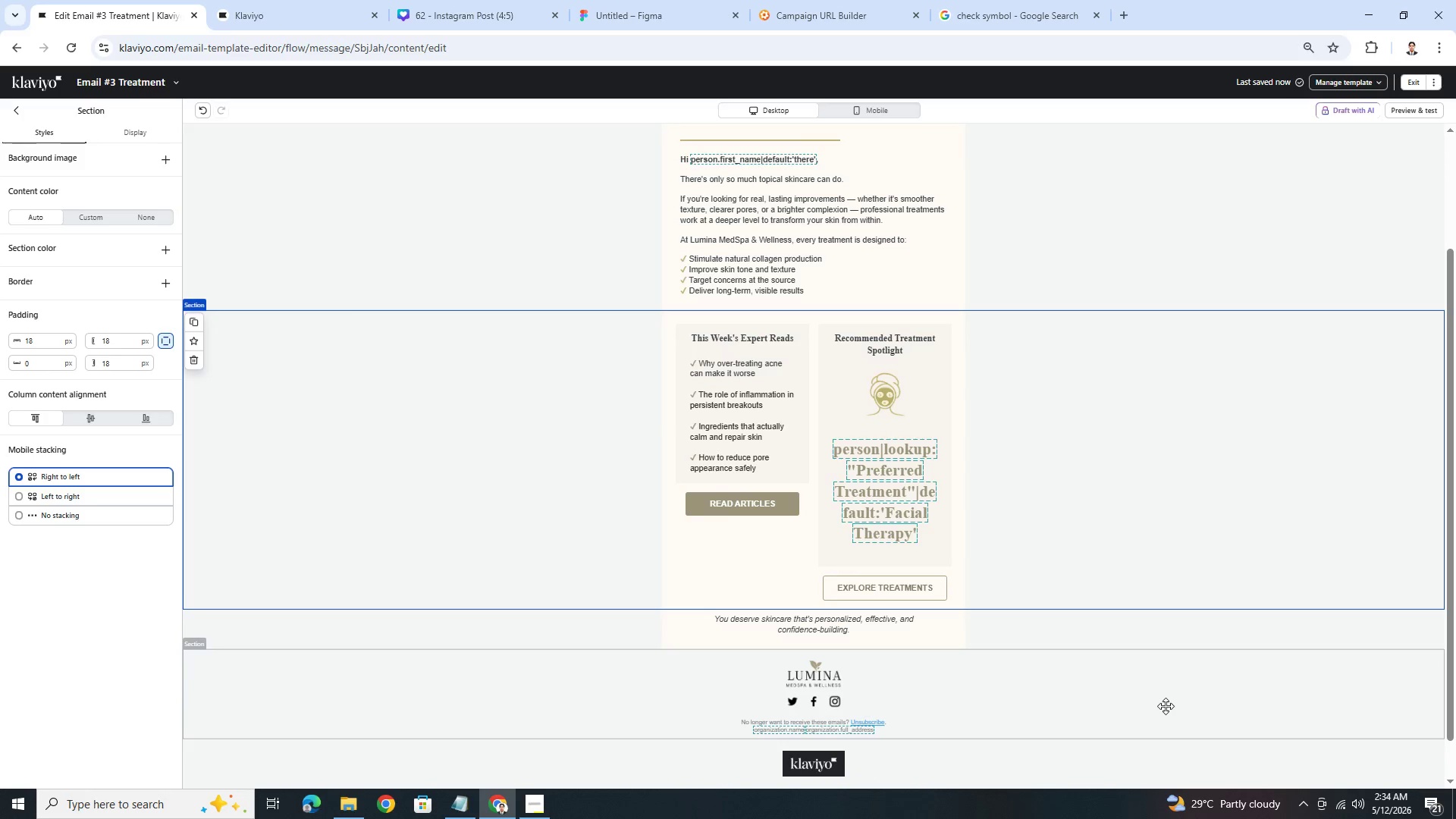 
scroll: coordinate [1165, 704], scroll_direction: up, amount: 2.0
 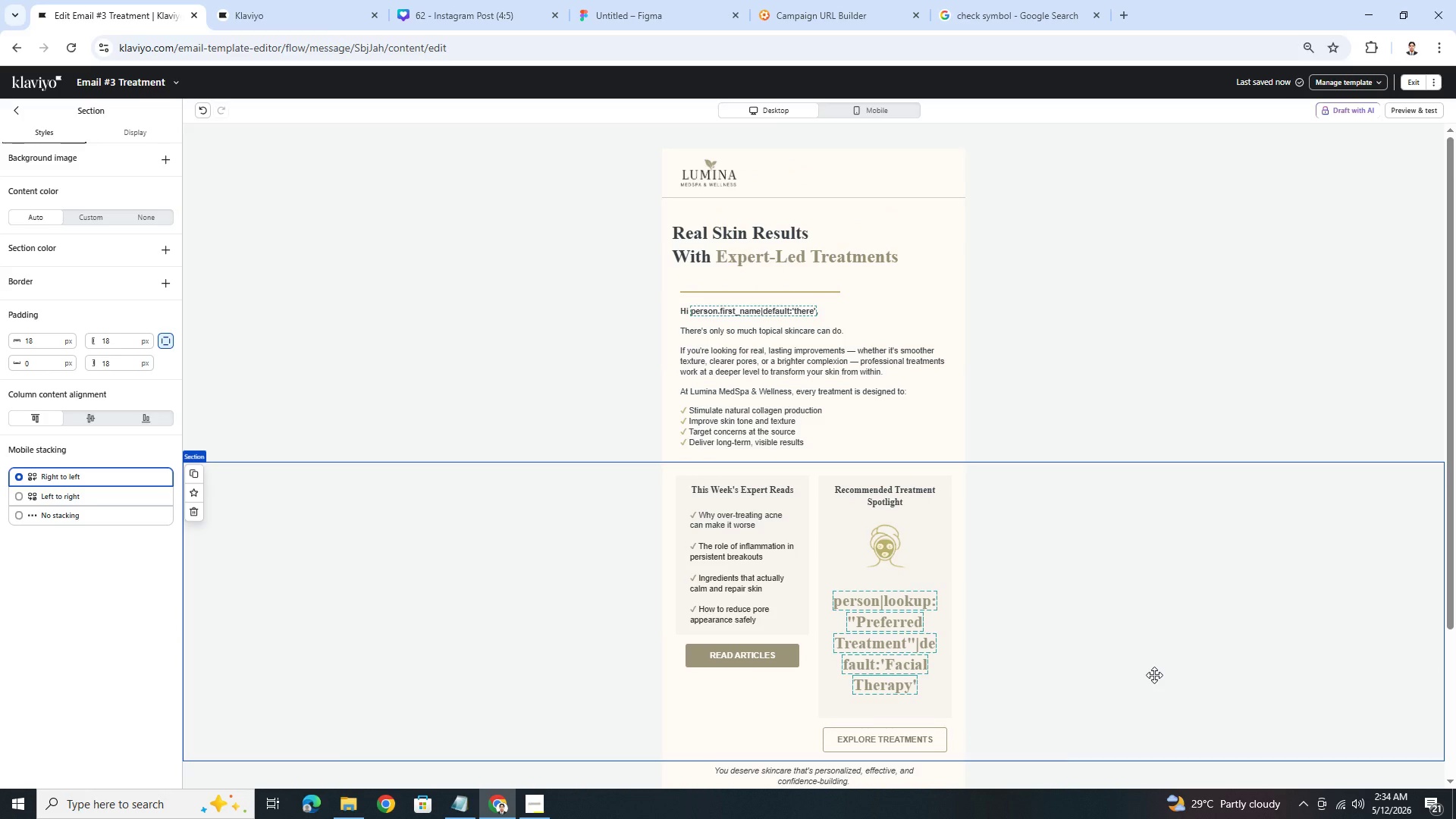 
scroll: coordinate [1153, 674], scroll_direction: down, amount: 2.0
 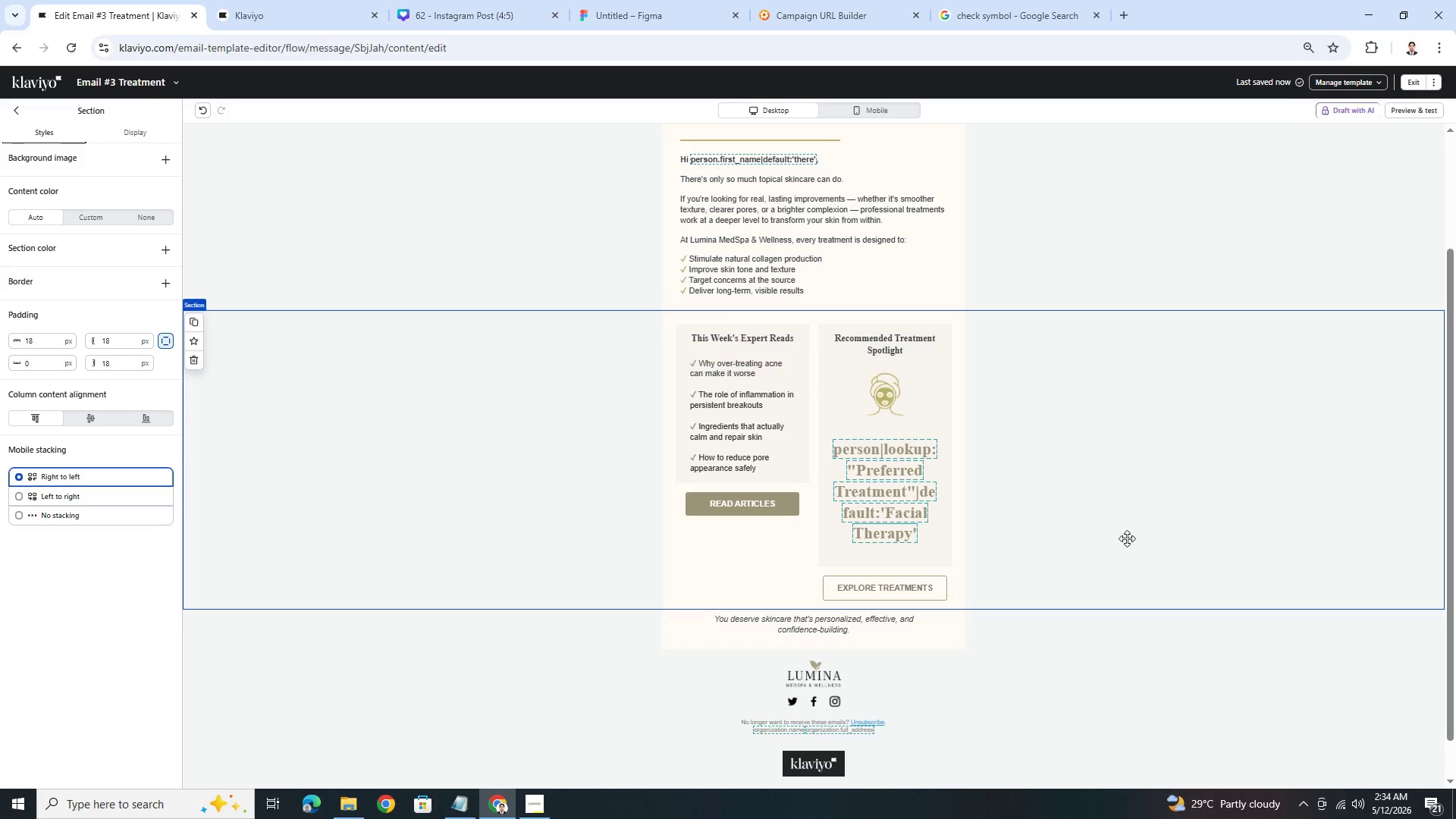 
wait(12.78)
 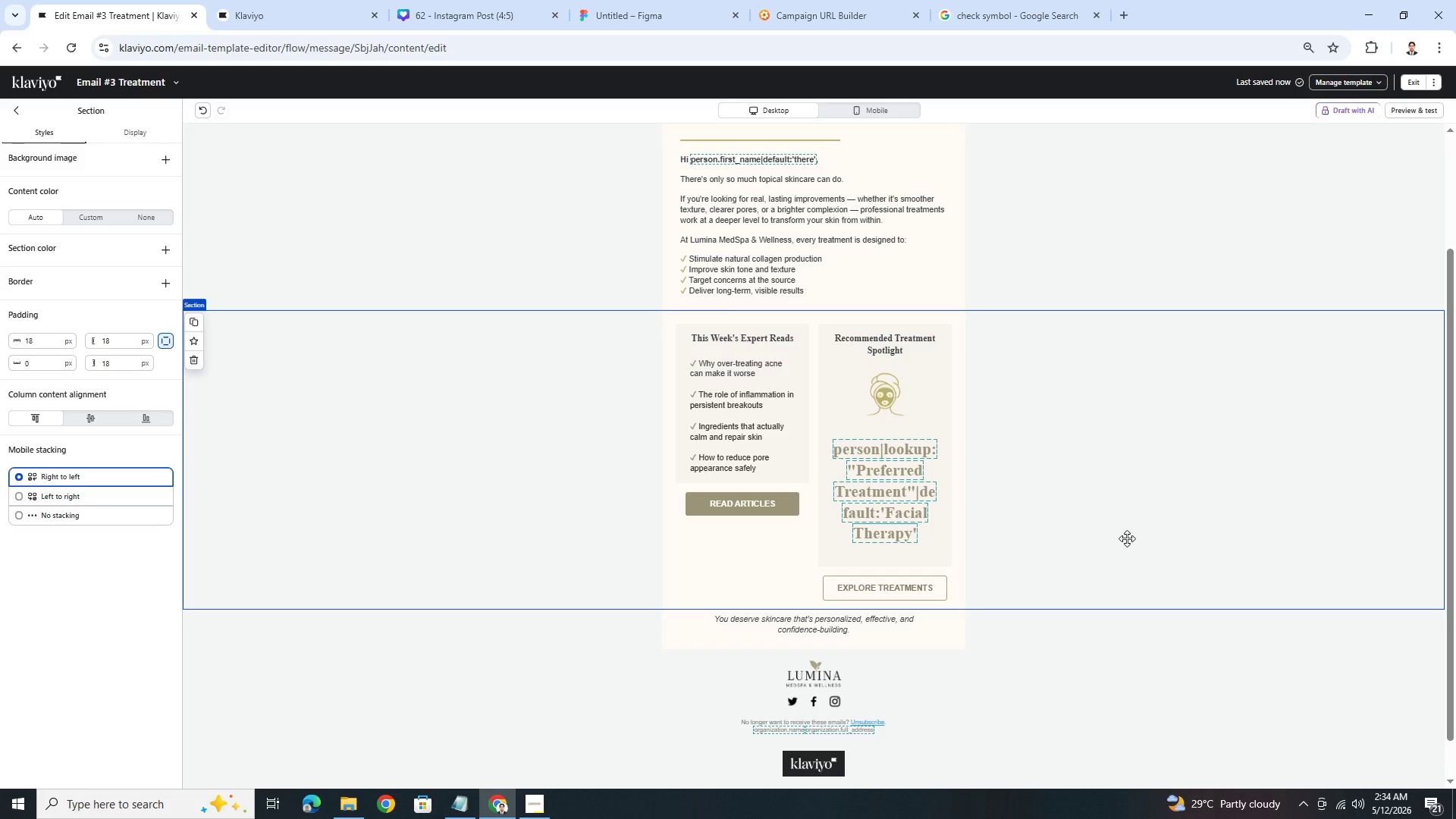 
left_click([197, 360])
 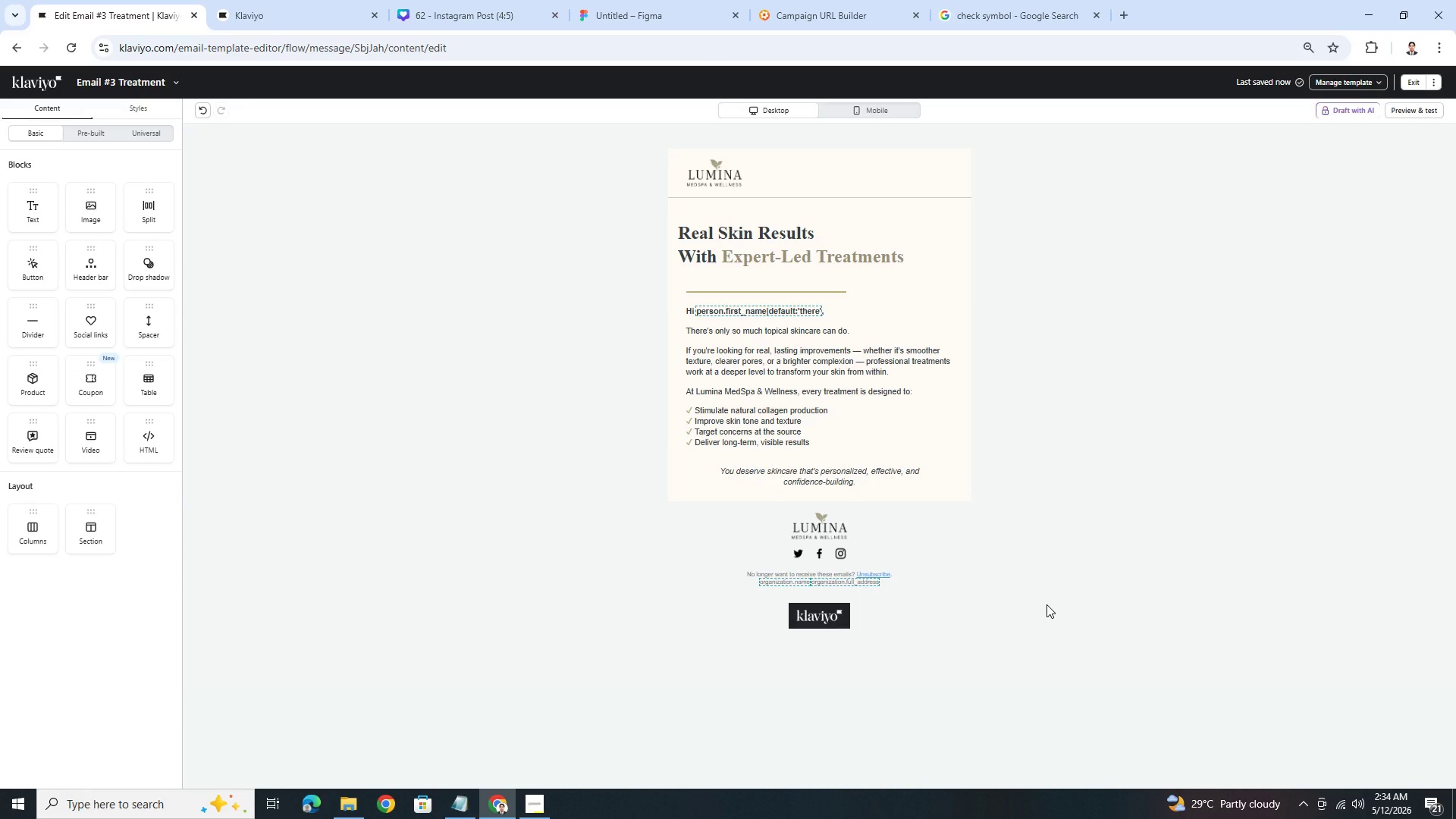 
wait(18.8)
 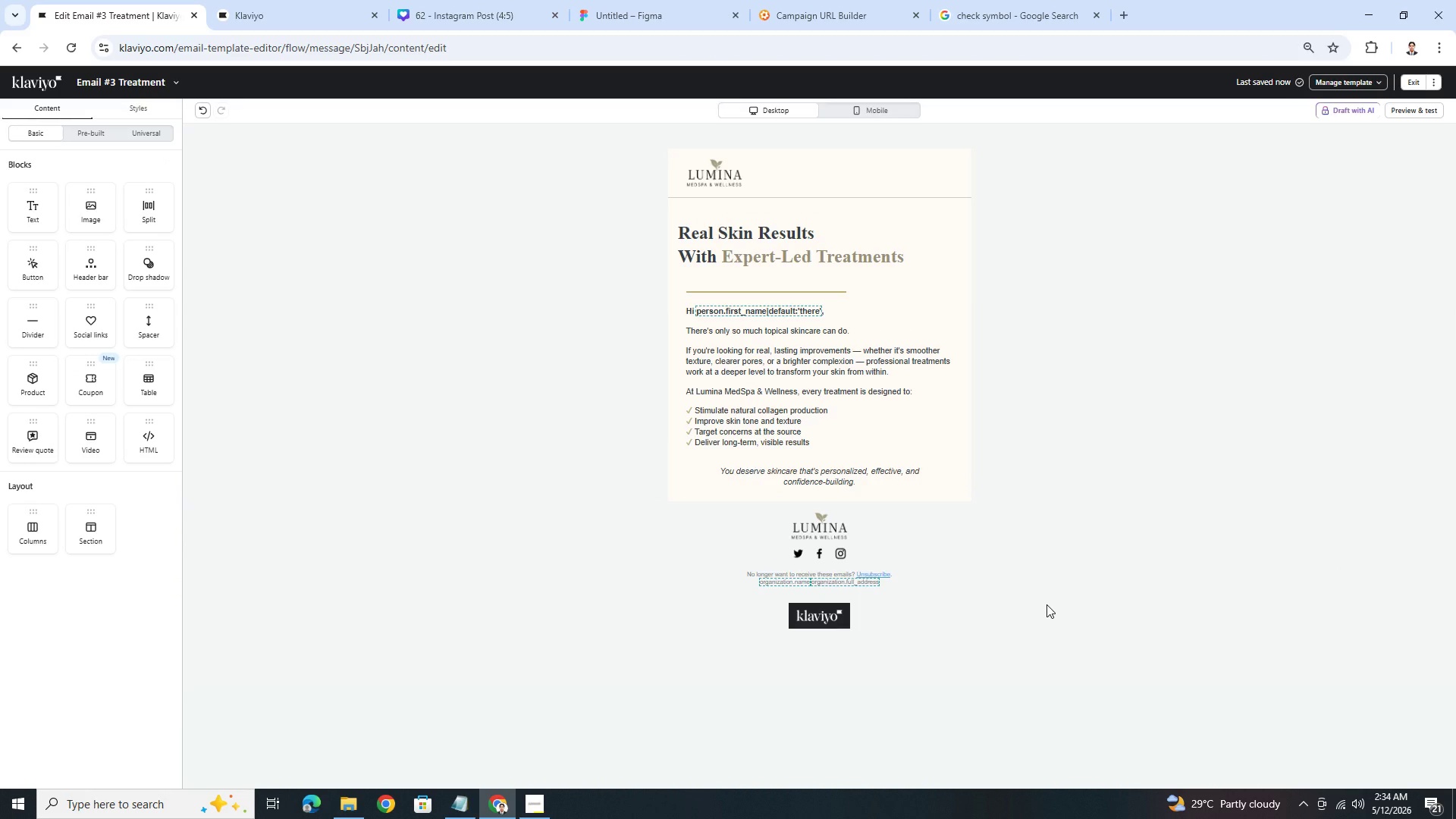 
left_click([1068, 555])
 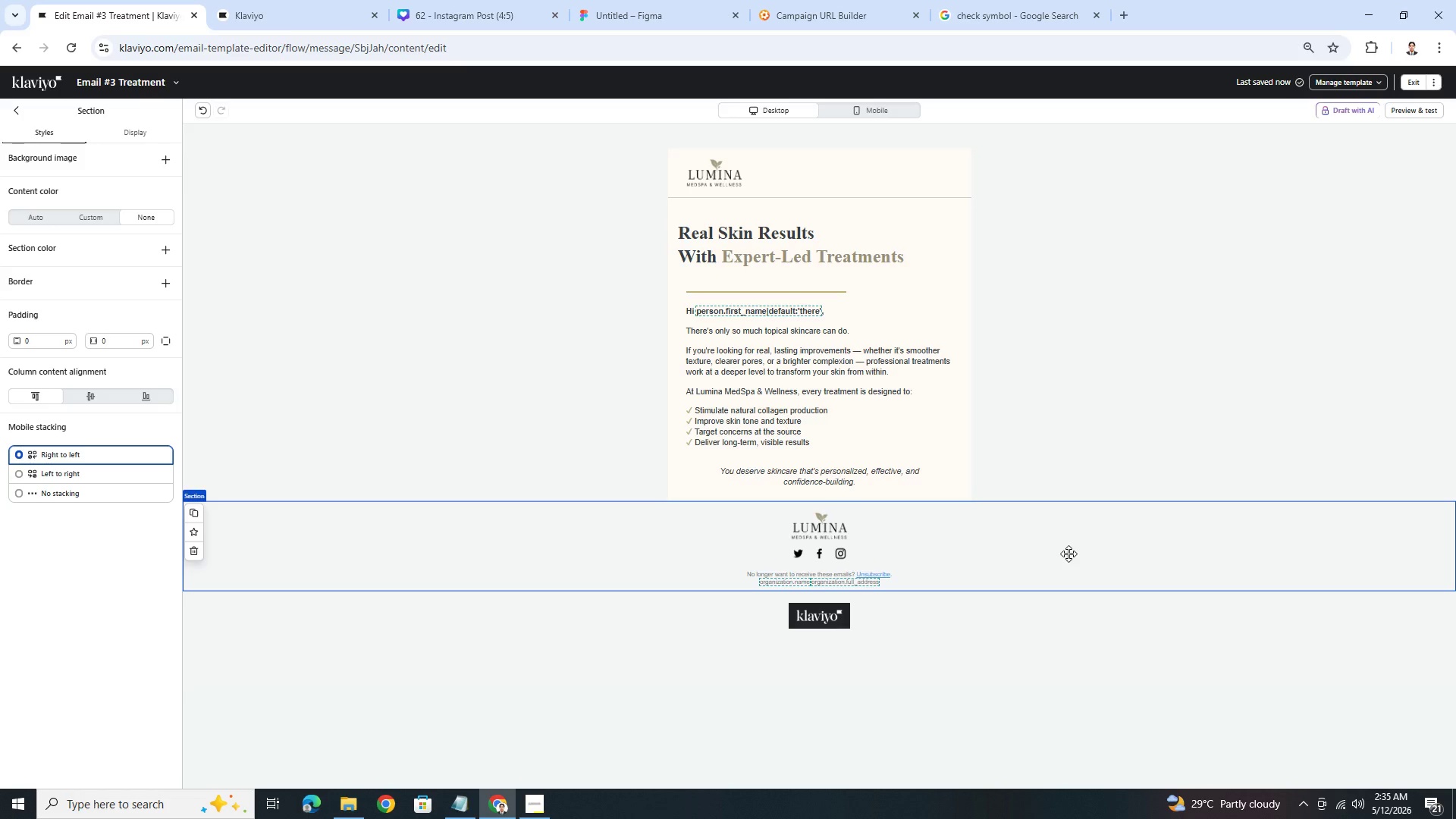 
wait(10.03)
 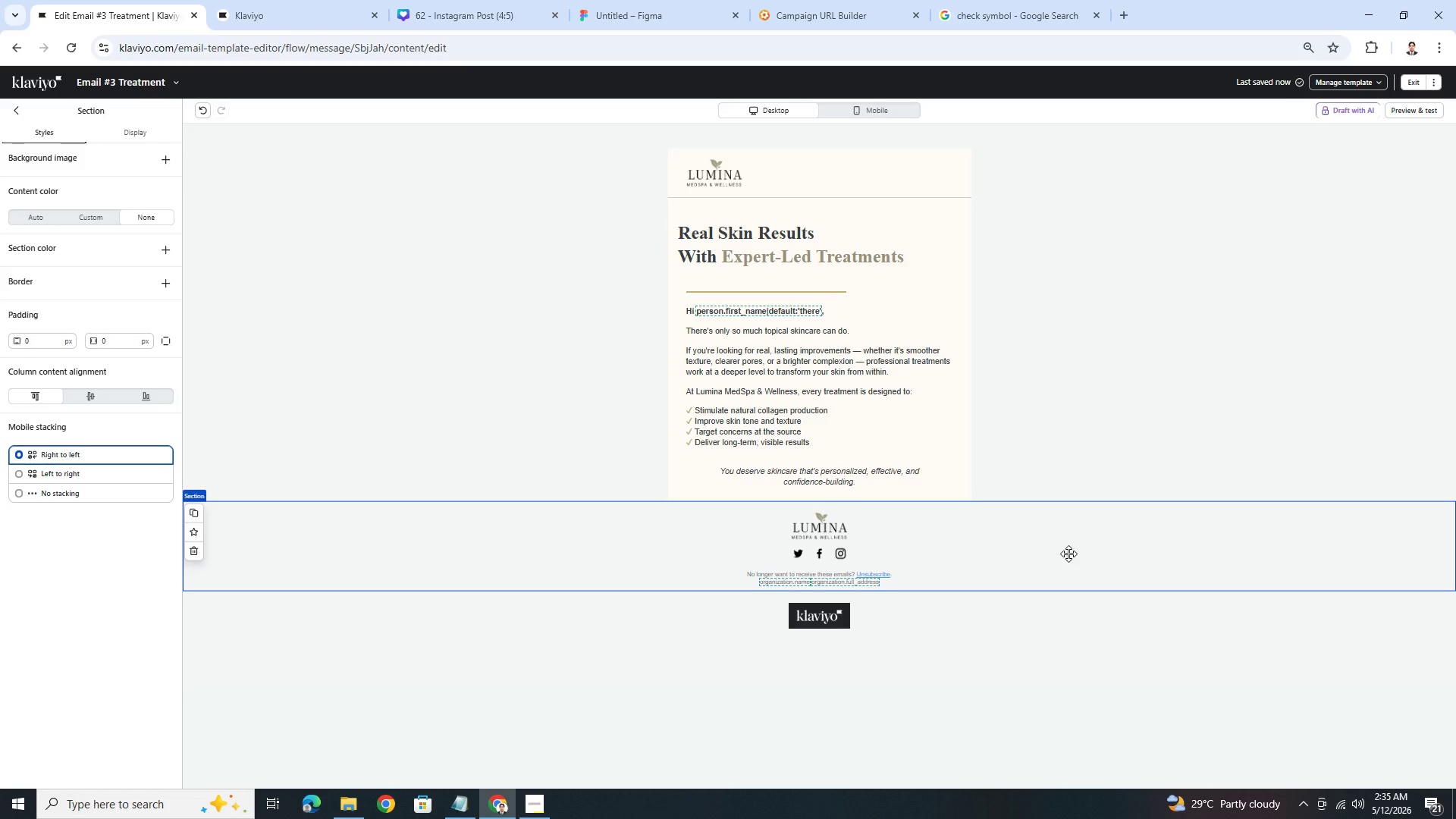 
left_click([974, 435])
 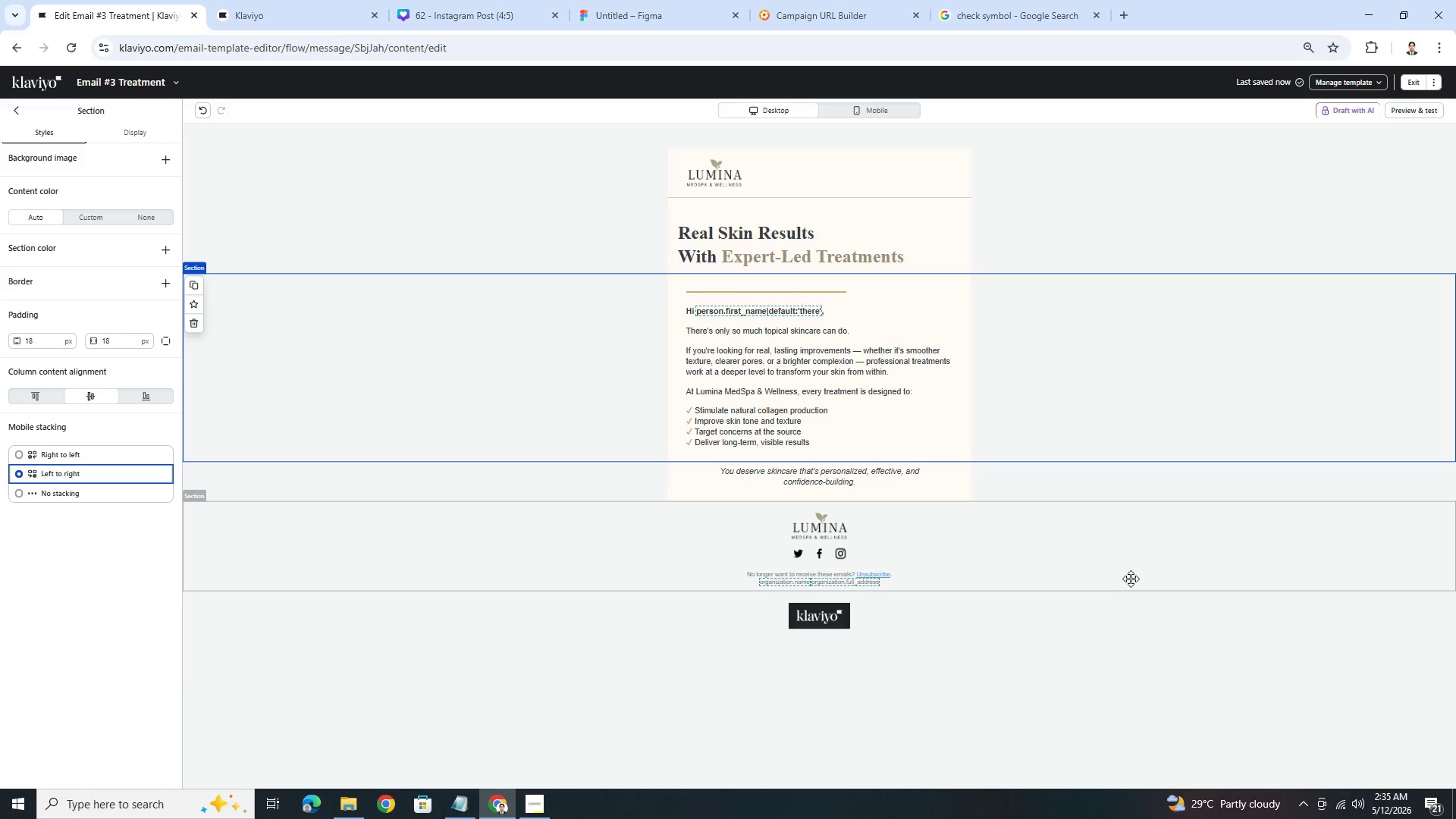 
left_click([1131, 579])
 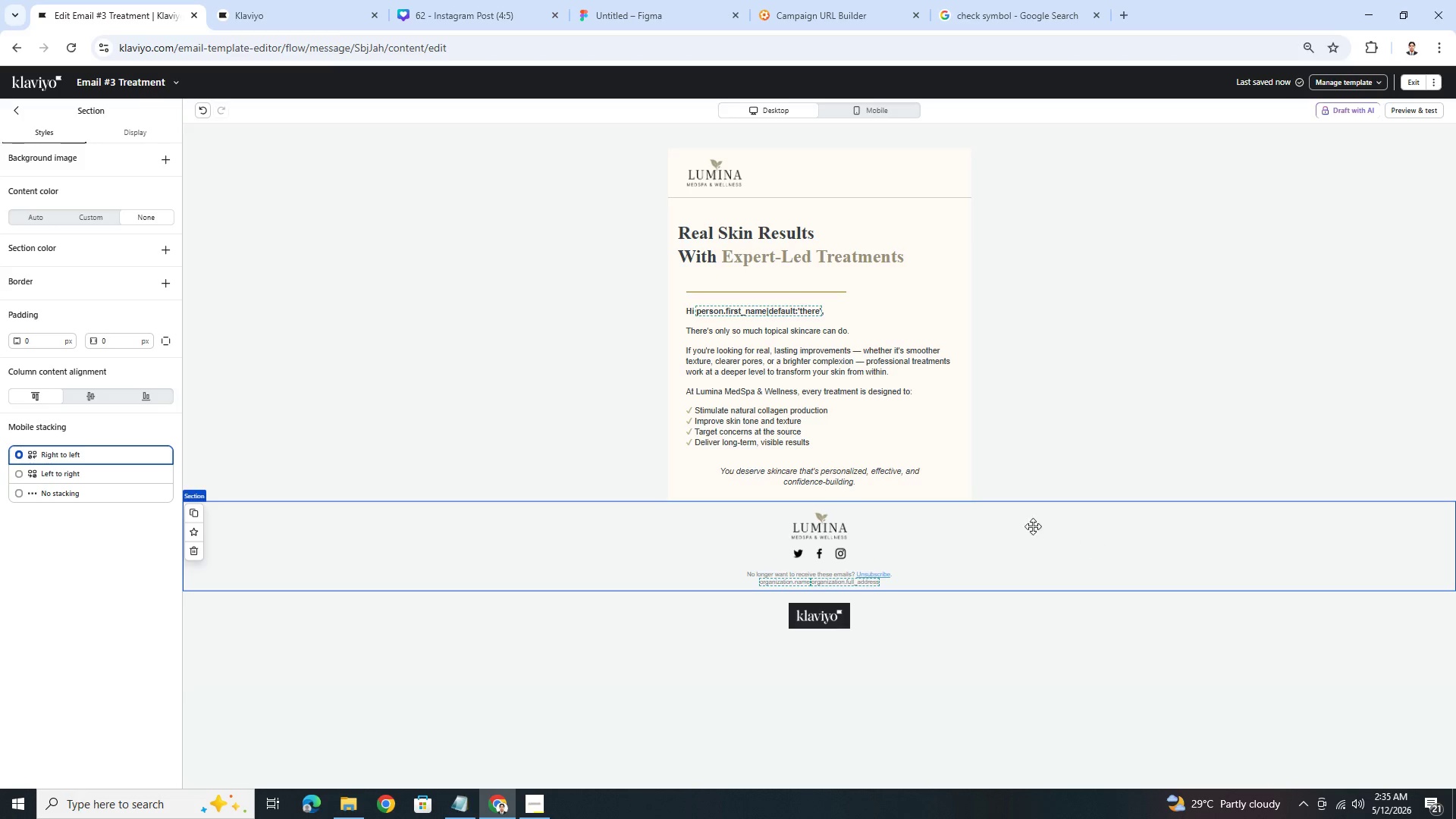 
double_click([757, 397])
 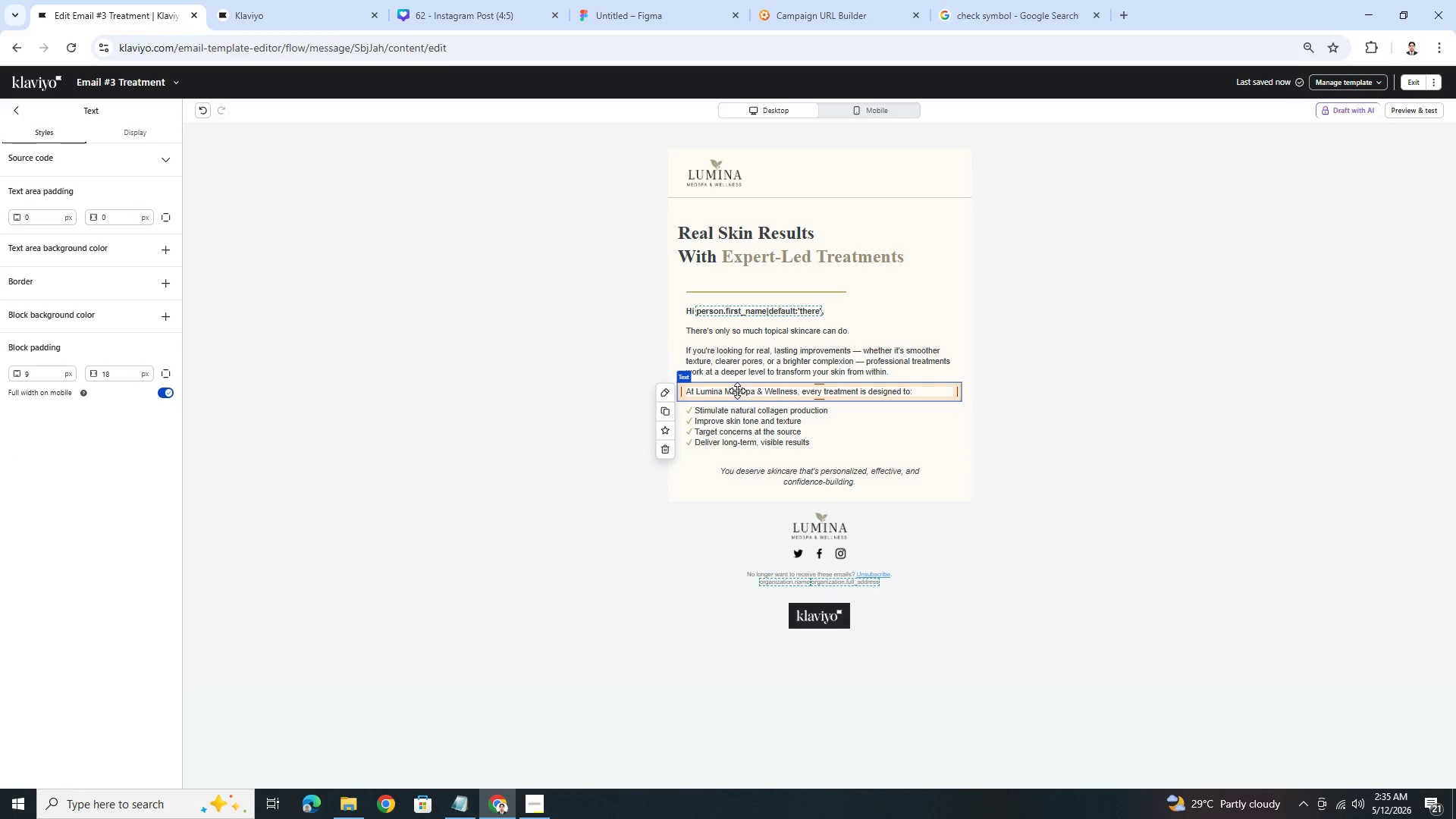 
double_click([737, 391])
 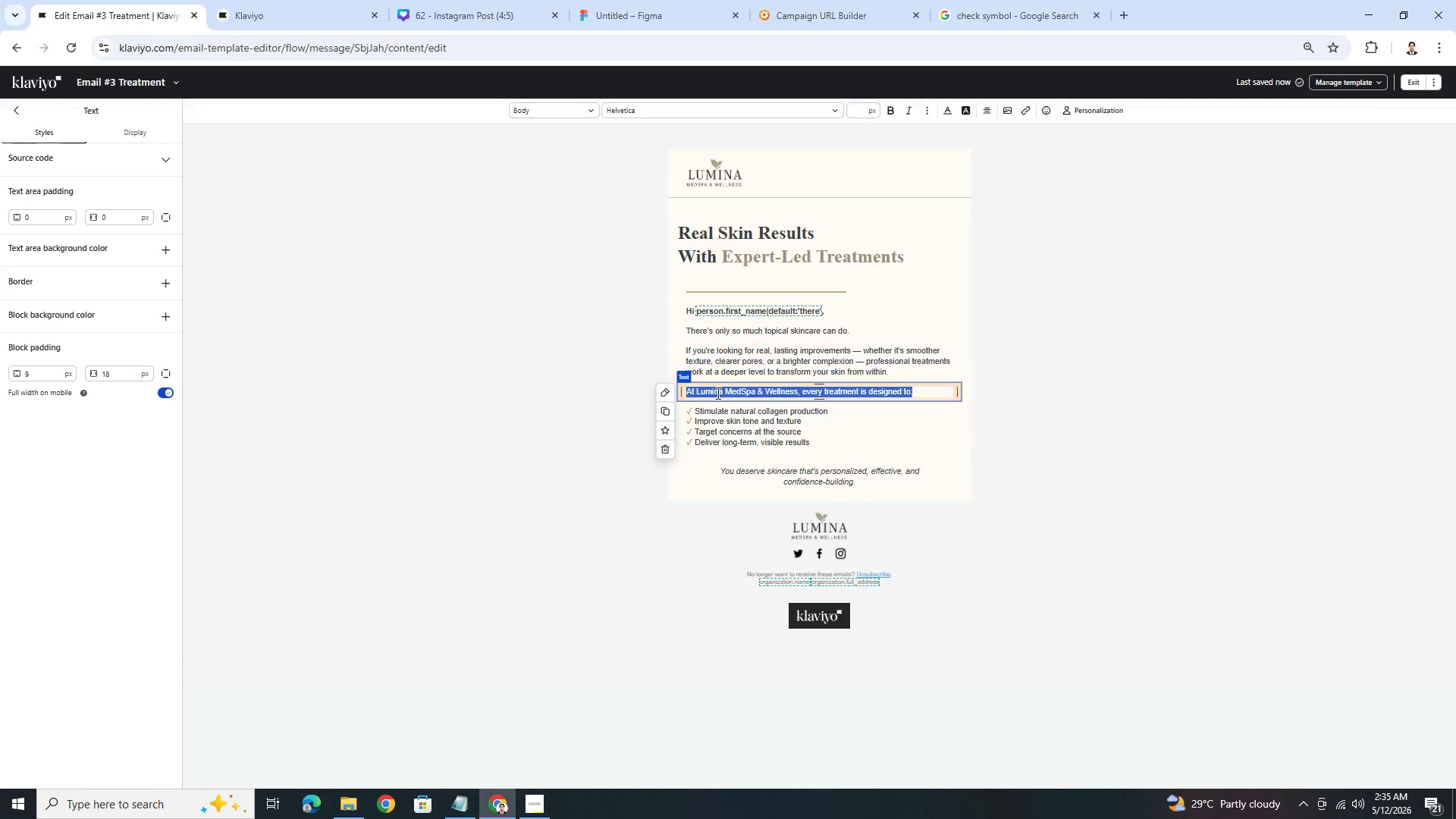 
left_click([710, 390])
 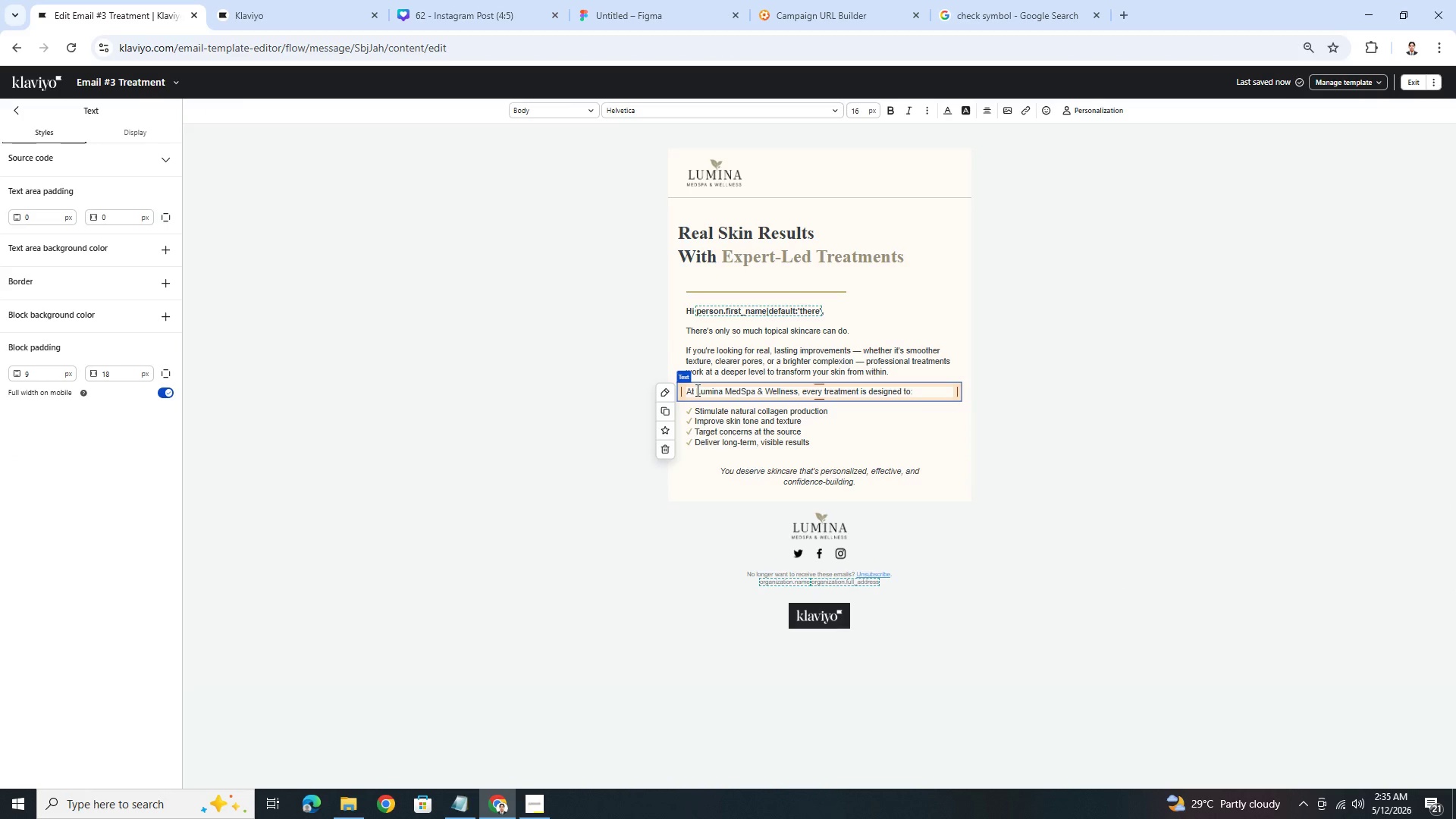 
left_click_drag(start_coordinate=[695, 389], to_coordinate=[795, 389])
 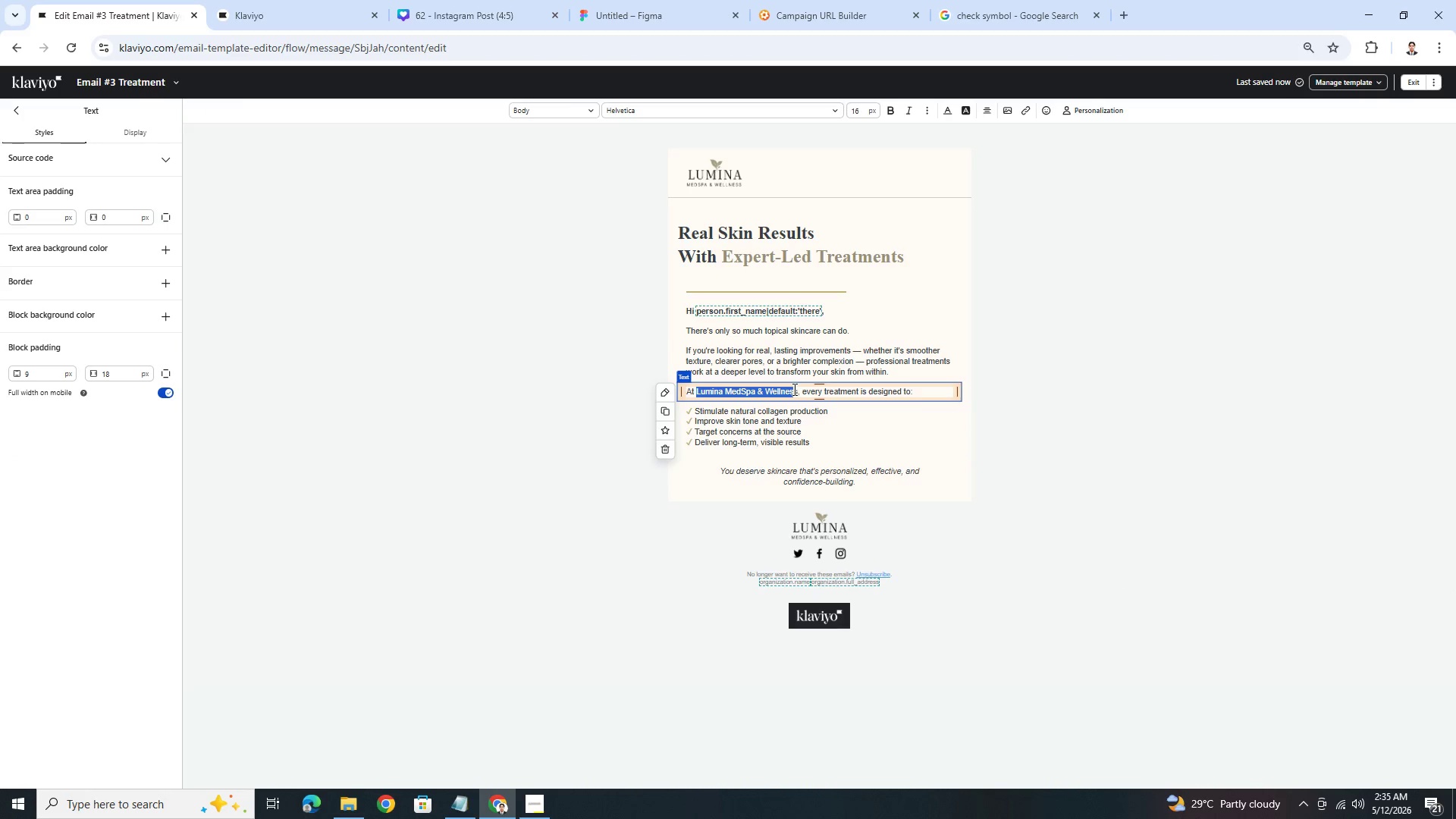 
key(Control+B)
 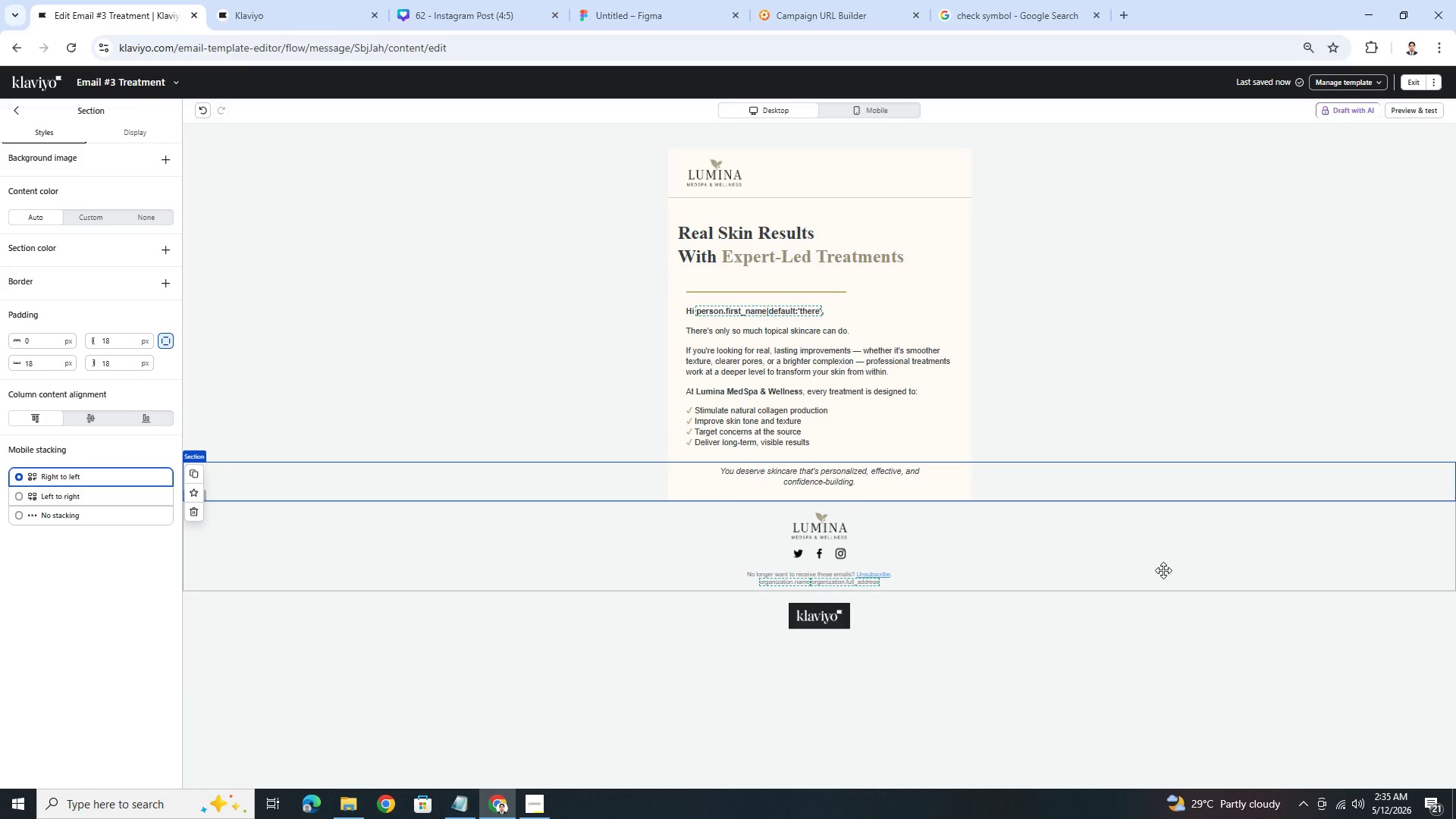 
wait(10.62)
 